 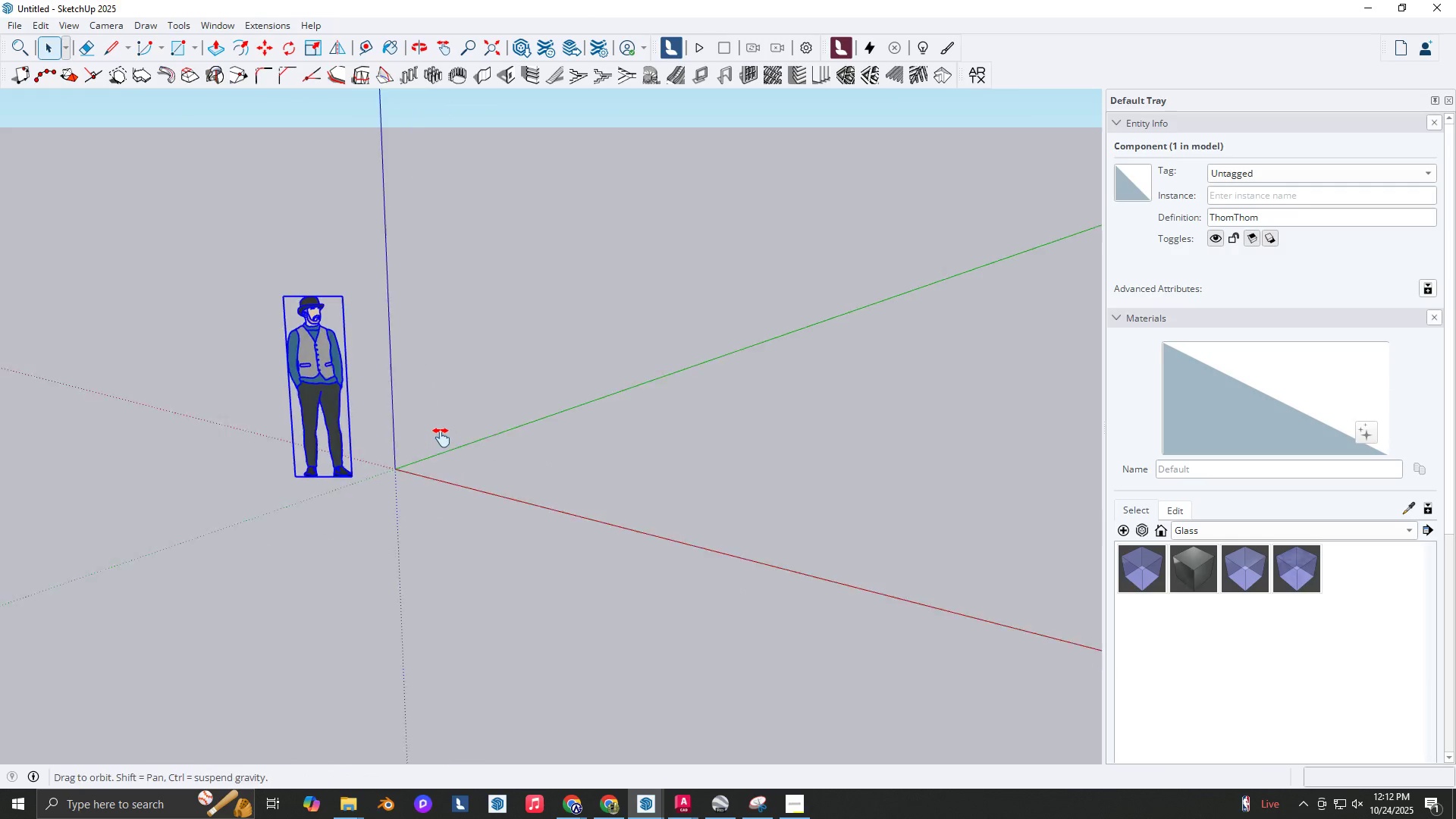 
key(Delete)
 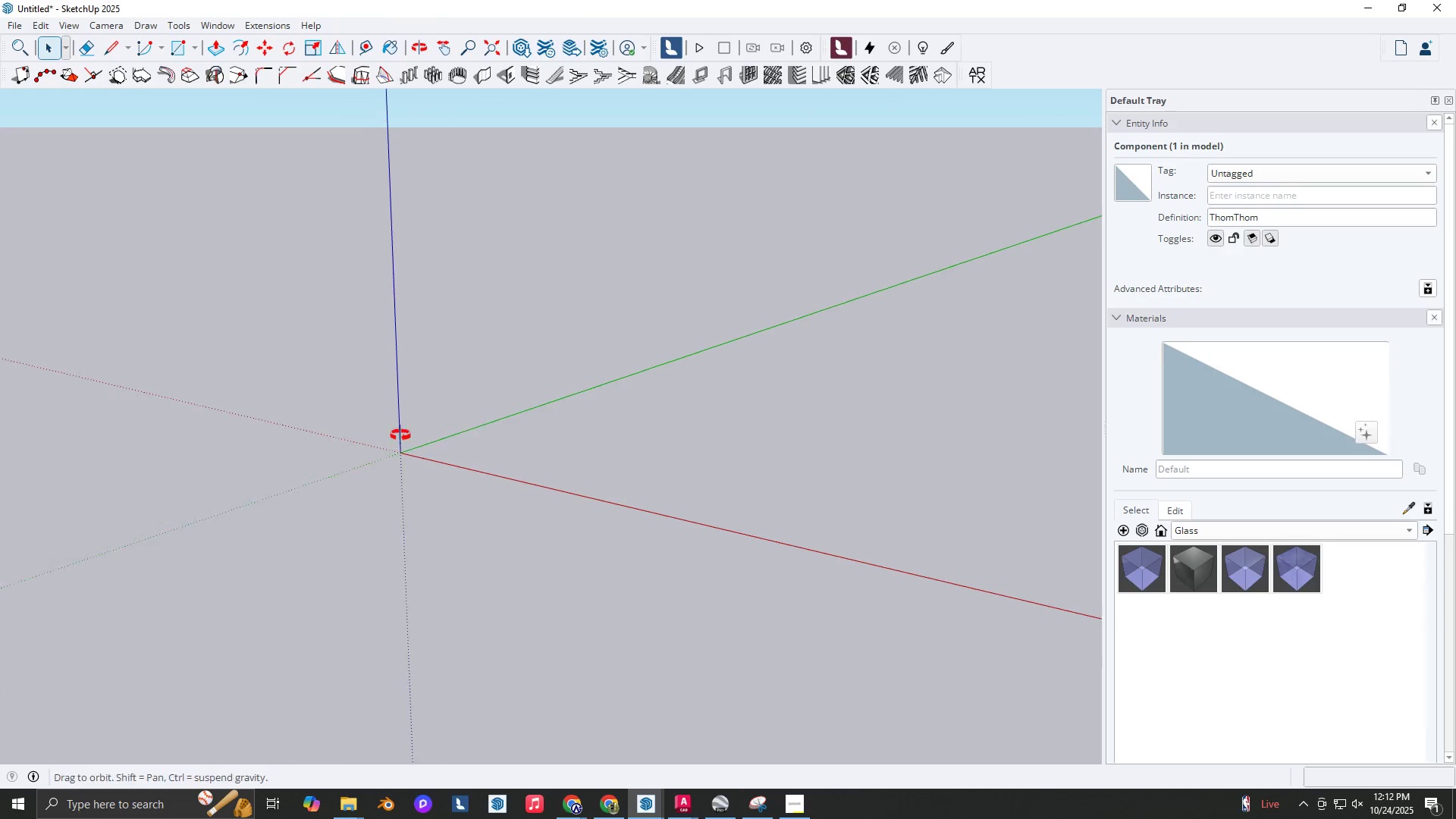 
scroll: coordinate [473, 433], scroll_direction: none, amount: 0.0
 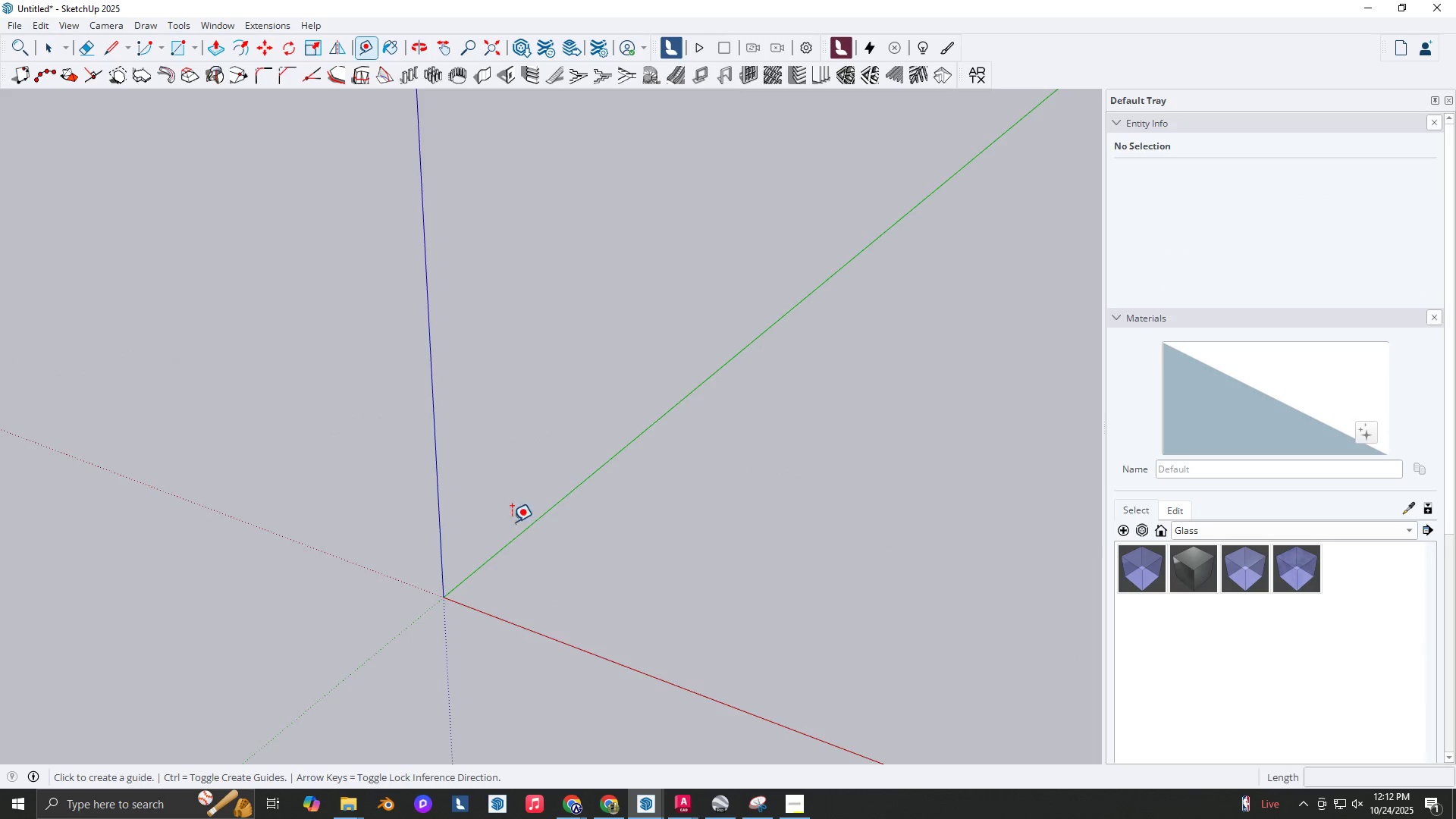 
key(T)
 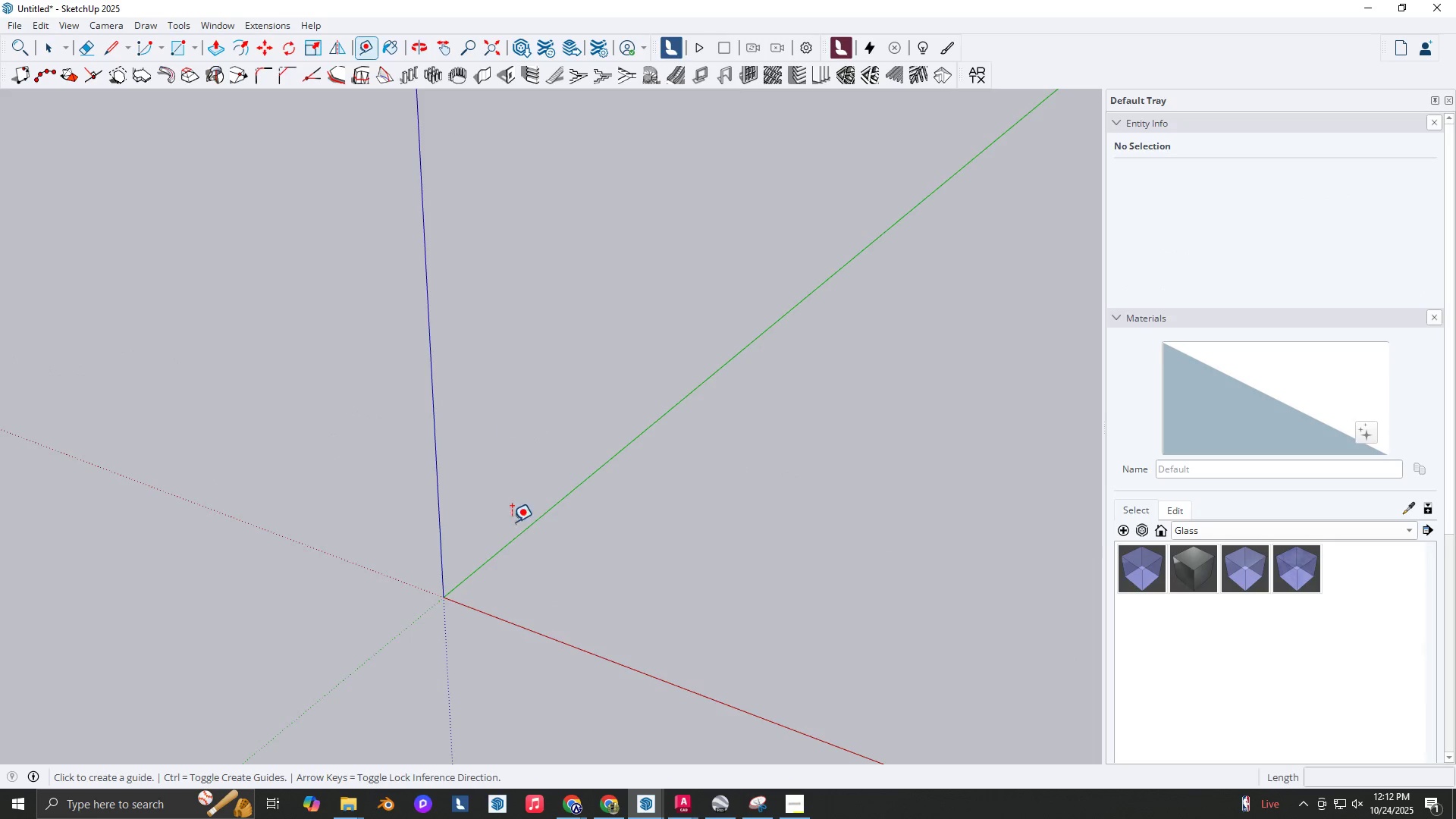 
scroll: coordinate [438, 491], scroll_direction: down, amount: 7.0
 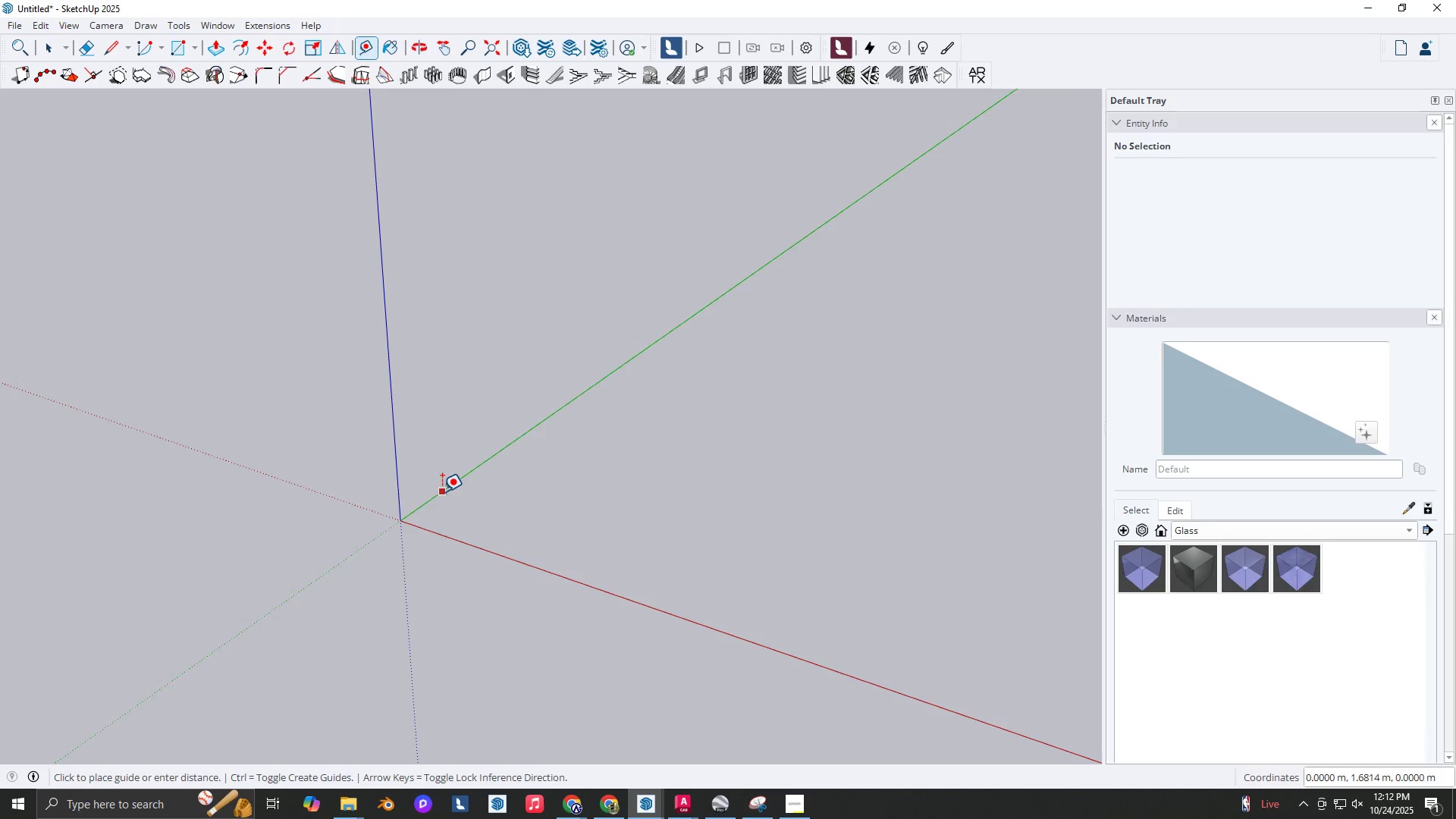 
key(Shift+ShiftLeft)
 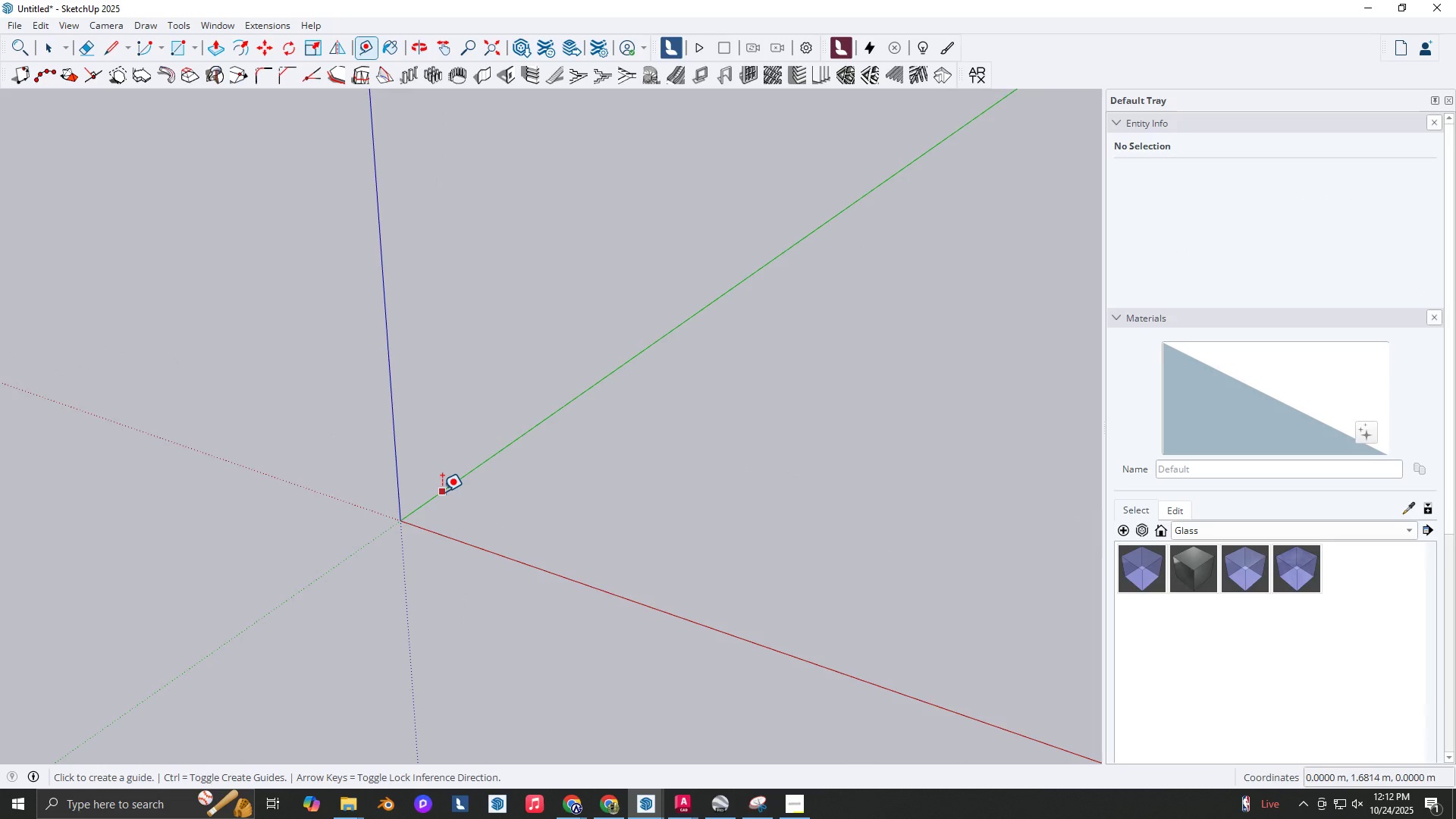 
left_click([442, 491])
 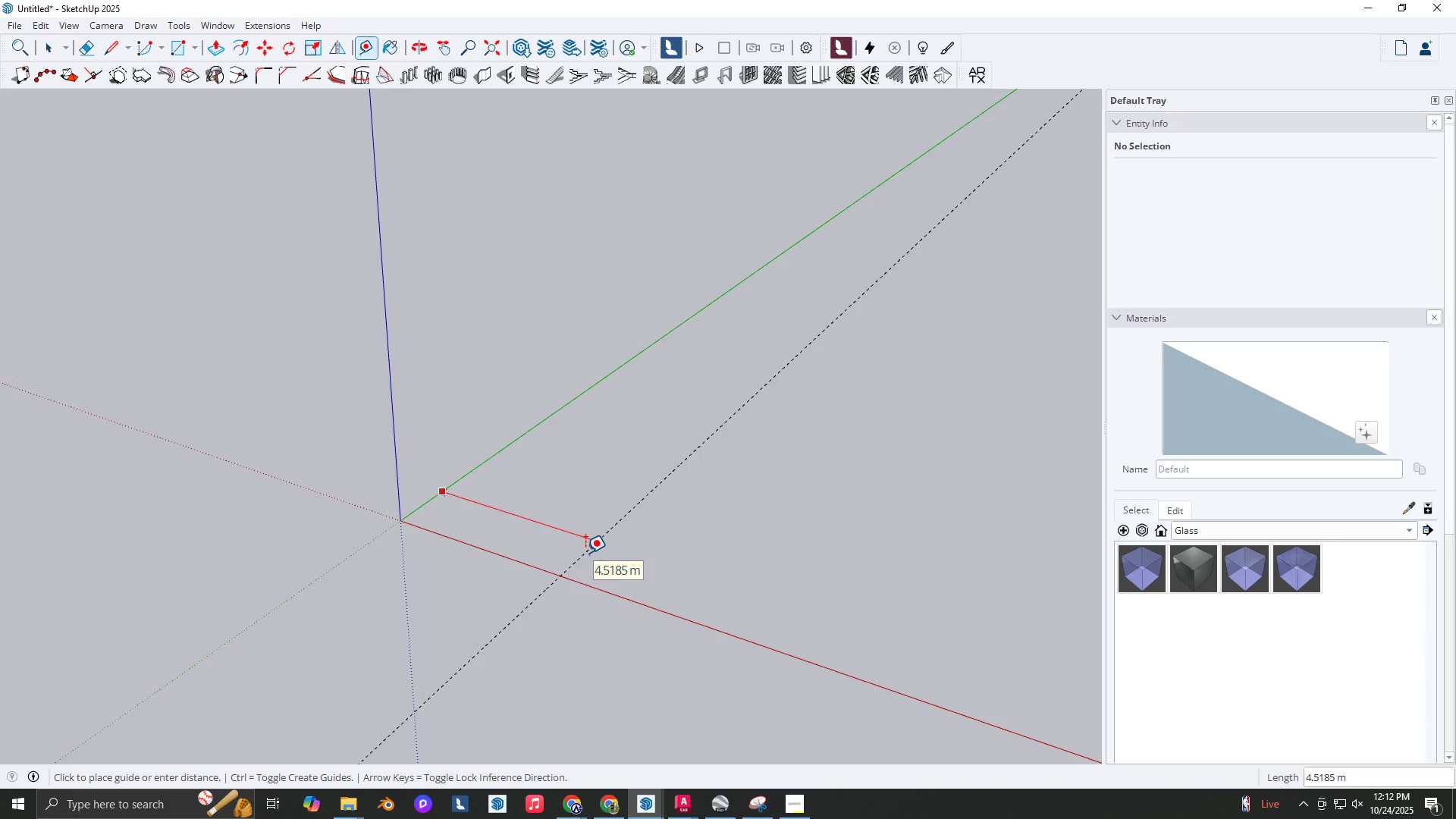 
key(Numpad1)
 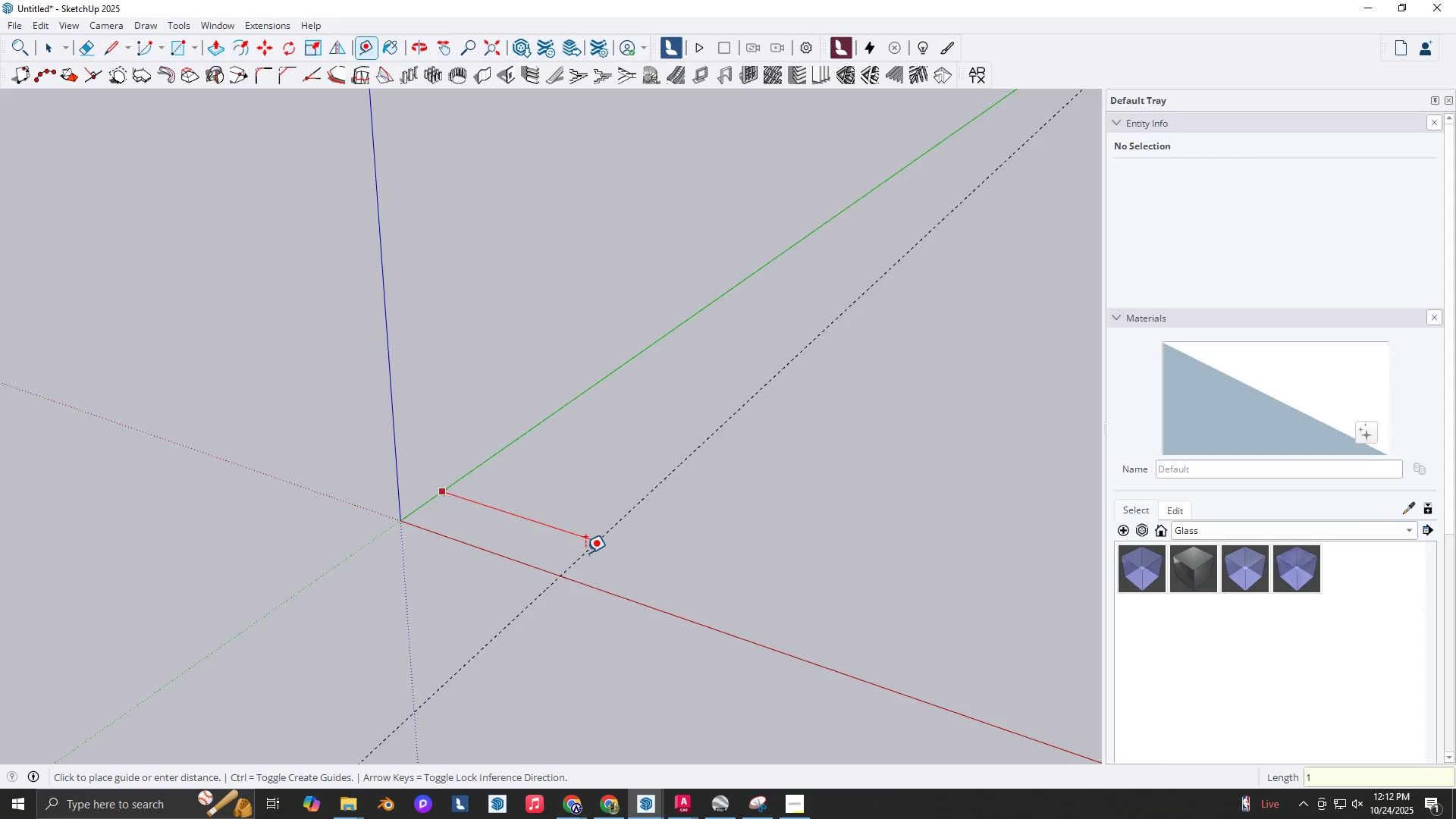 
key(Numpad0)
 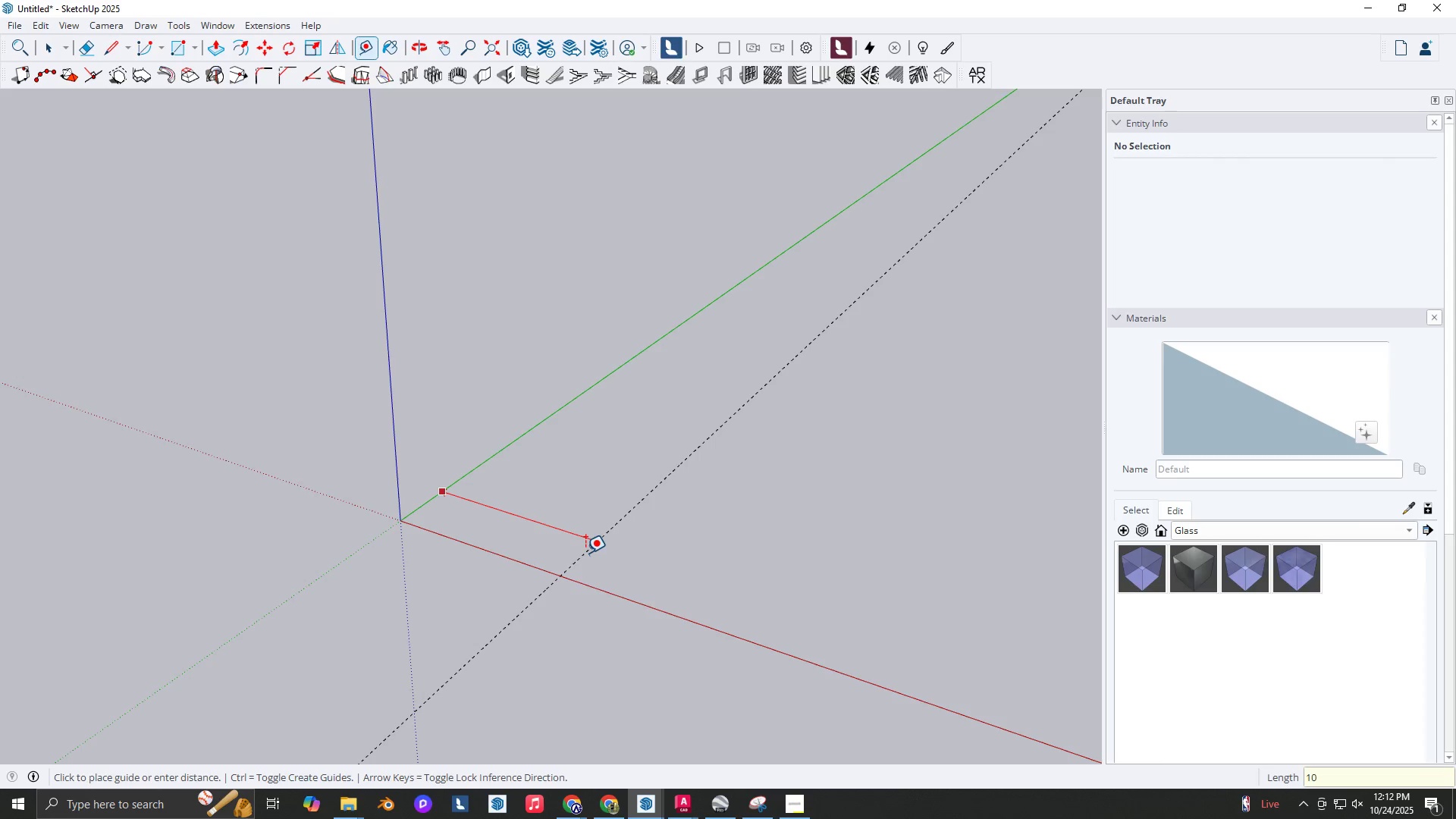 
key(NumpadEnter)
 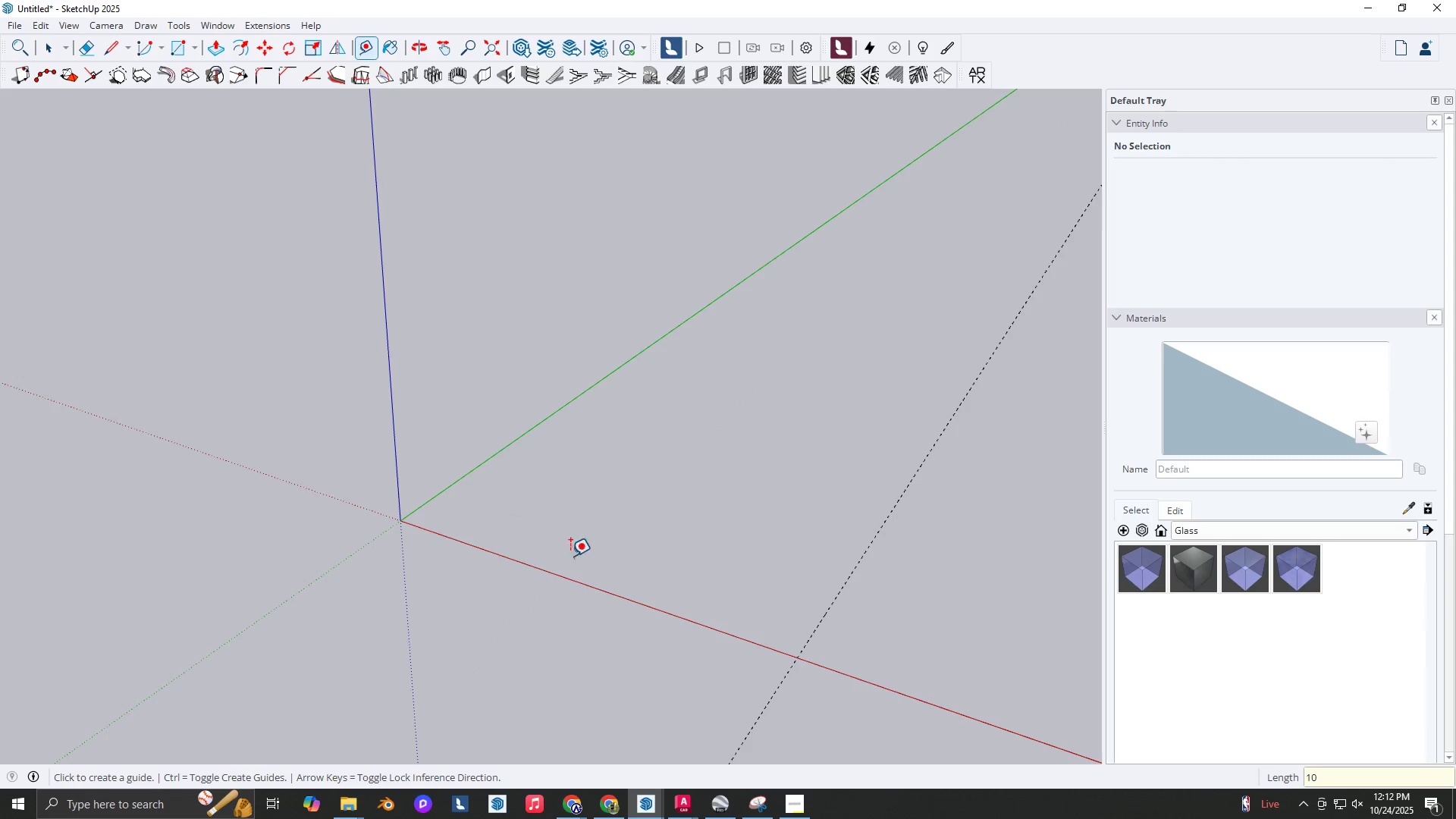 
scroll: coordinate [623, 516], scroll_direction: down, amount: 6.0
 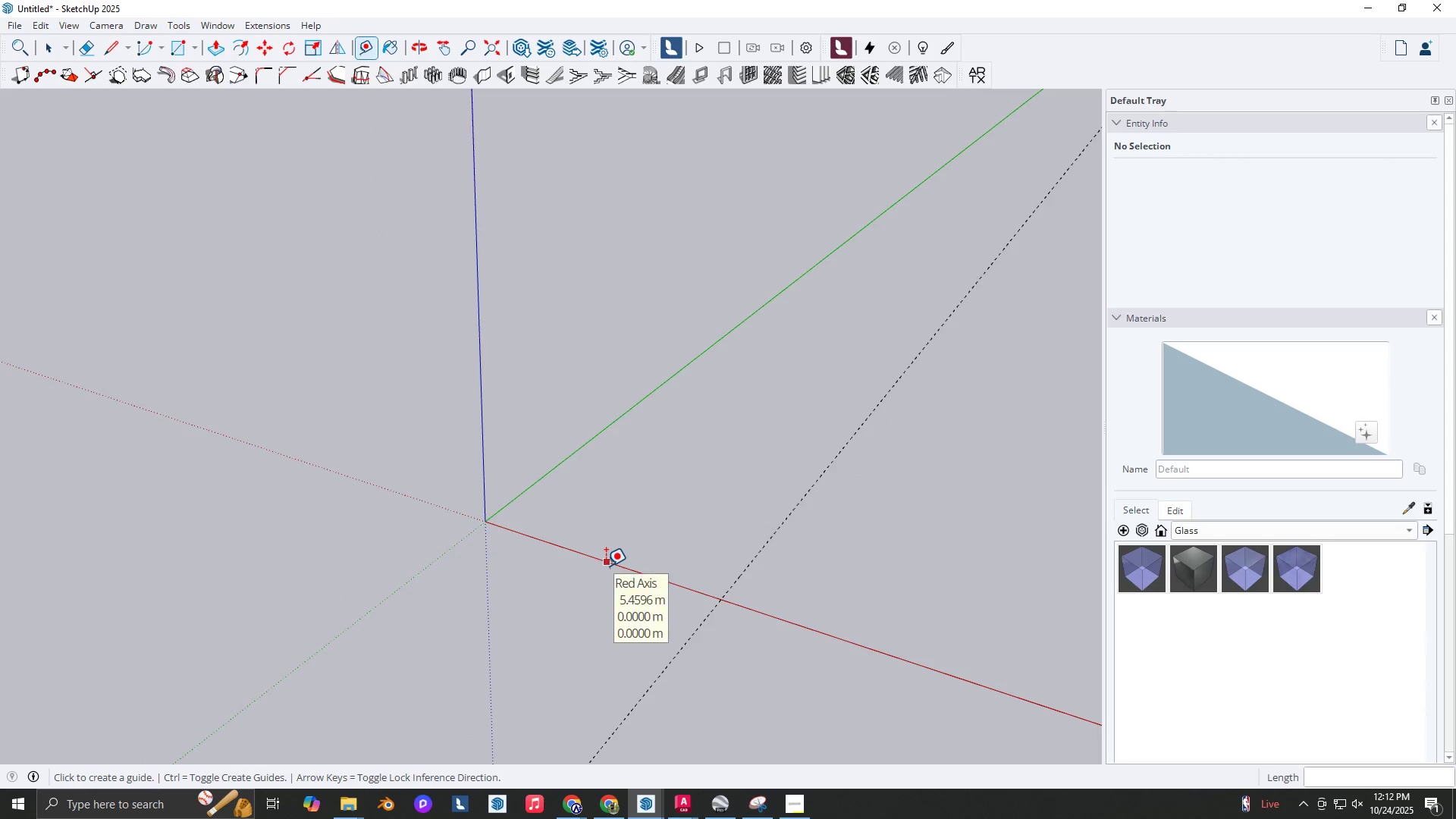 
left_click([606, 566])
 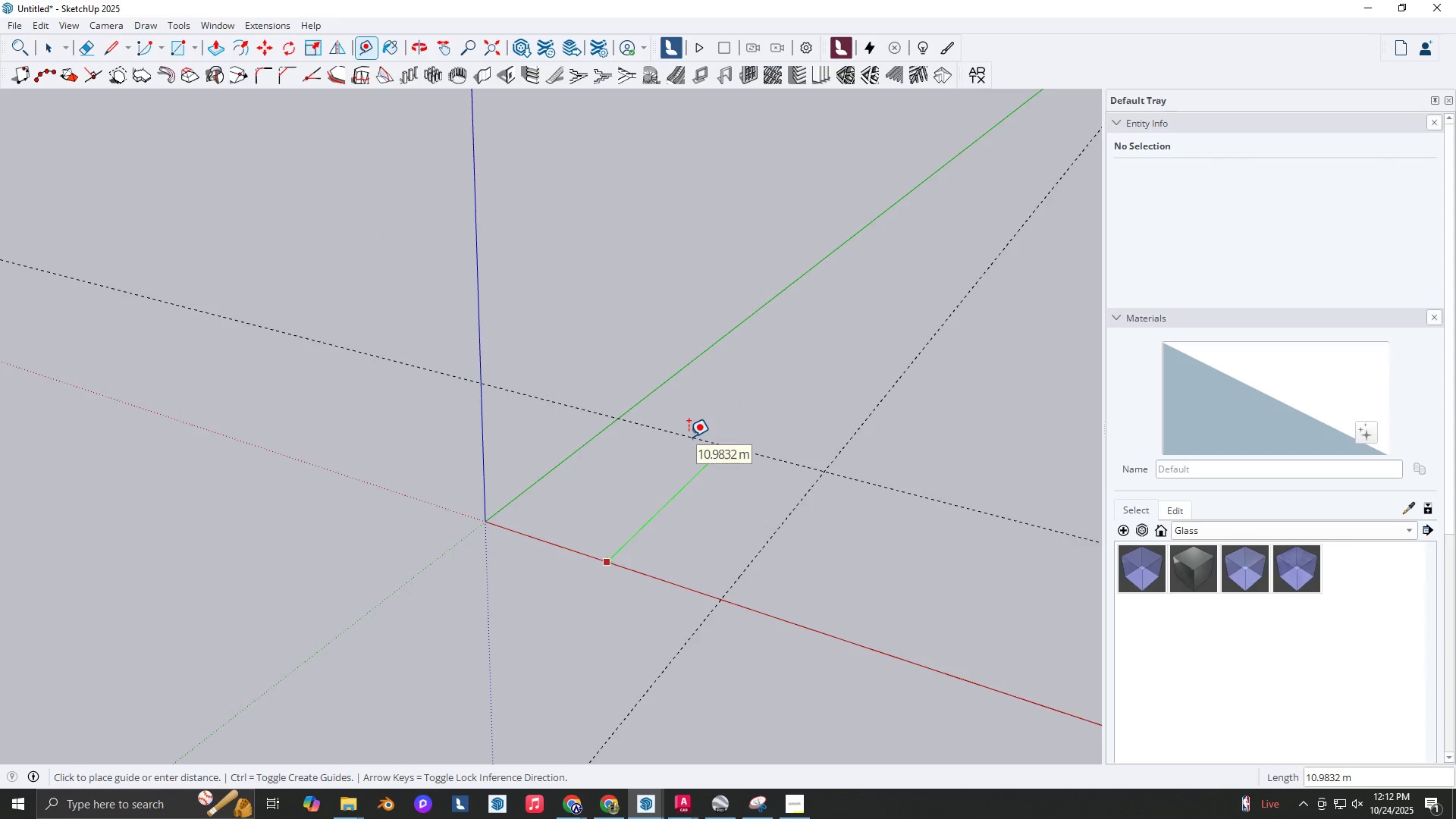 
key(Numpad1)
 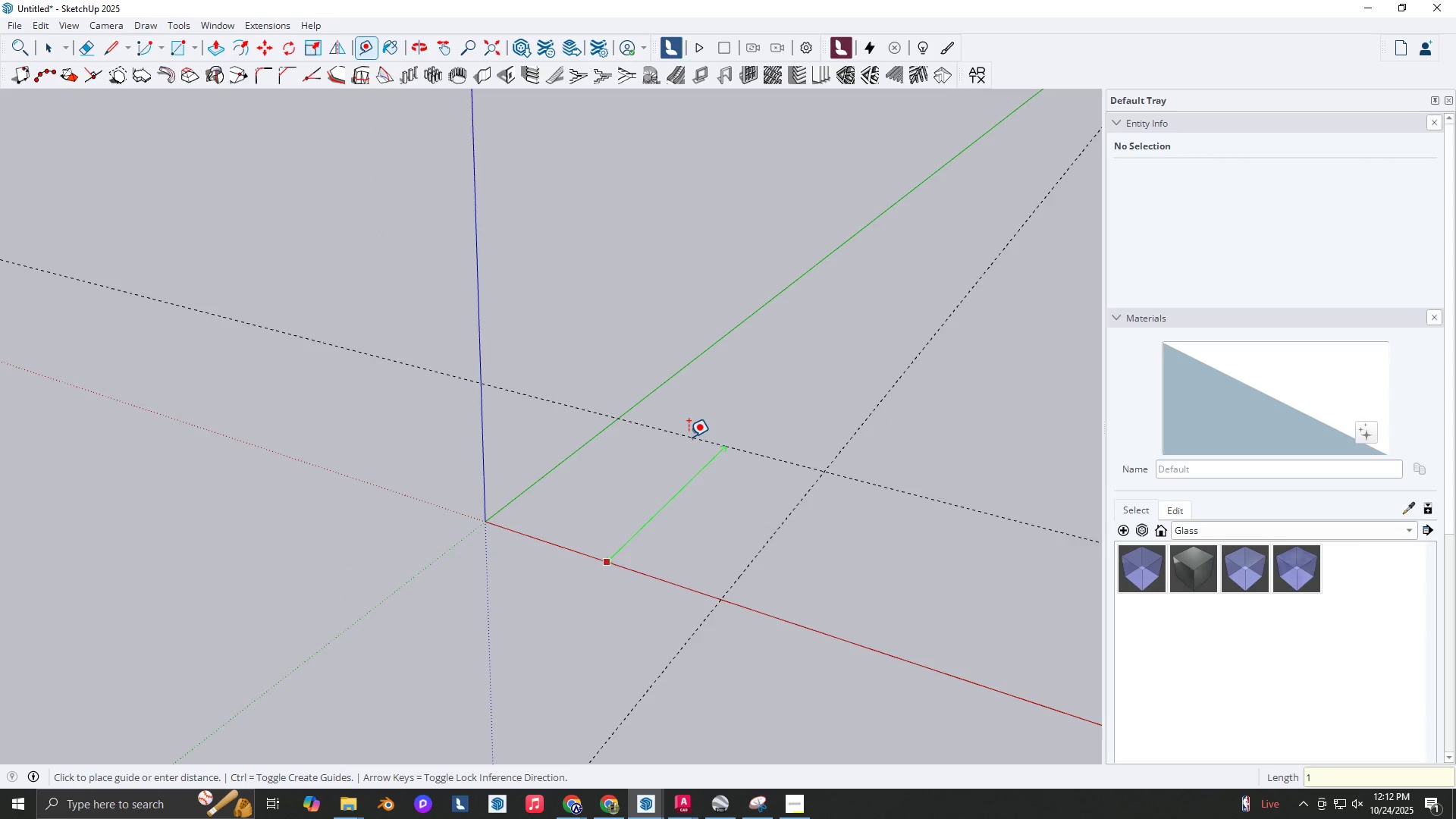 
key(Numpad0)
 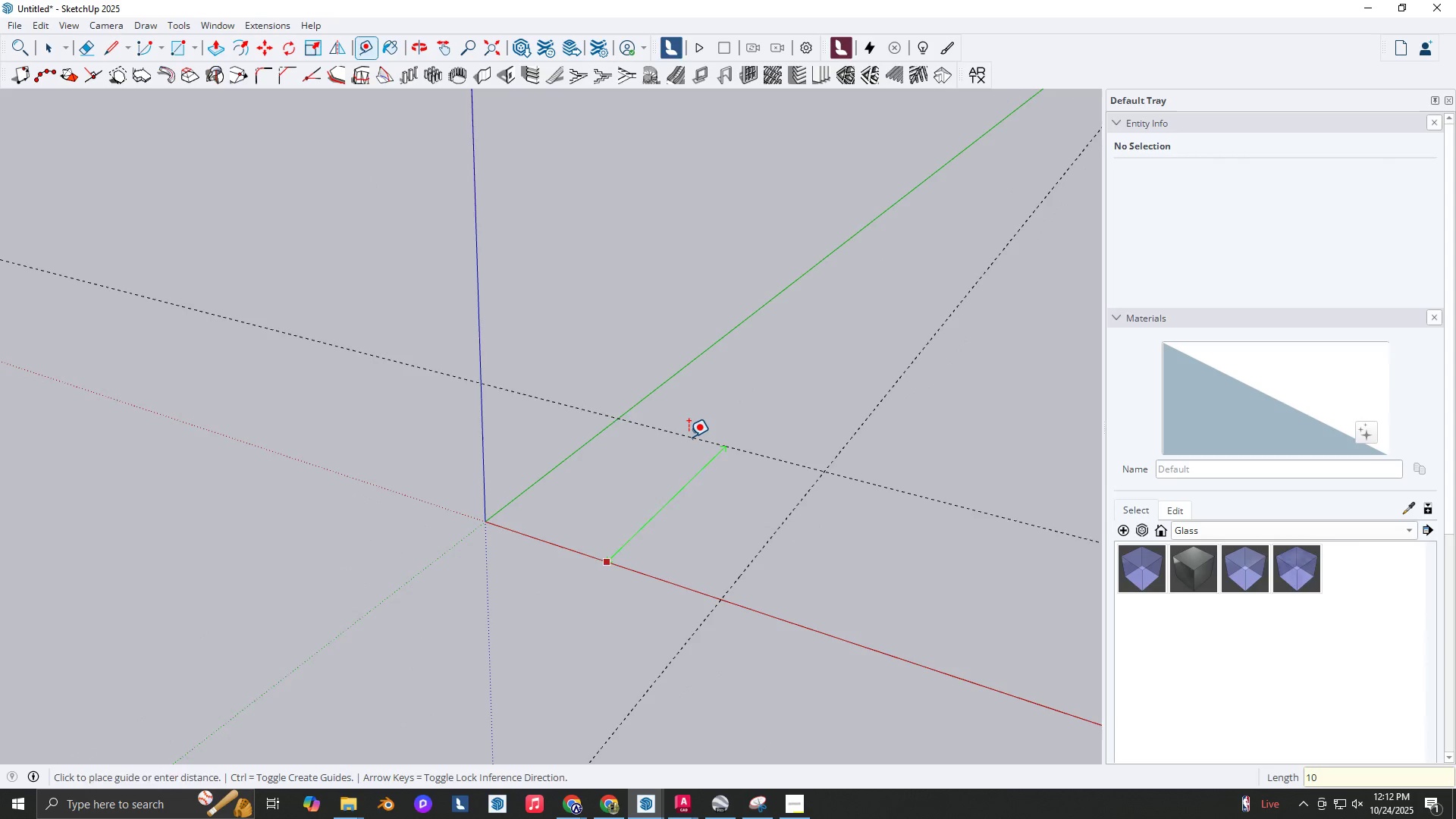 
key(NumpadEnter)
 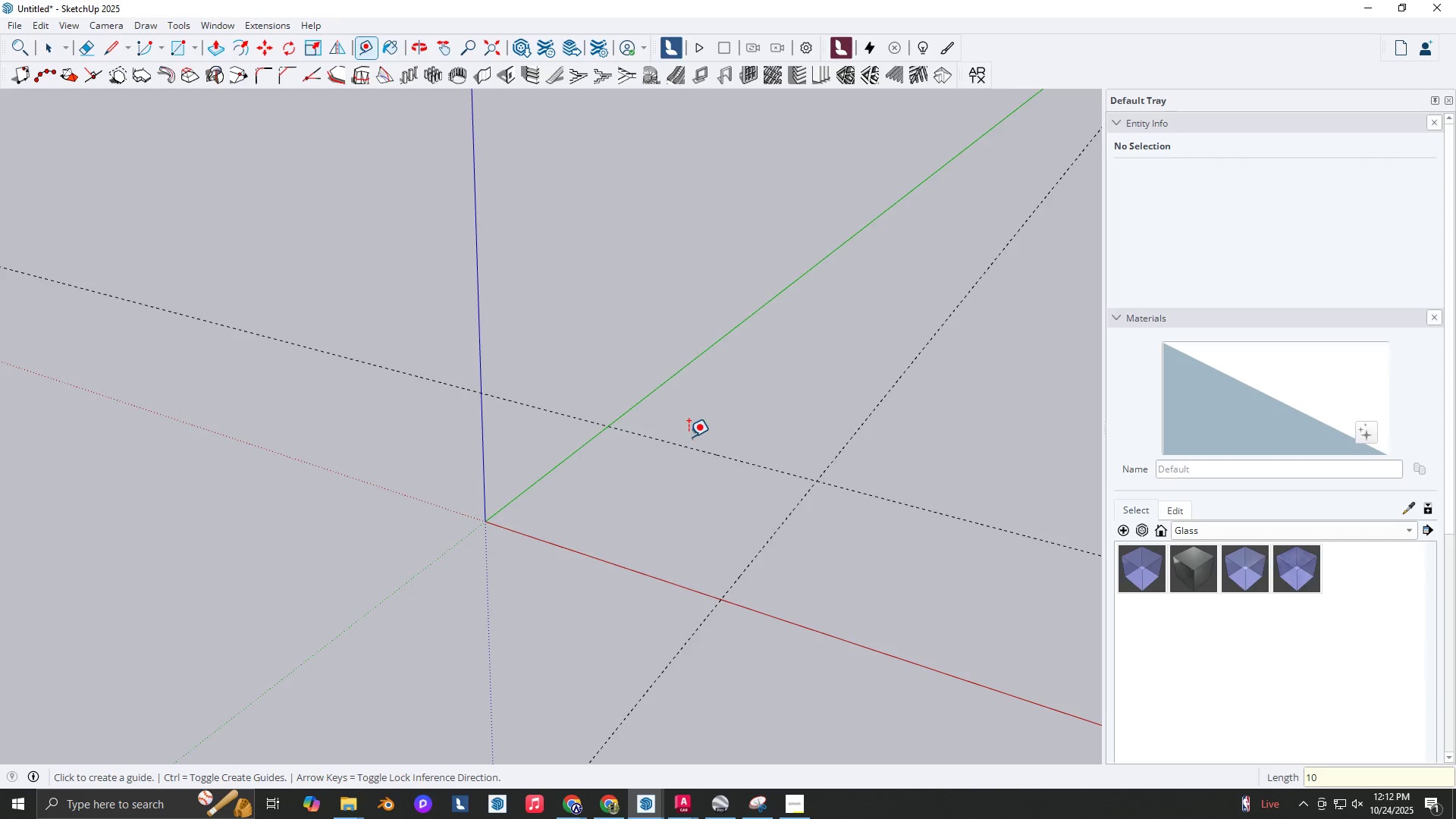 
key(Control+Z)
 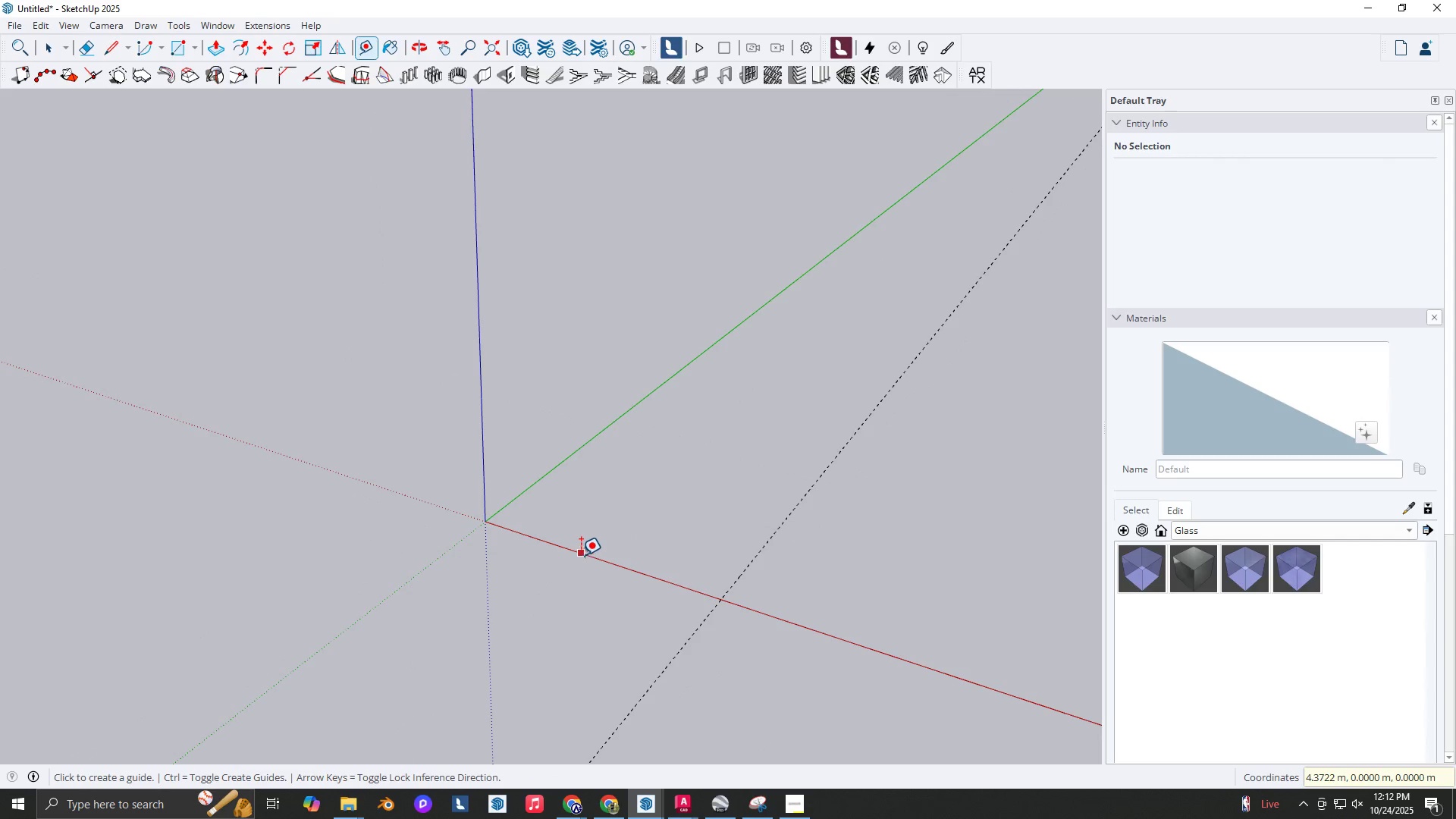 
left_click_drag(start_coordinate=[583, 552], to_coordinate=[590, 548])
 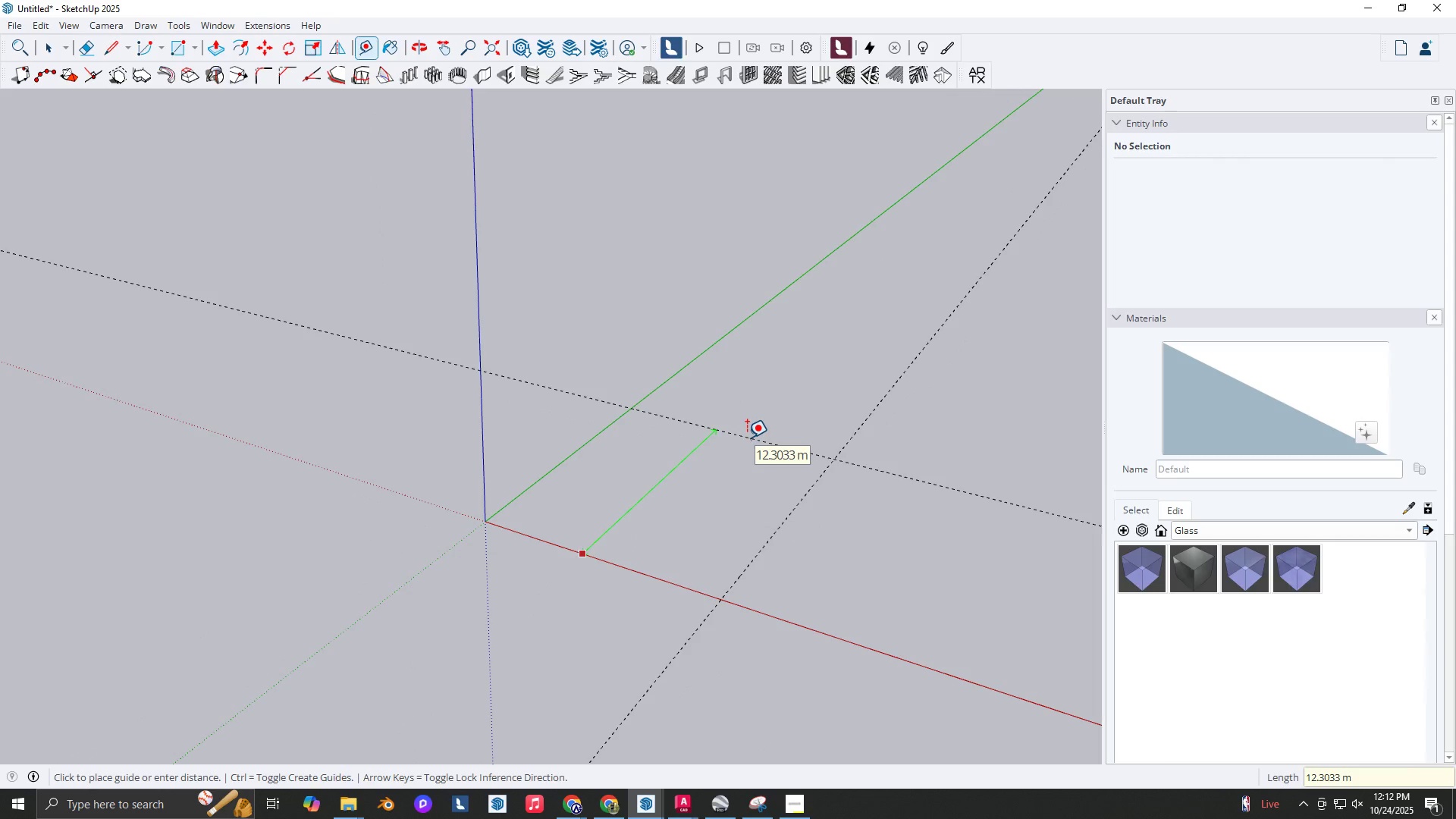 
key(Numpad1)
 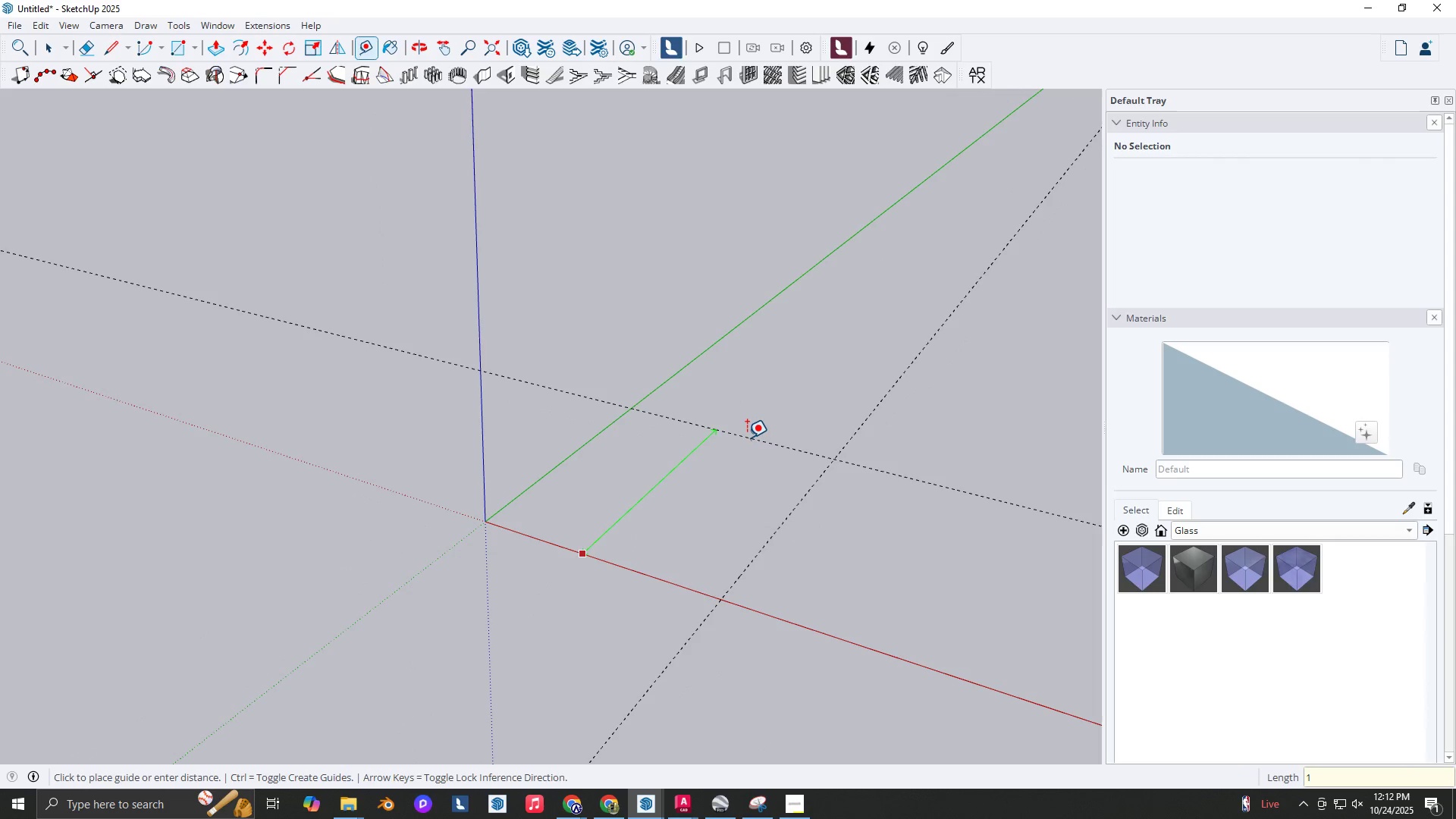 
key(Numpad5)
 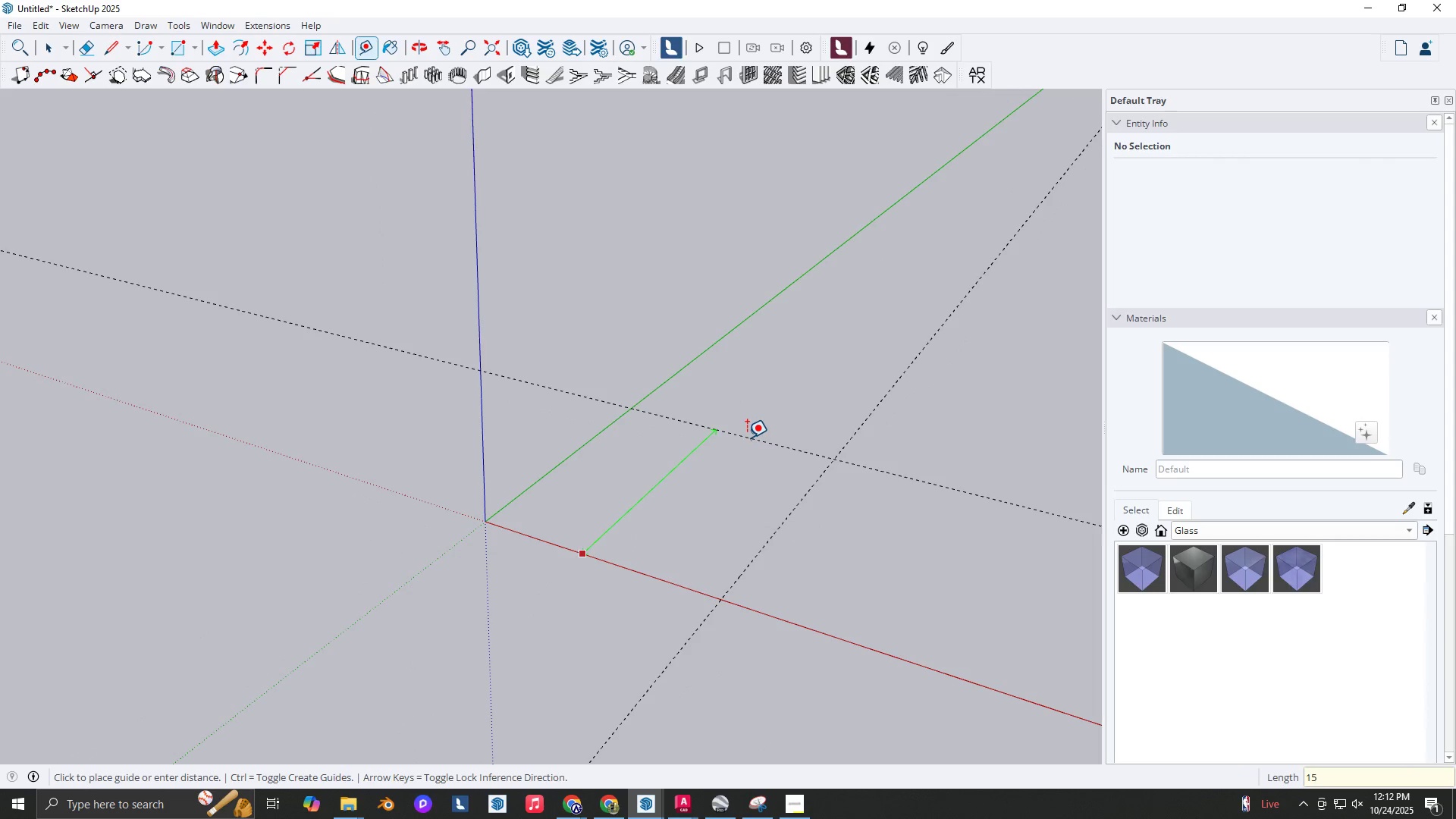 
key(NumpadEnter)
 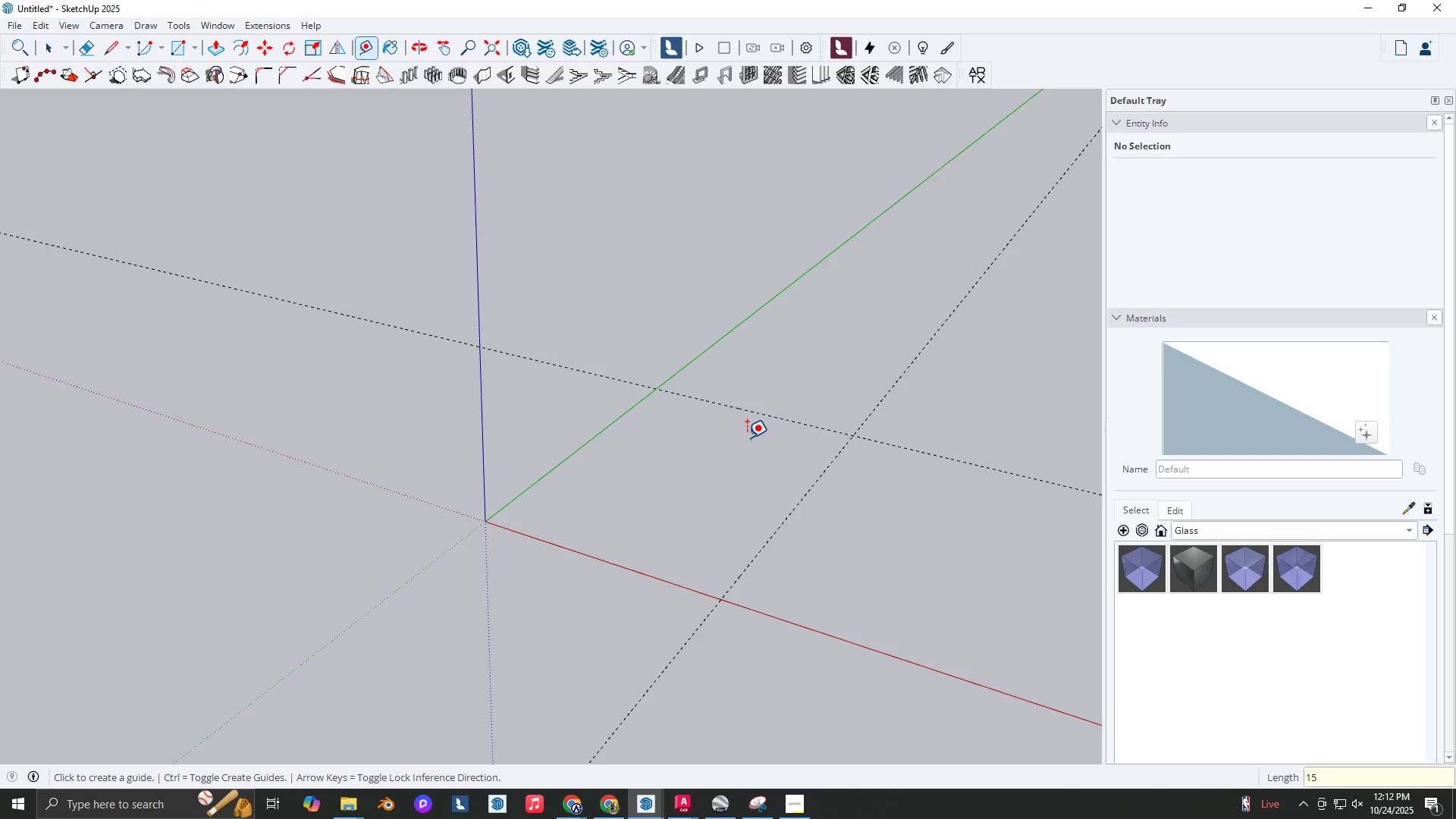 
key(R)
 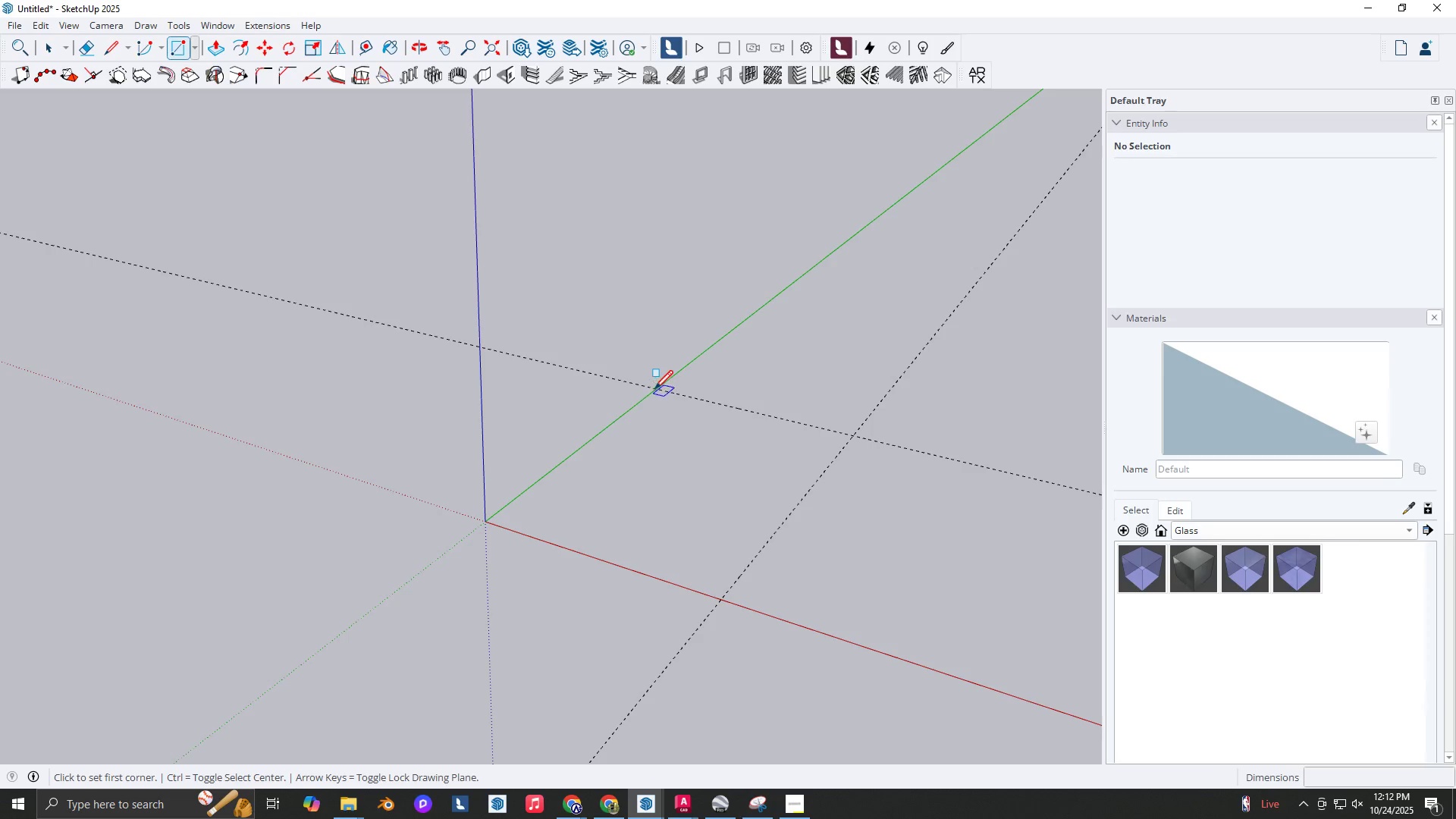 
left_click([654, 391])
 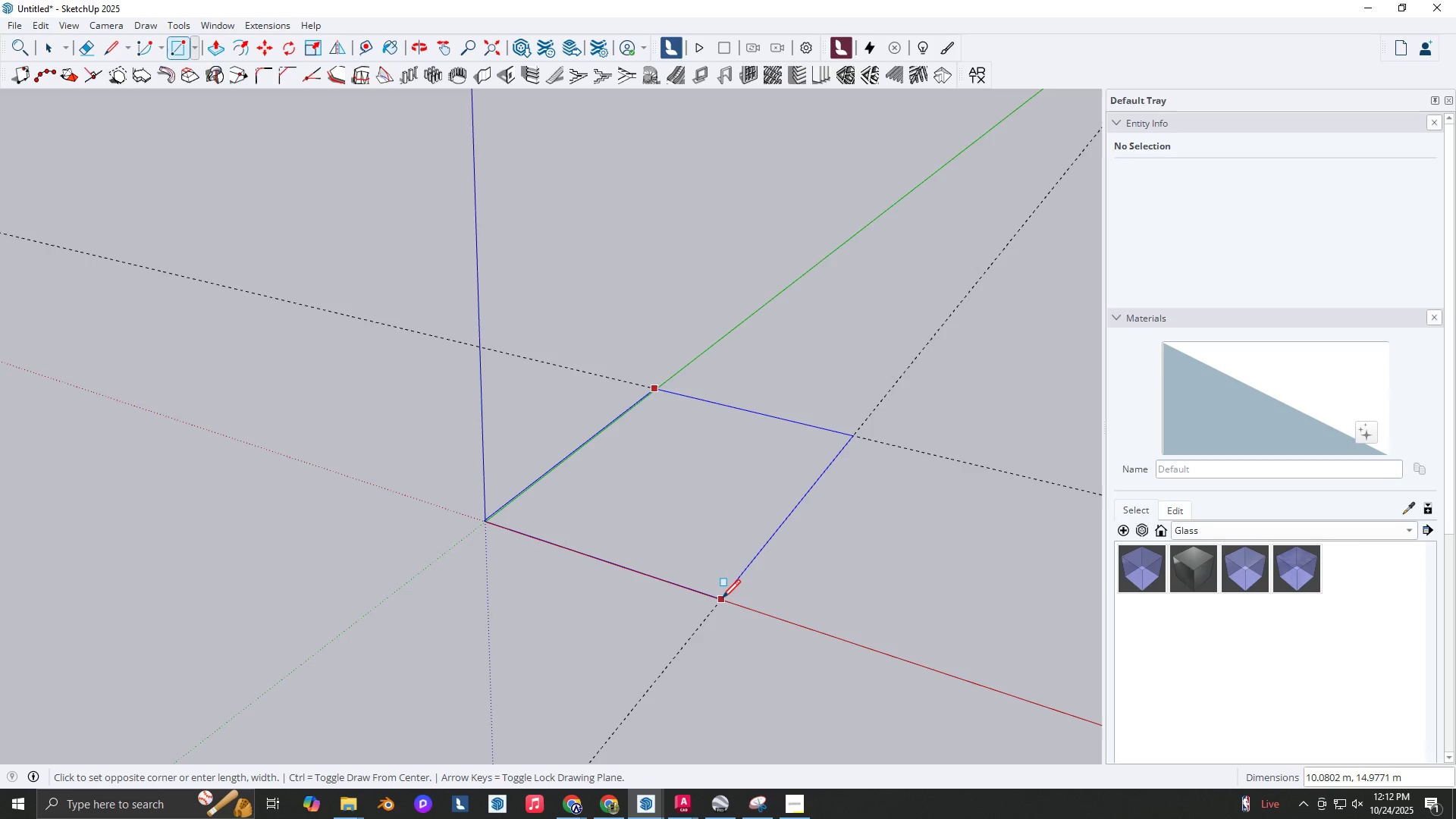 
key(Escape)
 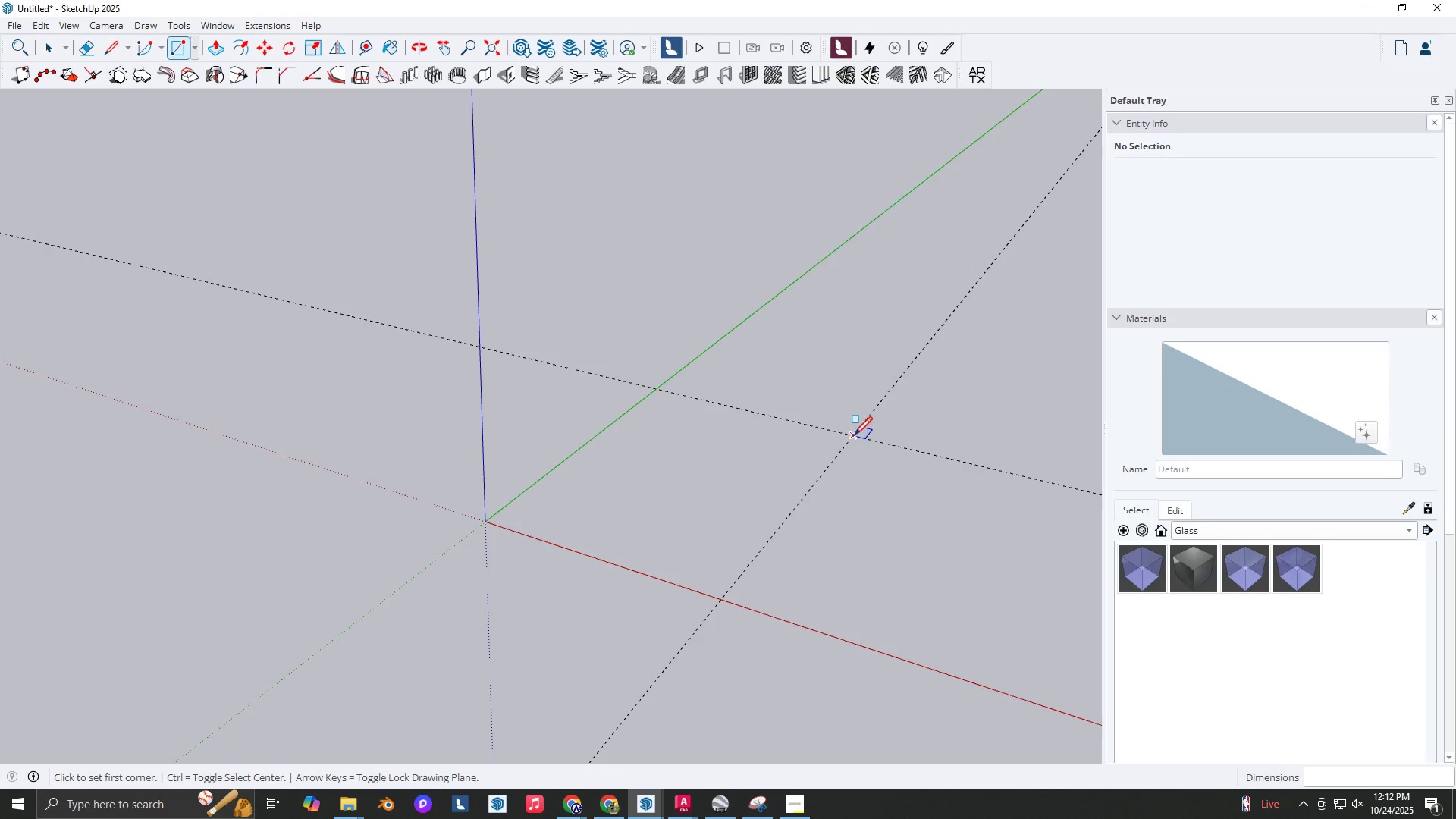 
left_click_drag(start_coordinate=[854, 437], to_coordinate=[838, 437])
 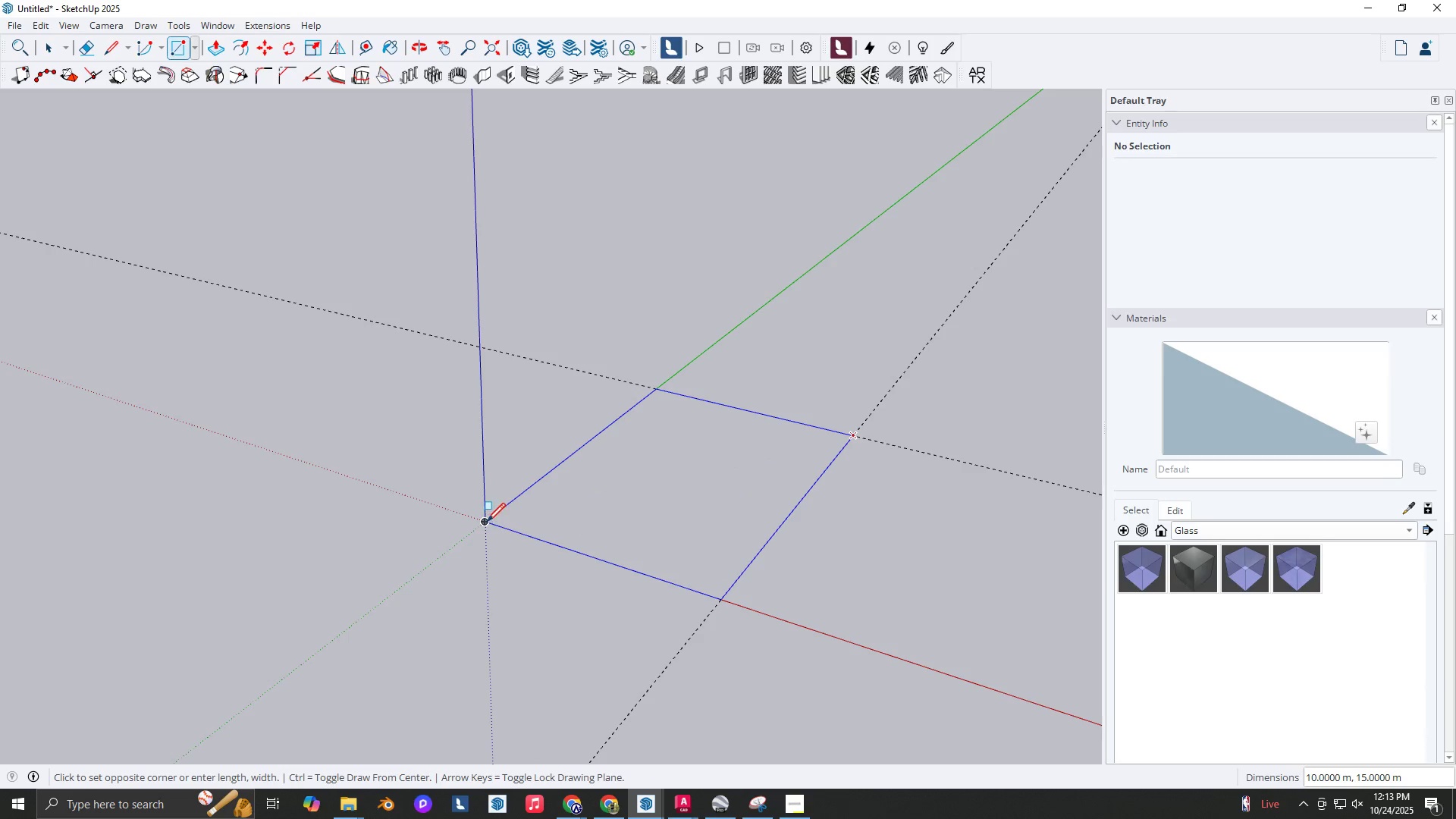 
left_click([487, 523])
 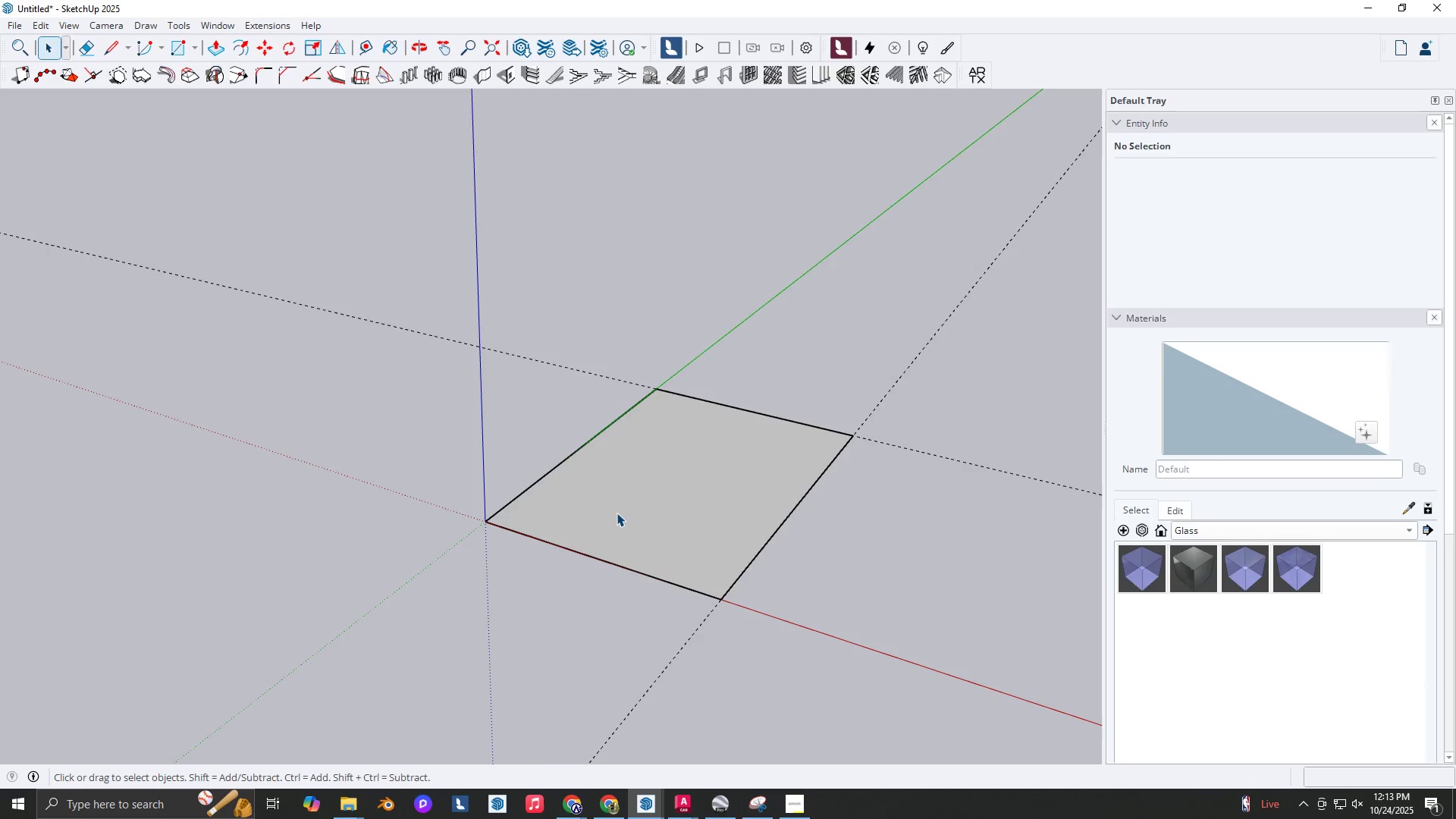 
double_click([617, 513])
 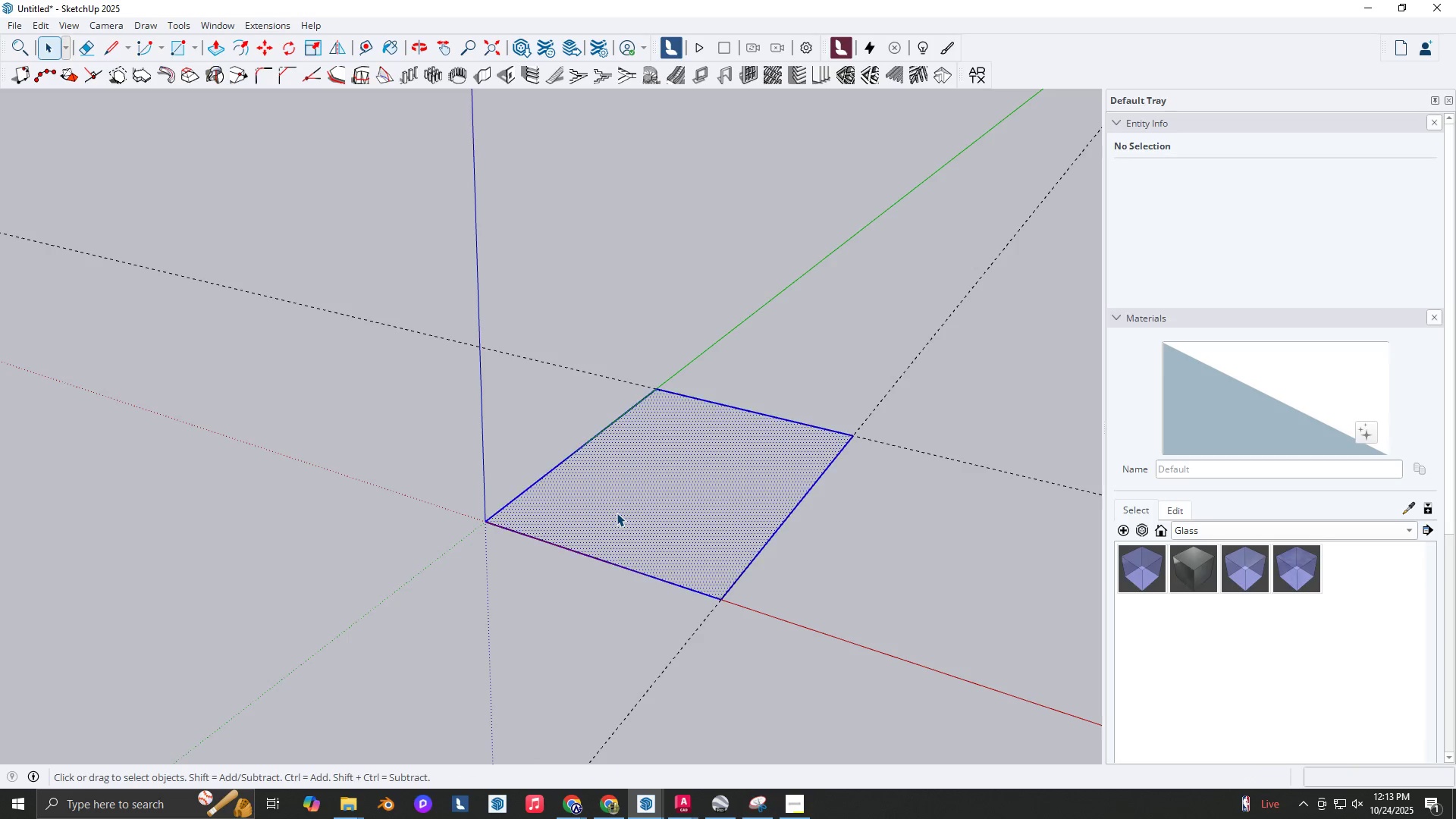 
triple_click([617, 513])
 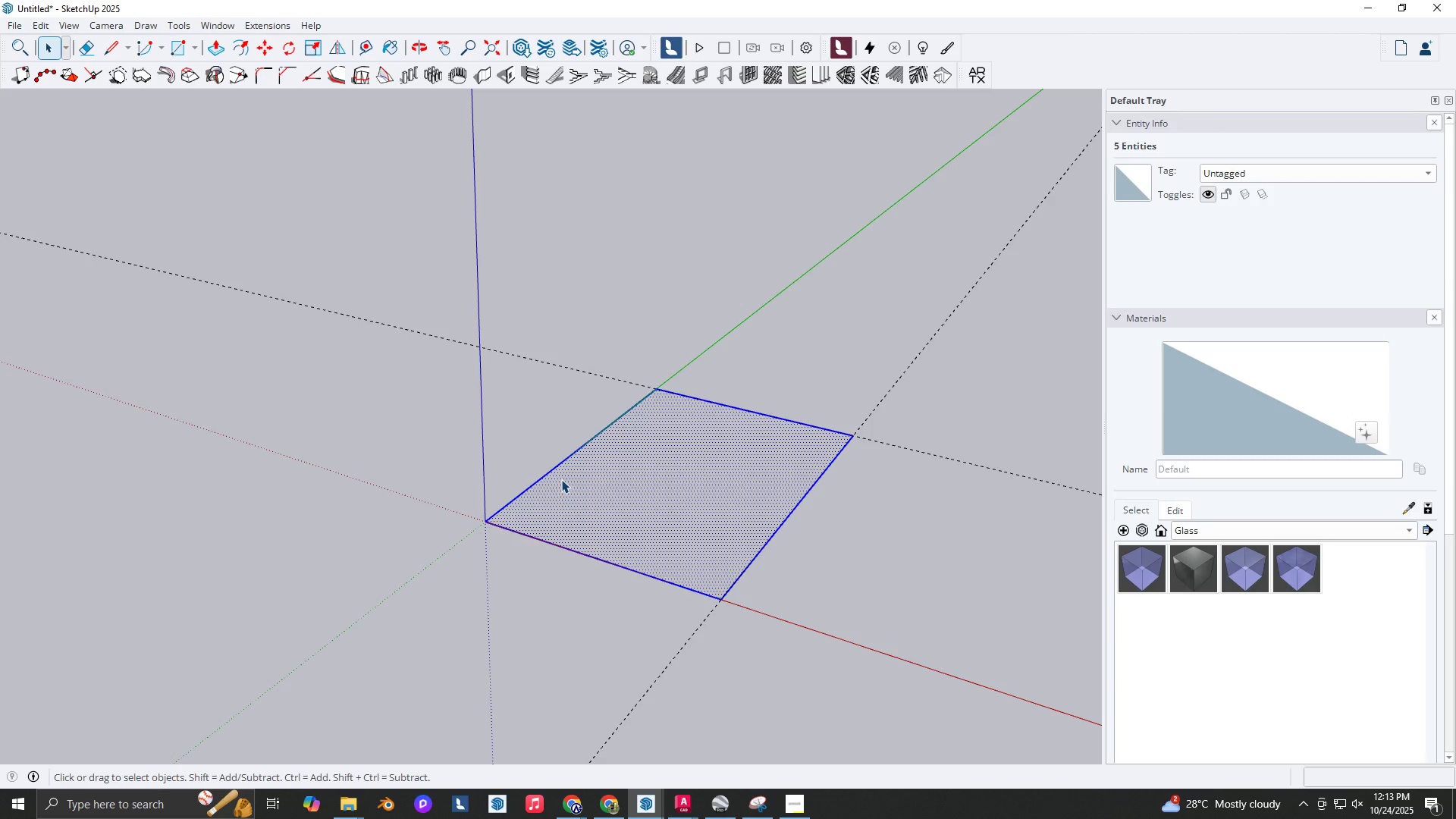 
wait(29.92)
 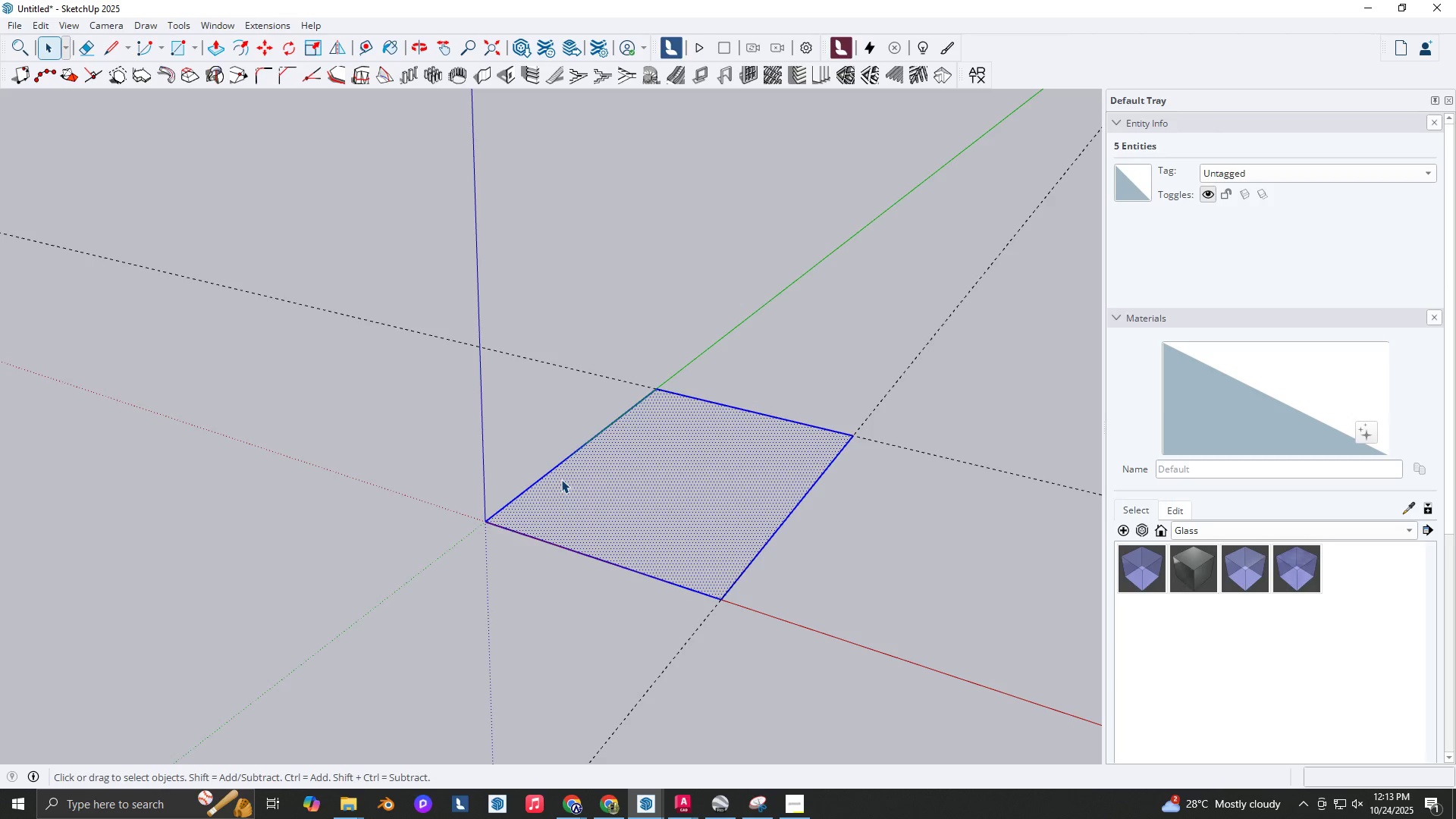 
scroll: coordinate [571, 488], scroll_direction: down, amount: 1.0
 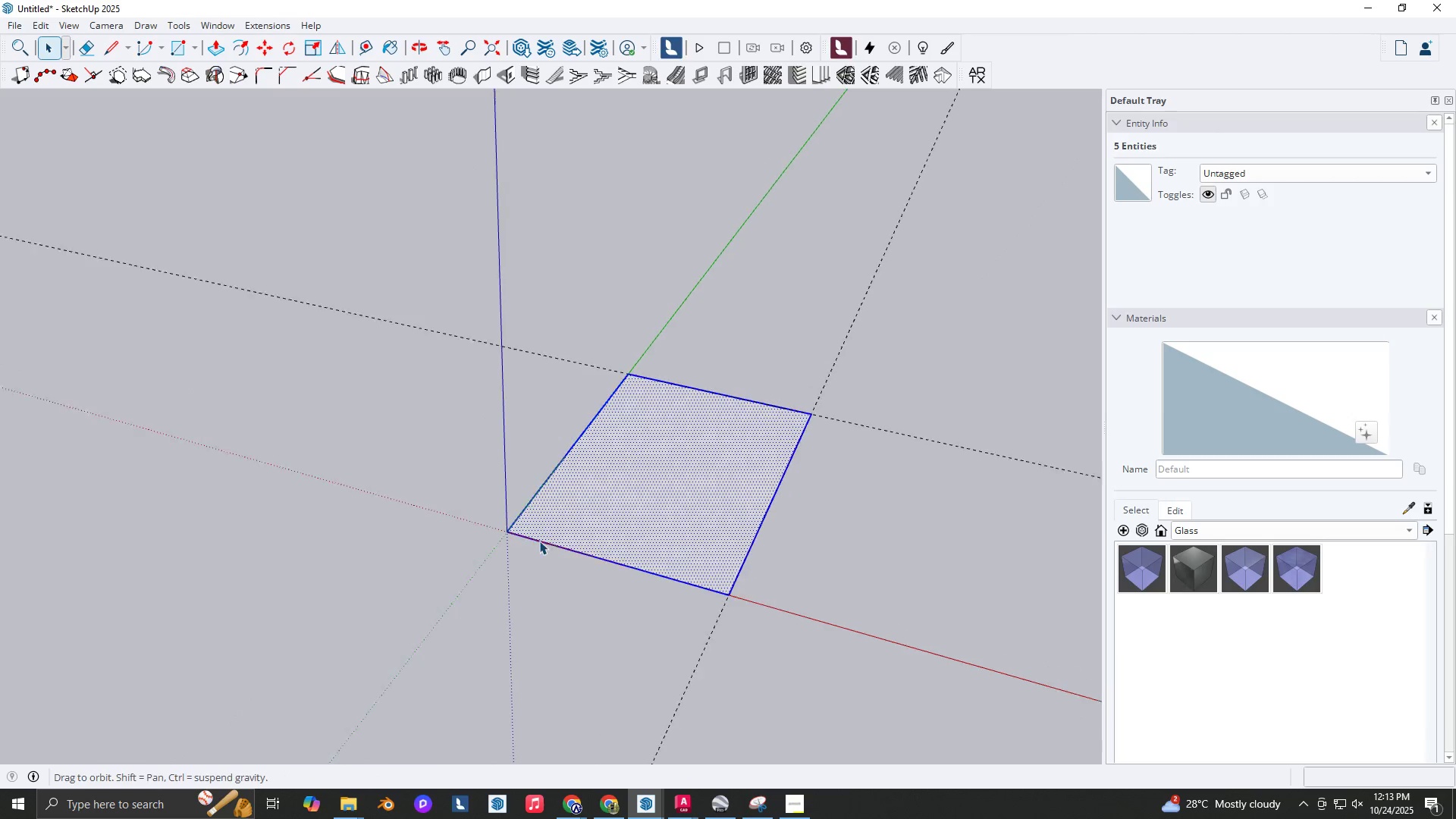 
scroll: coordinate [535, 539], scroll_direction: up, amount: 3.0
 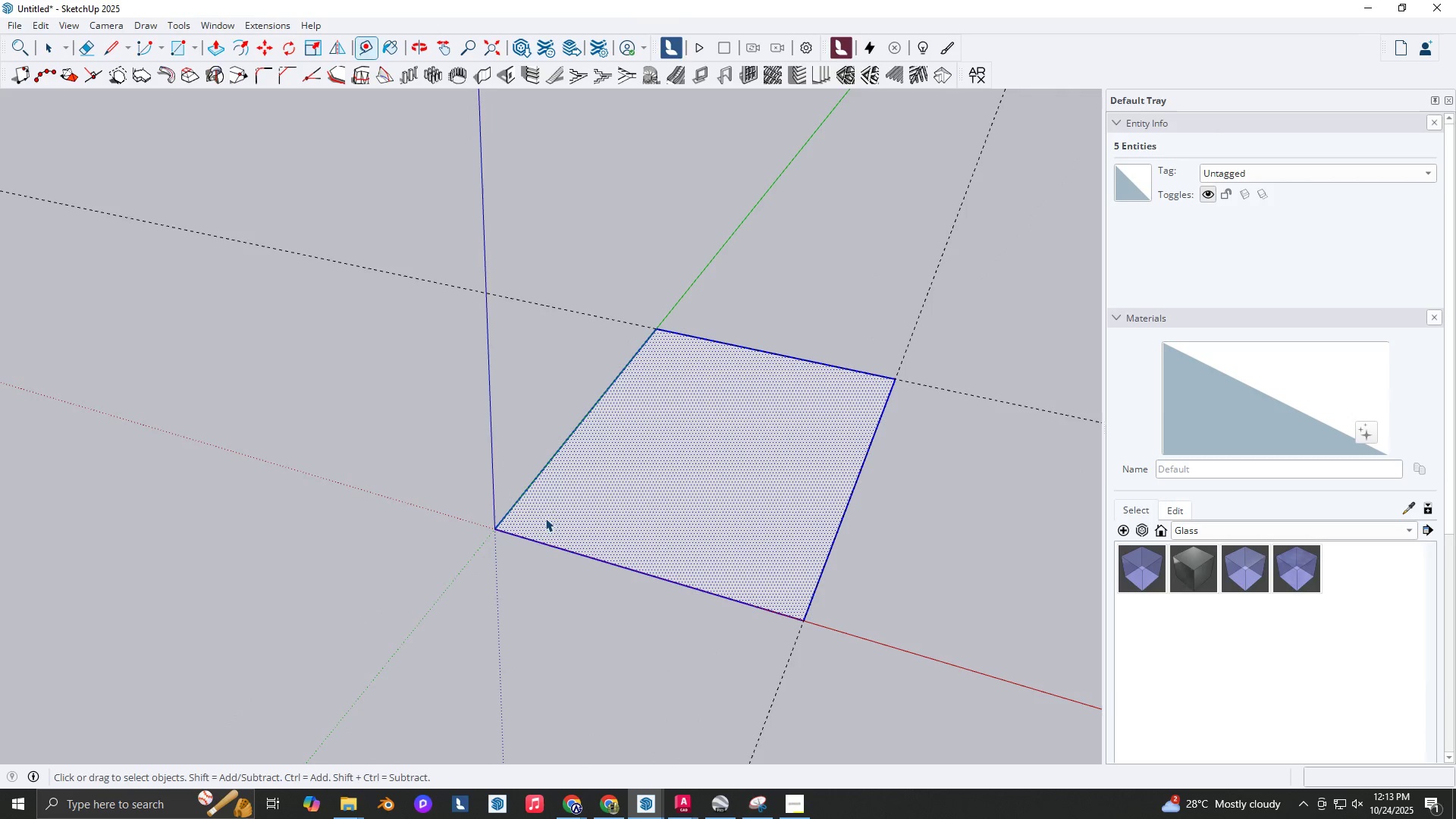 
key(T)
 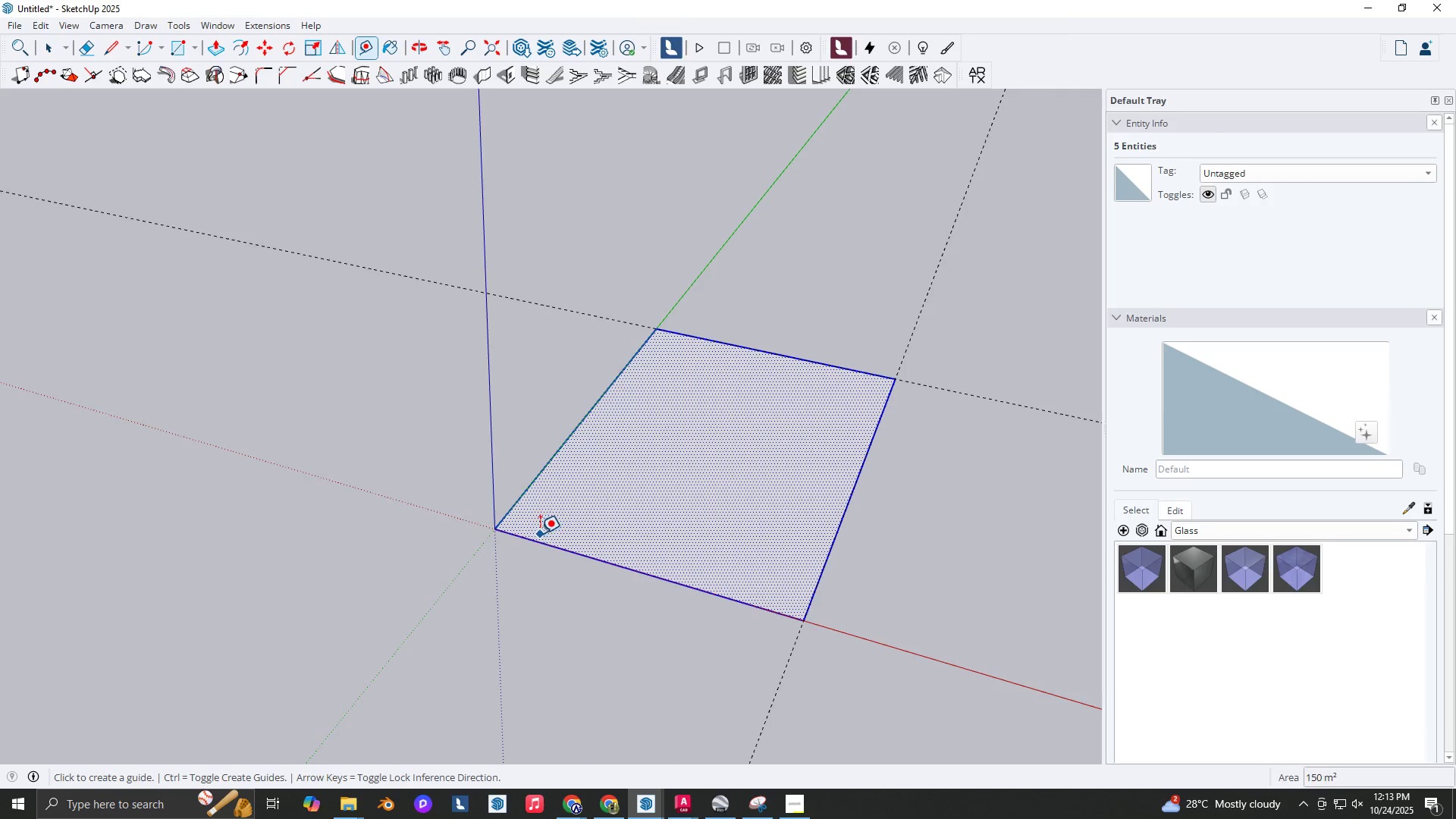 
key(Space)
 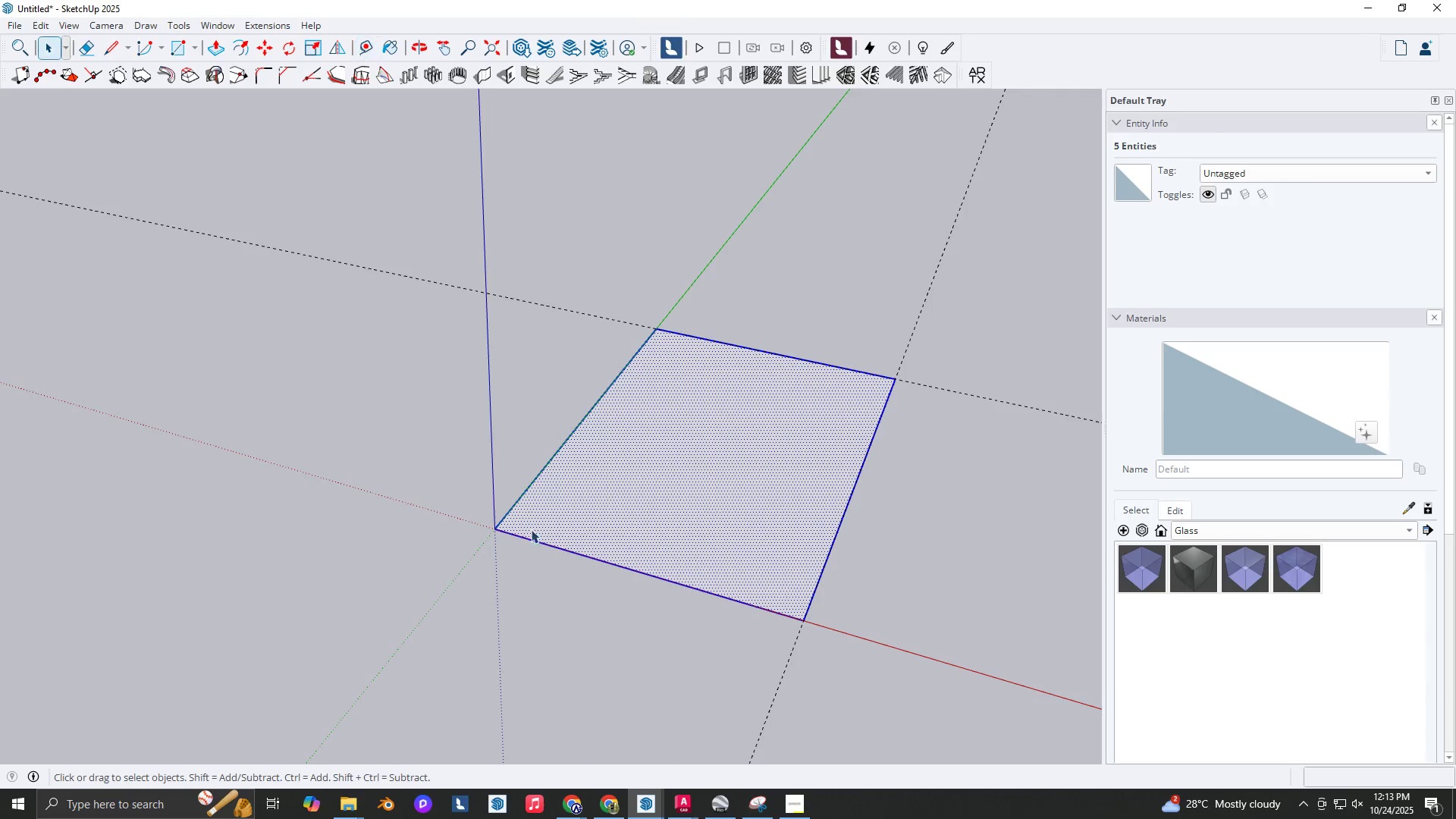 
key(T)
 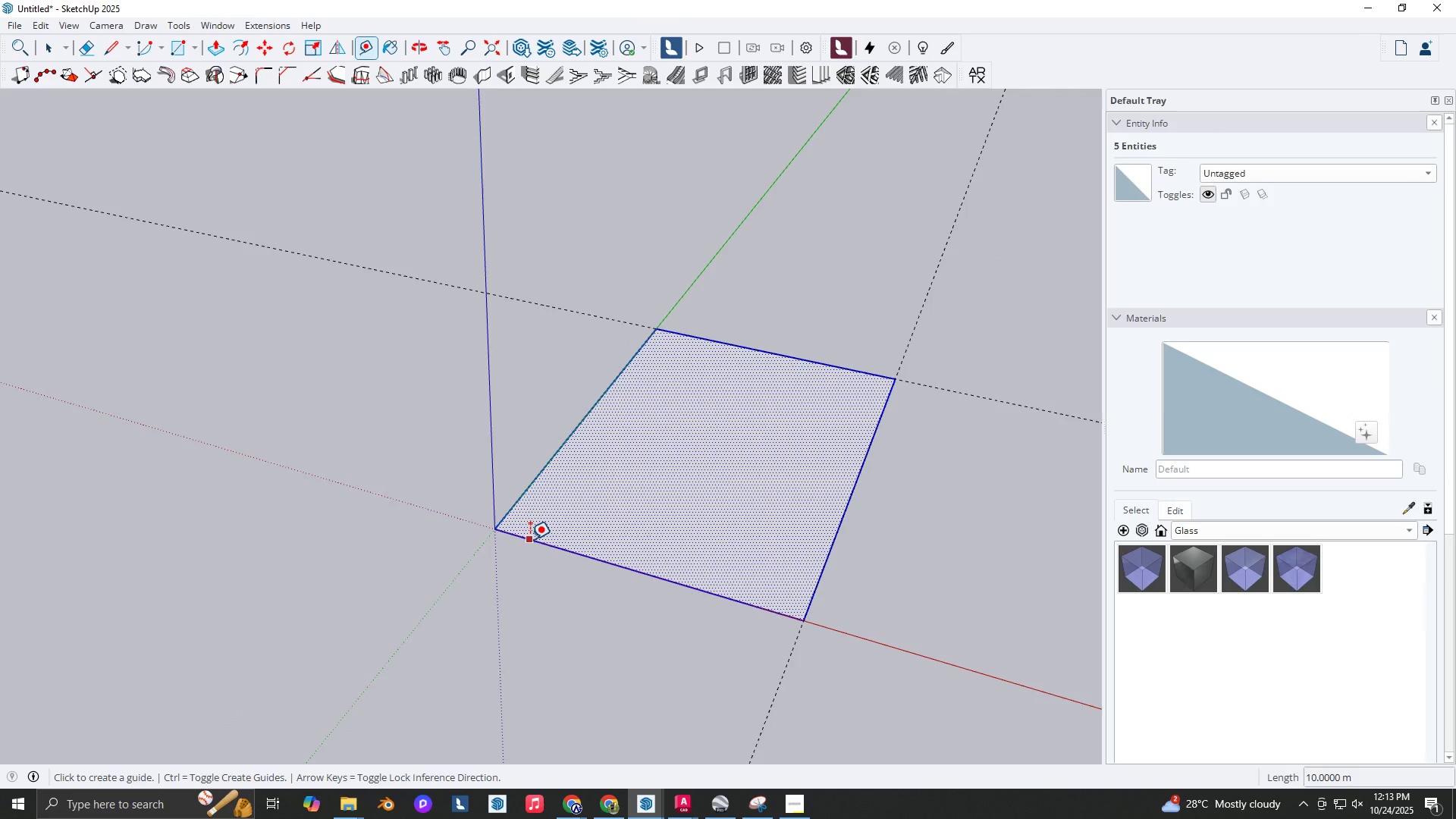 
left_click([530, 539])
 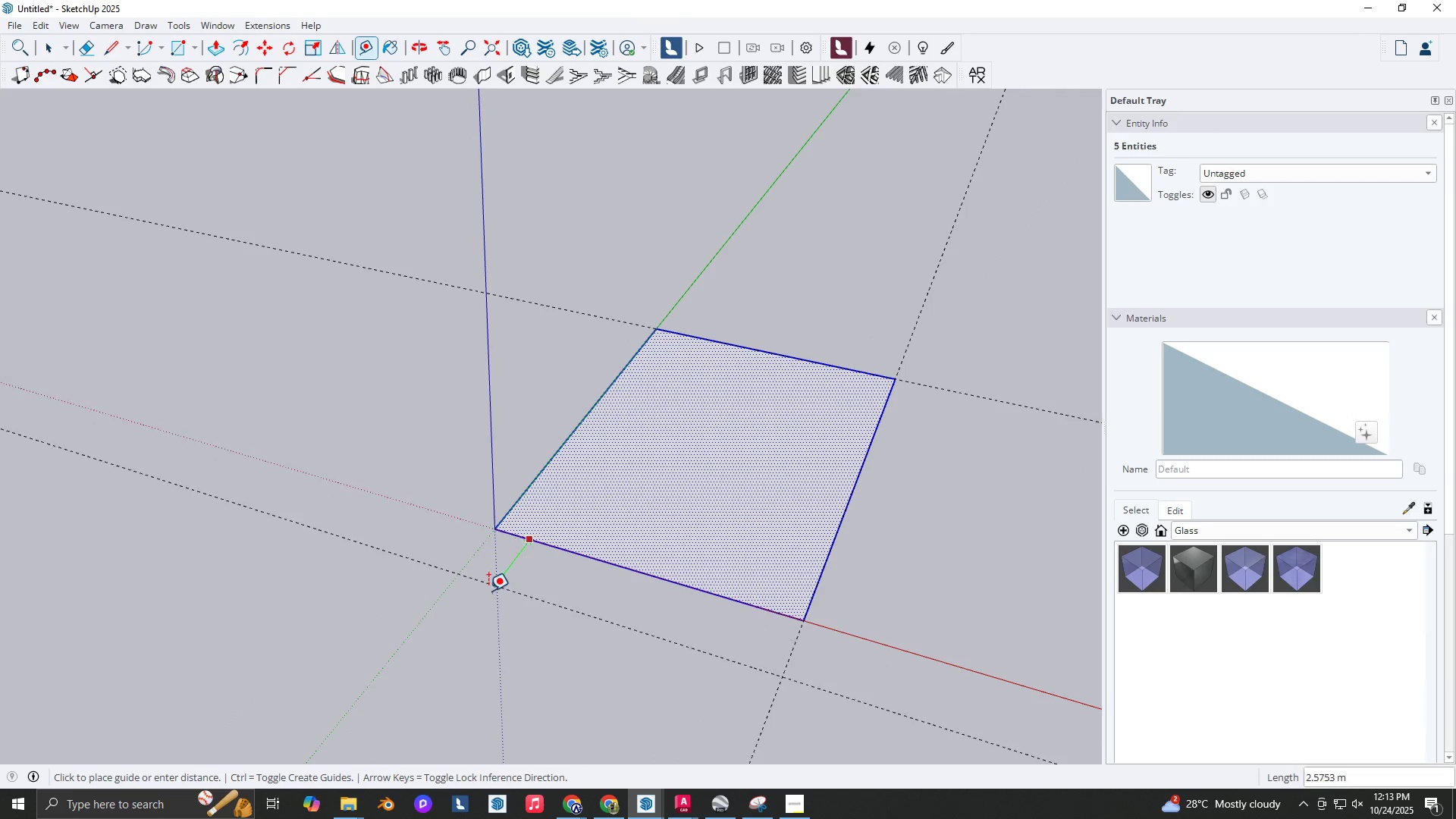 
key(Shift+ShiftLeft)
 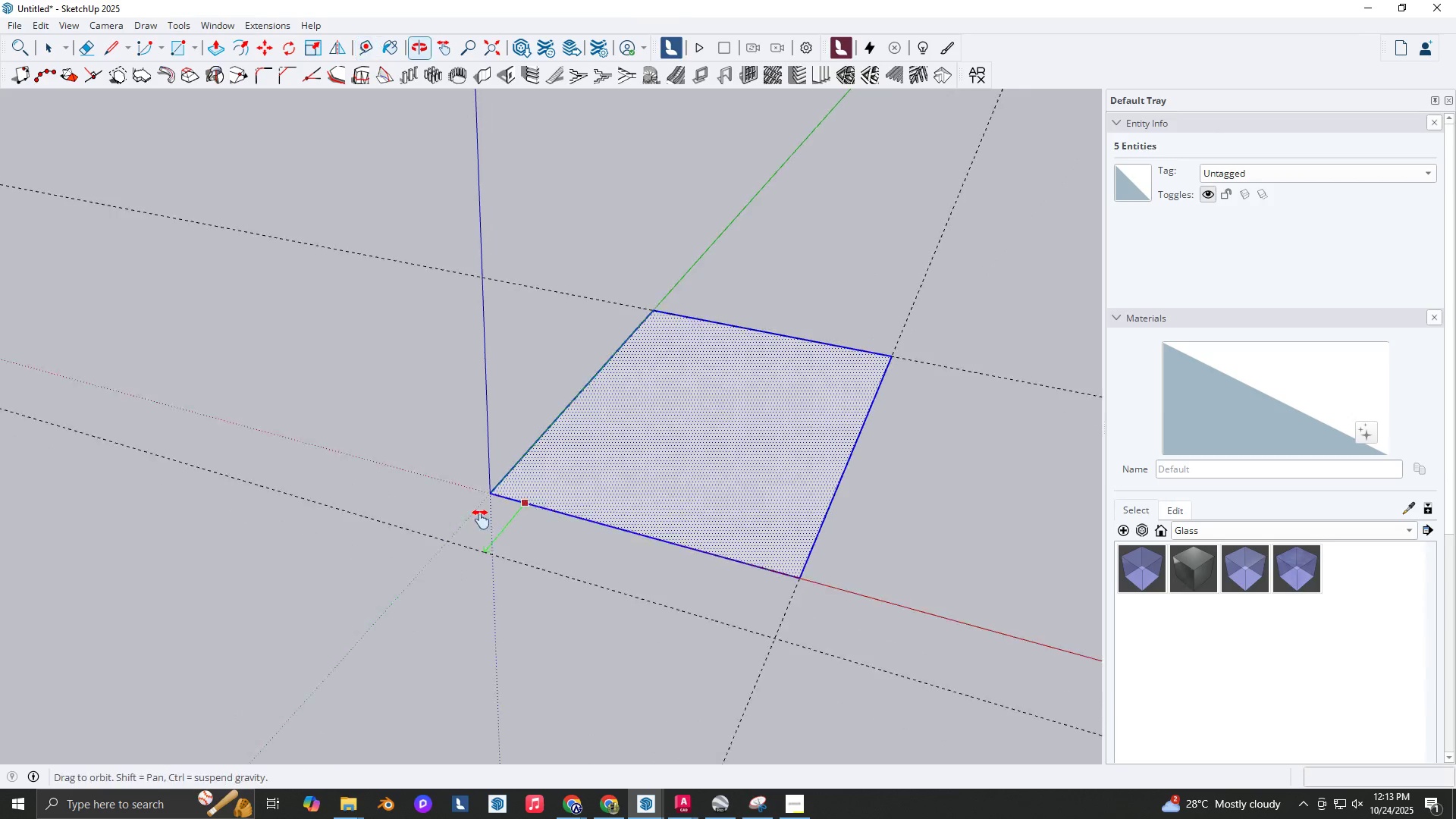 
scroll: coordinate [481, 519], scroll_direction: down, amount: 3.0
 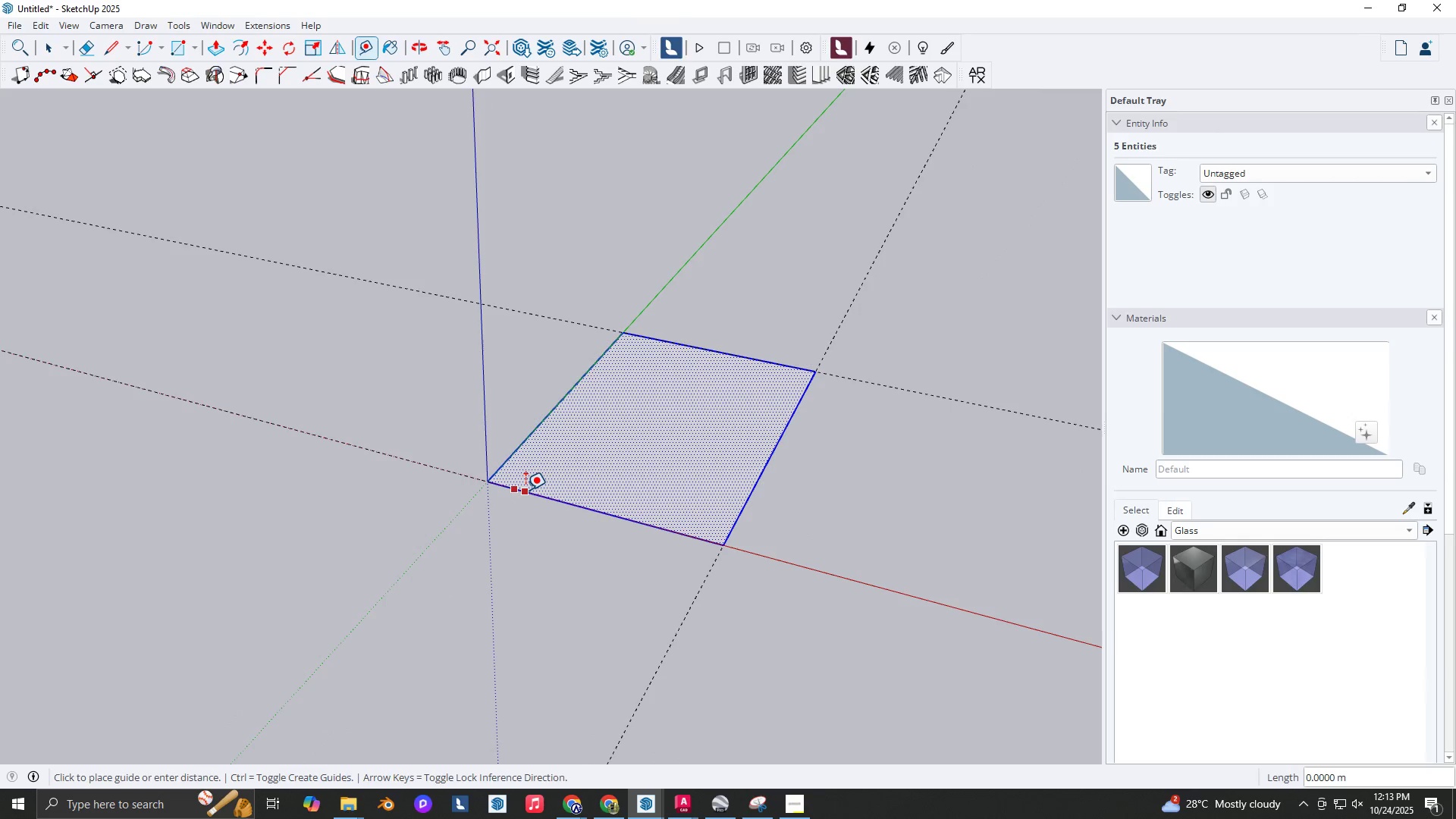 
left_click([526, 490])
 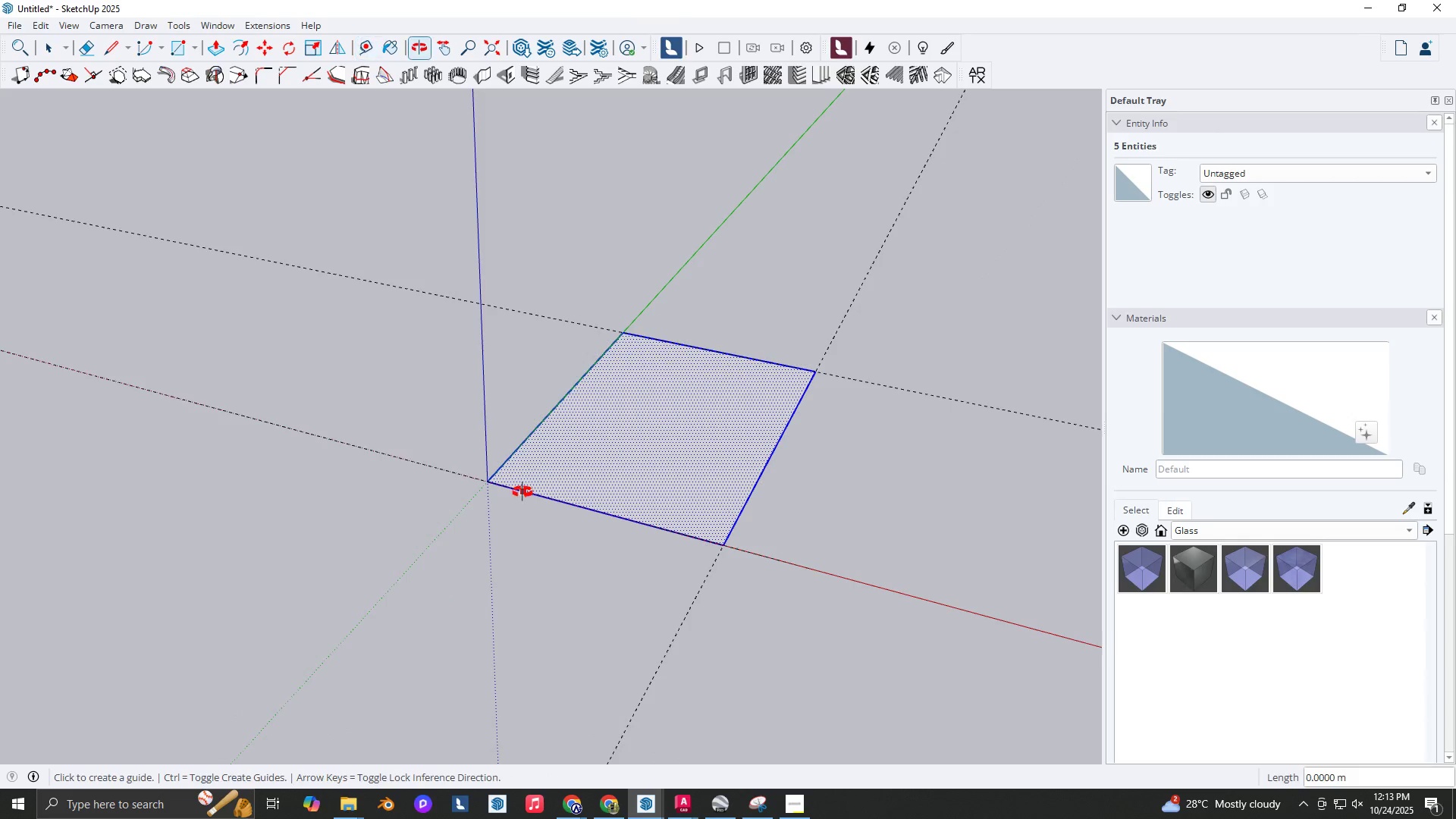 
key(Shift+ShiftLeft)
 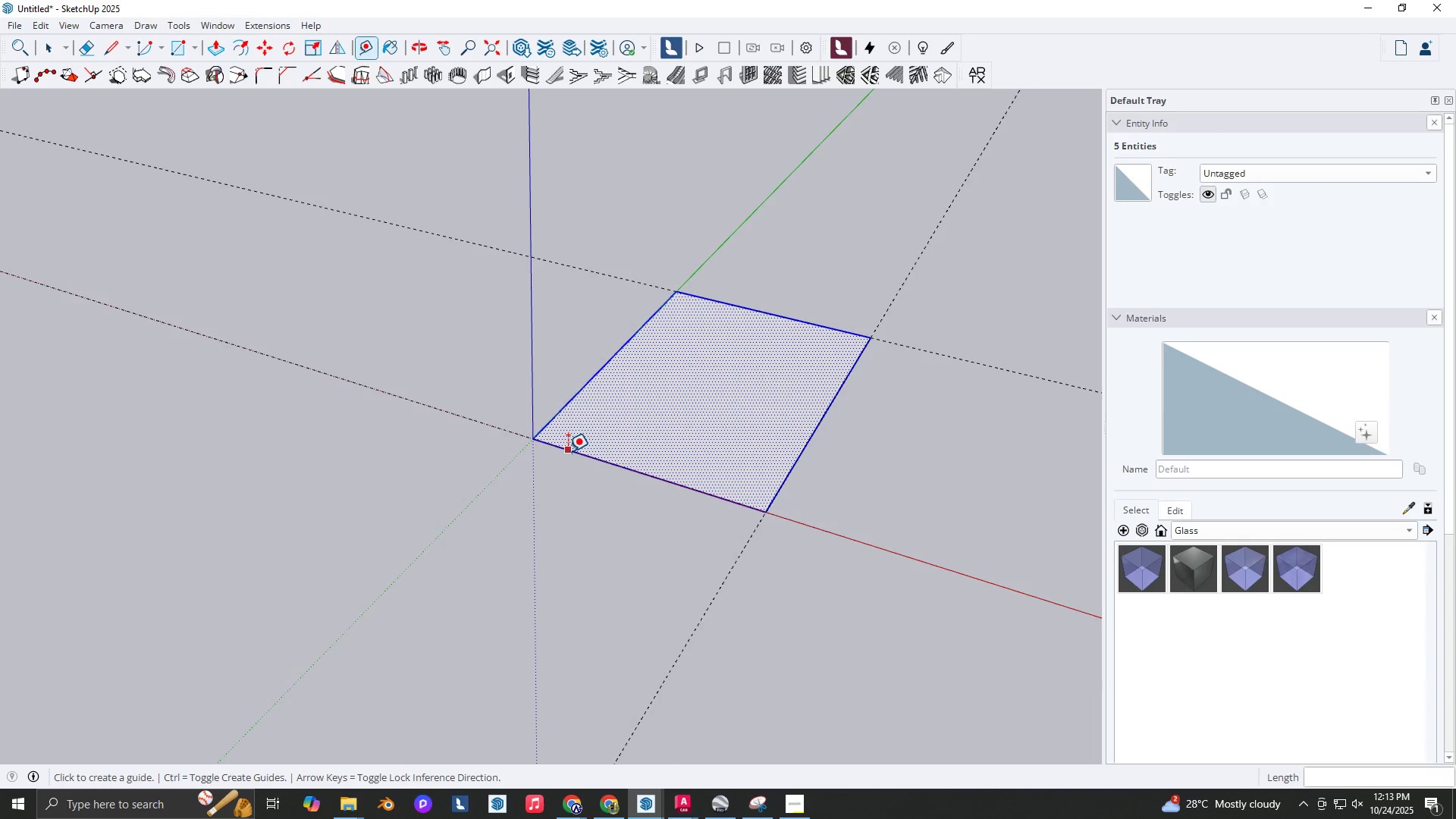 
left_click([569, 450])
 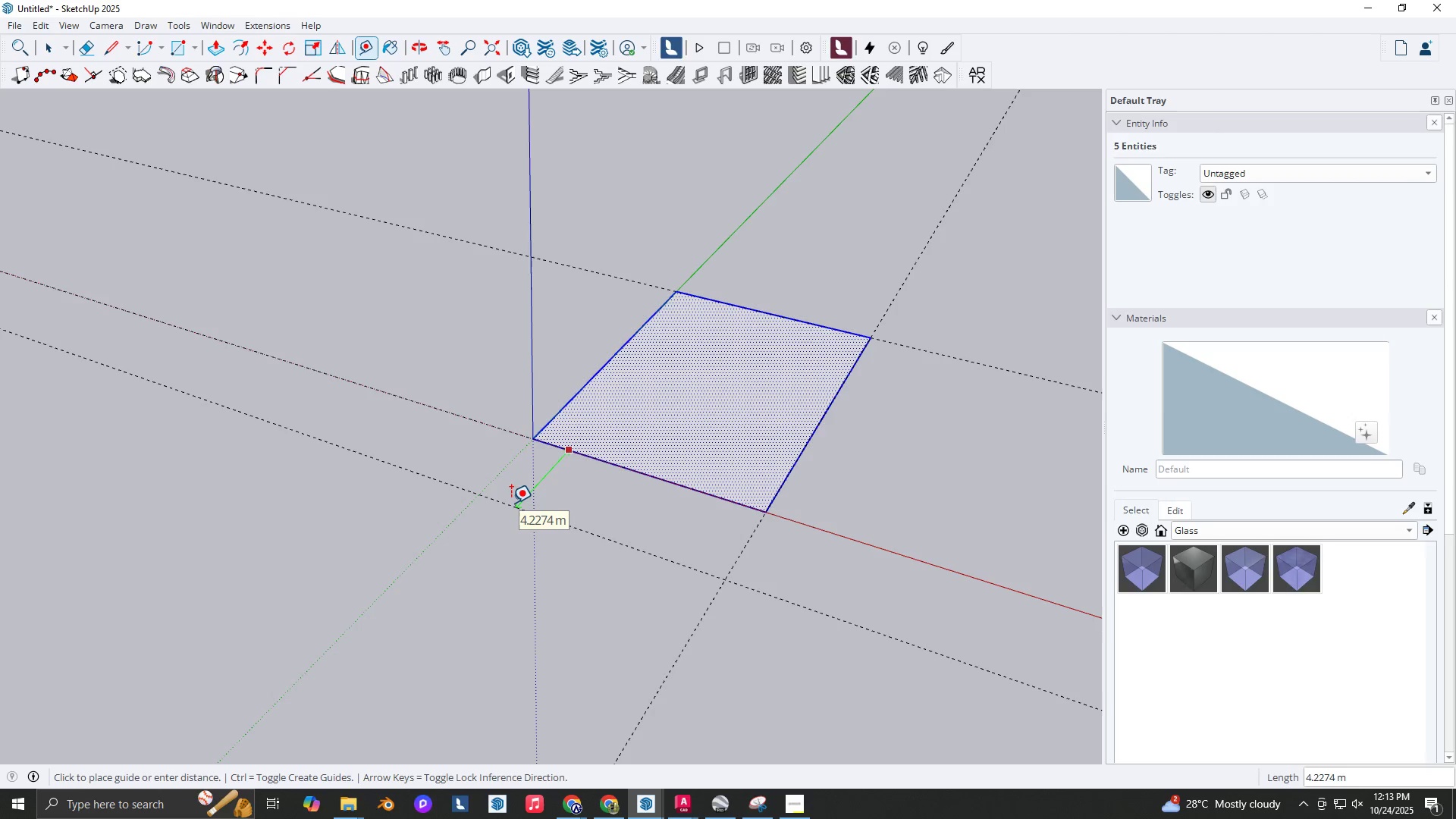 
type(1.2)
key(NumpadEnter)
type(rt)
 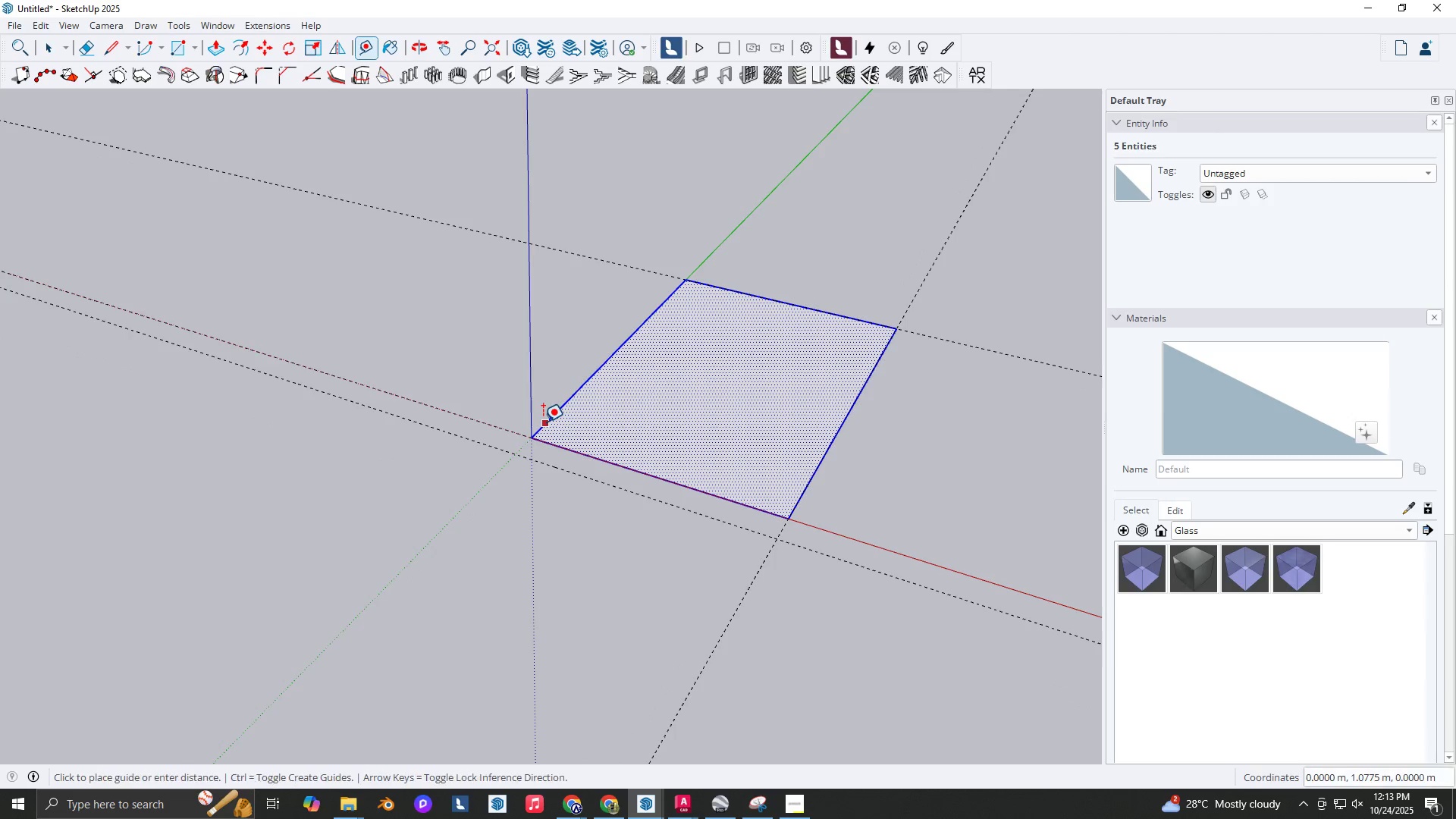 
scroll: coordinate [550, 450], scroll_direction: up, amount: 1.0
 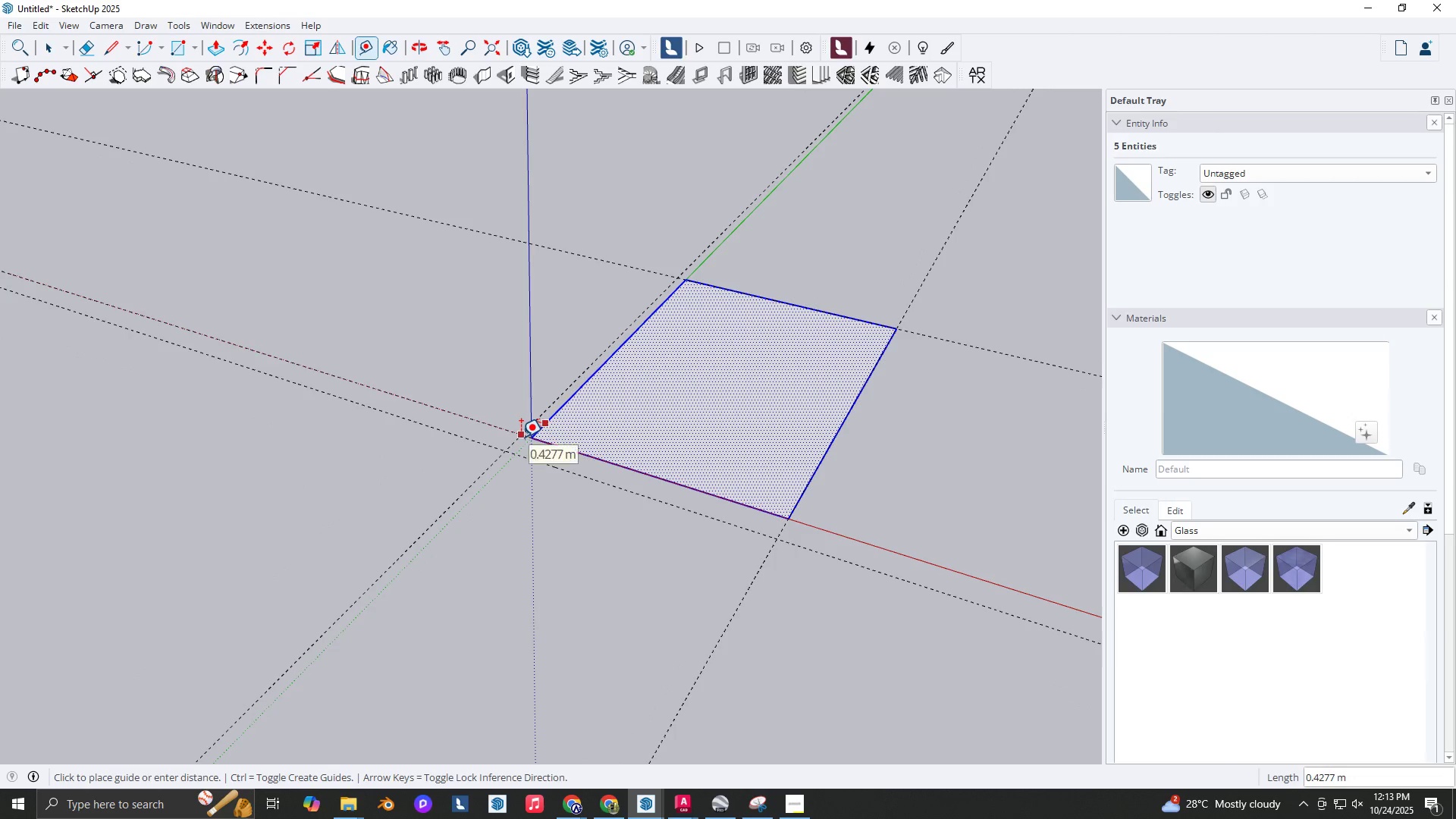 
left_click([525, 438])
 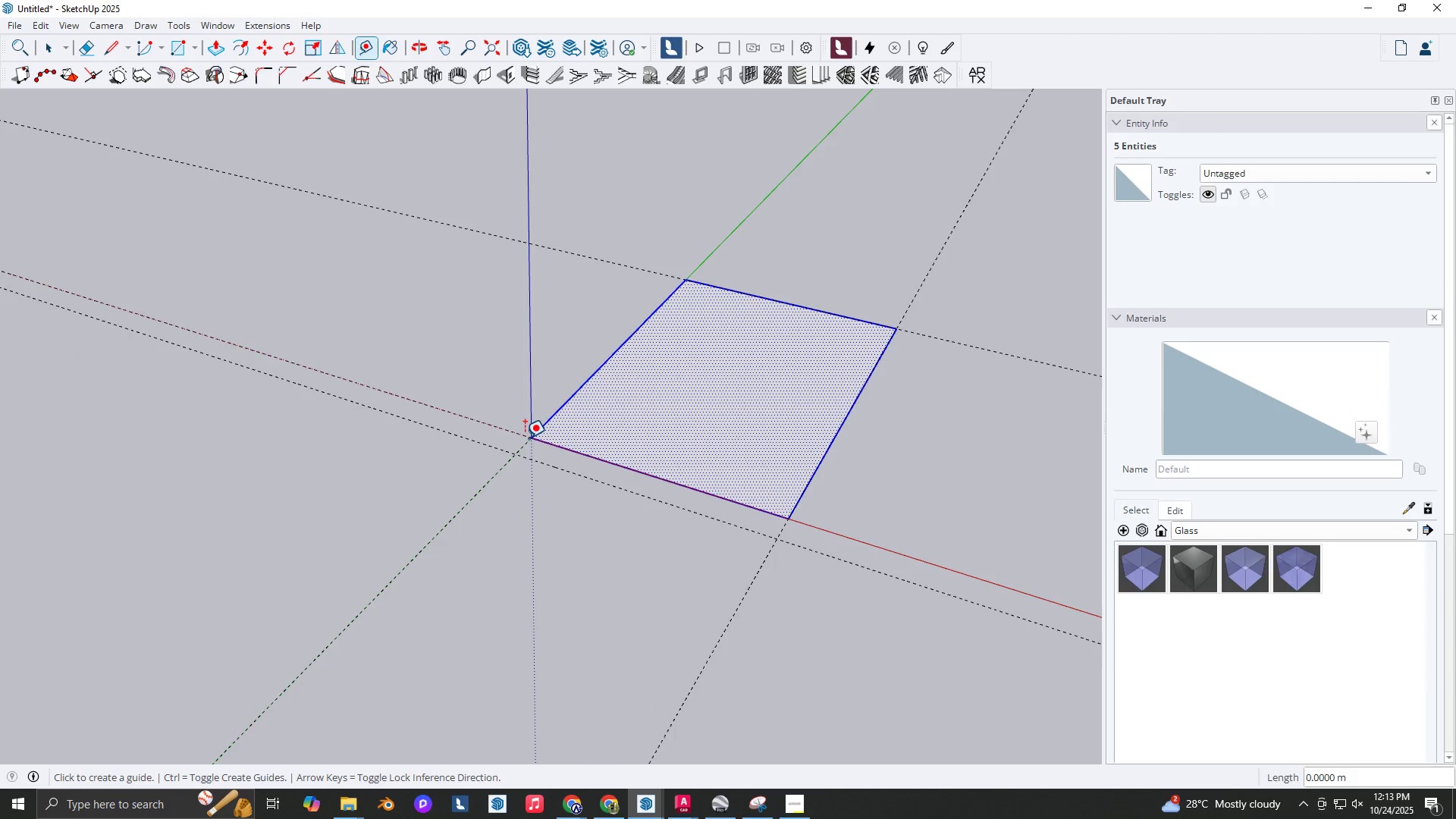 
key(R)
 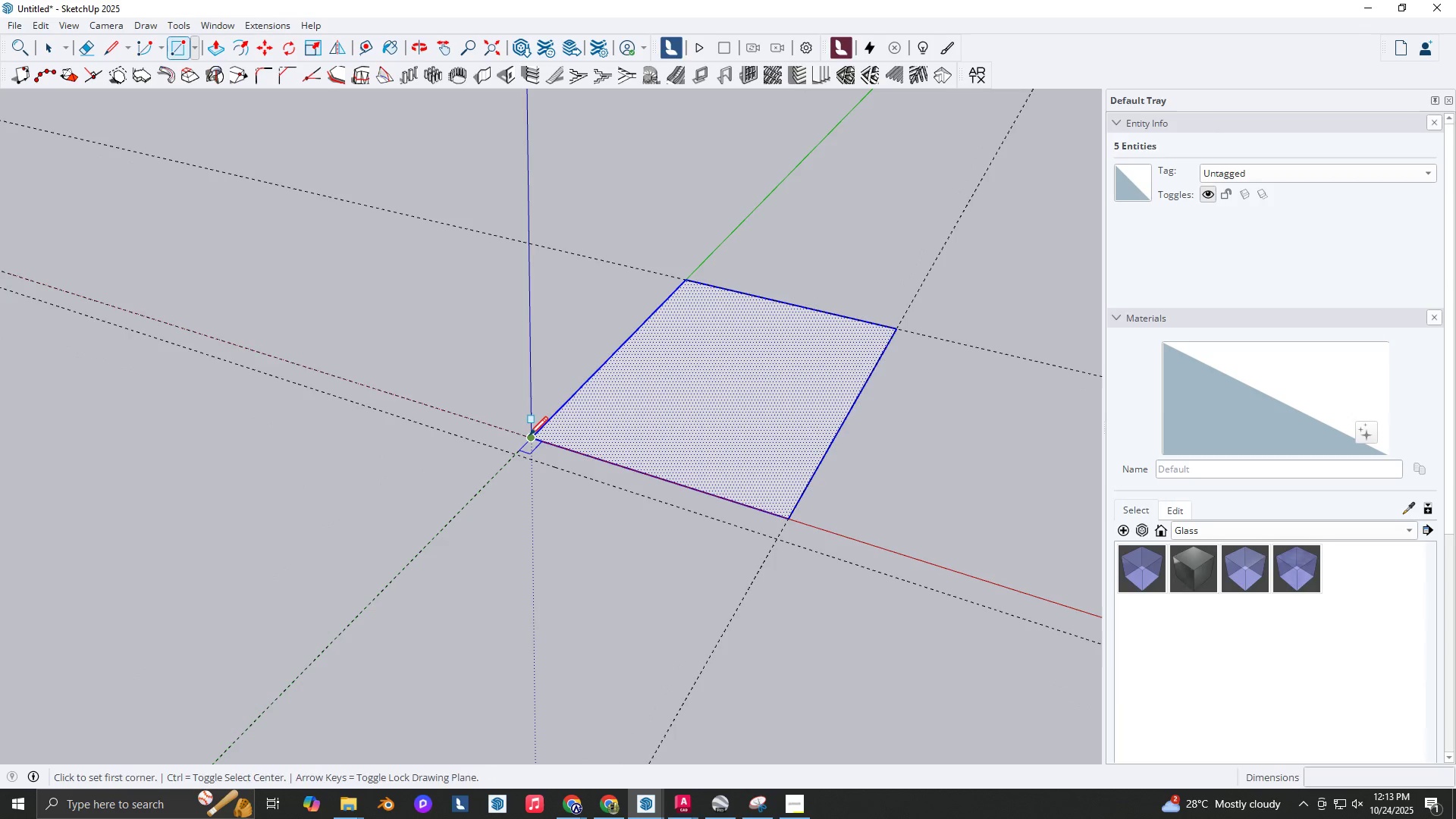 
left_click_drag(start_coordinate=[529, 437], to_coordinate=[536, 447])
 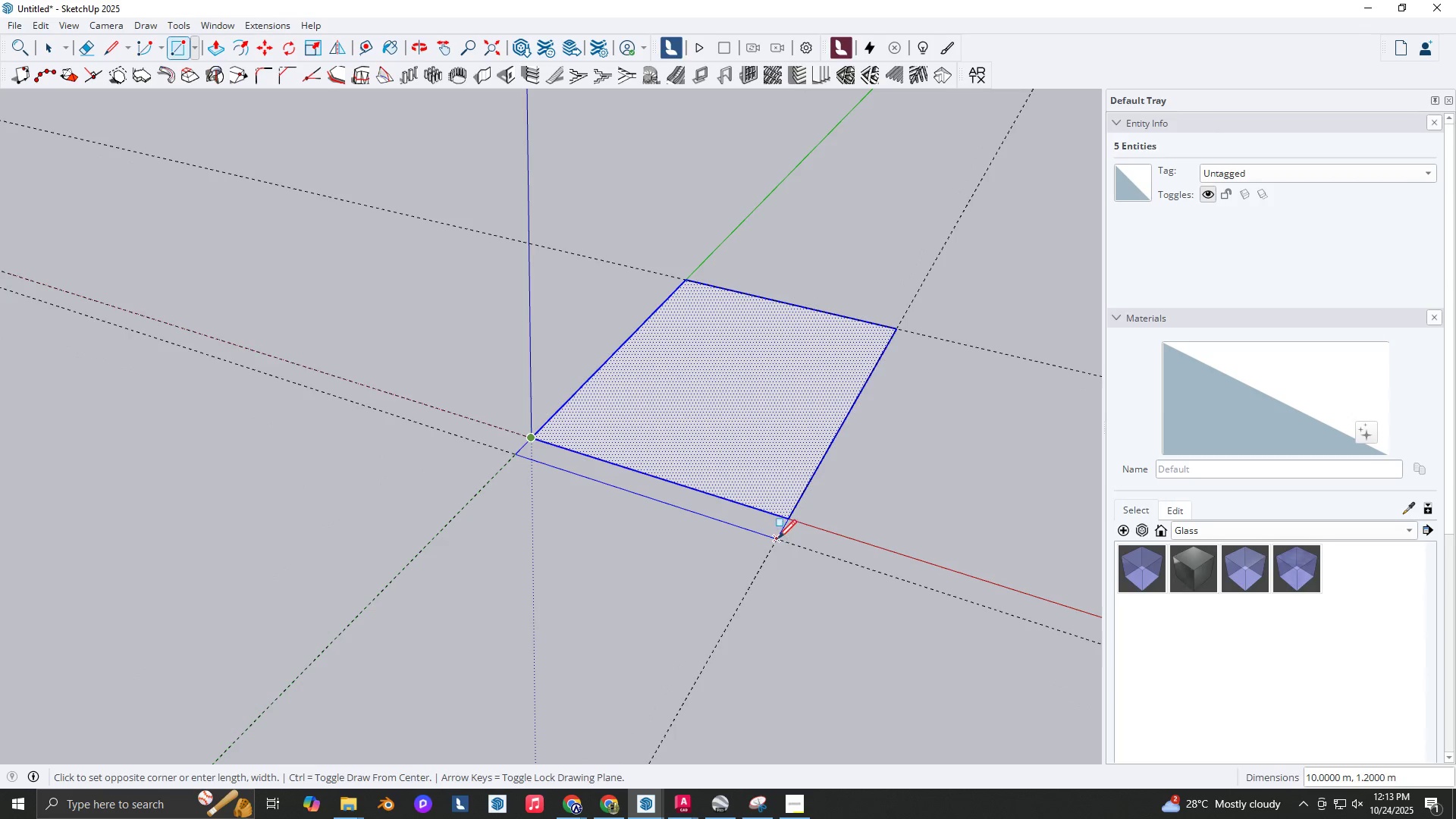 
left_click([778, 540])
 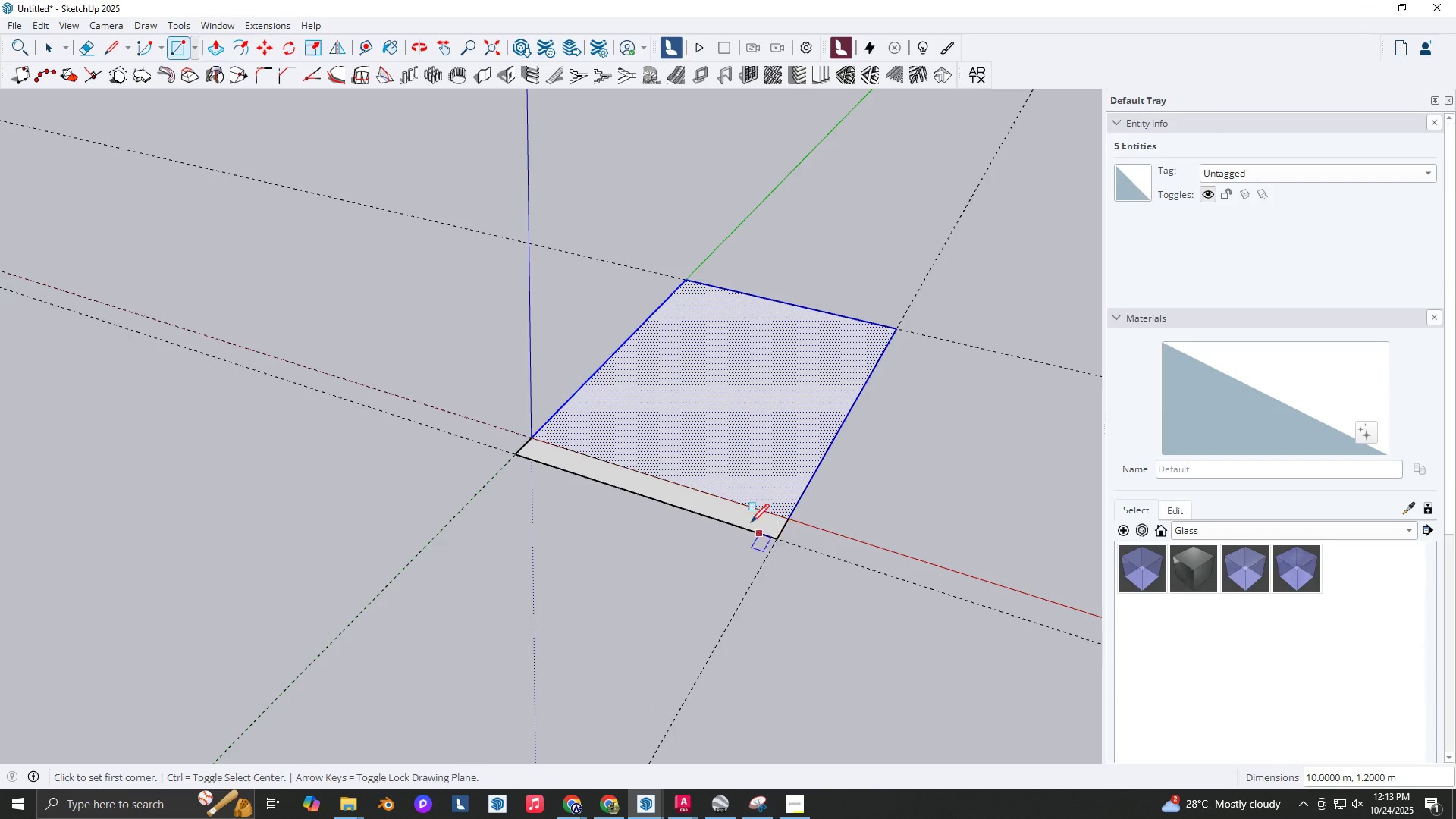 
scroll: coordinate [751, 524], scroll_direction: up, amount: 4.0
 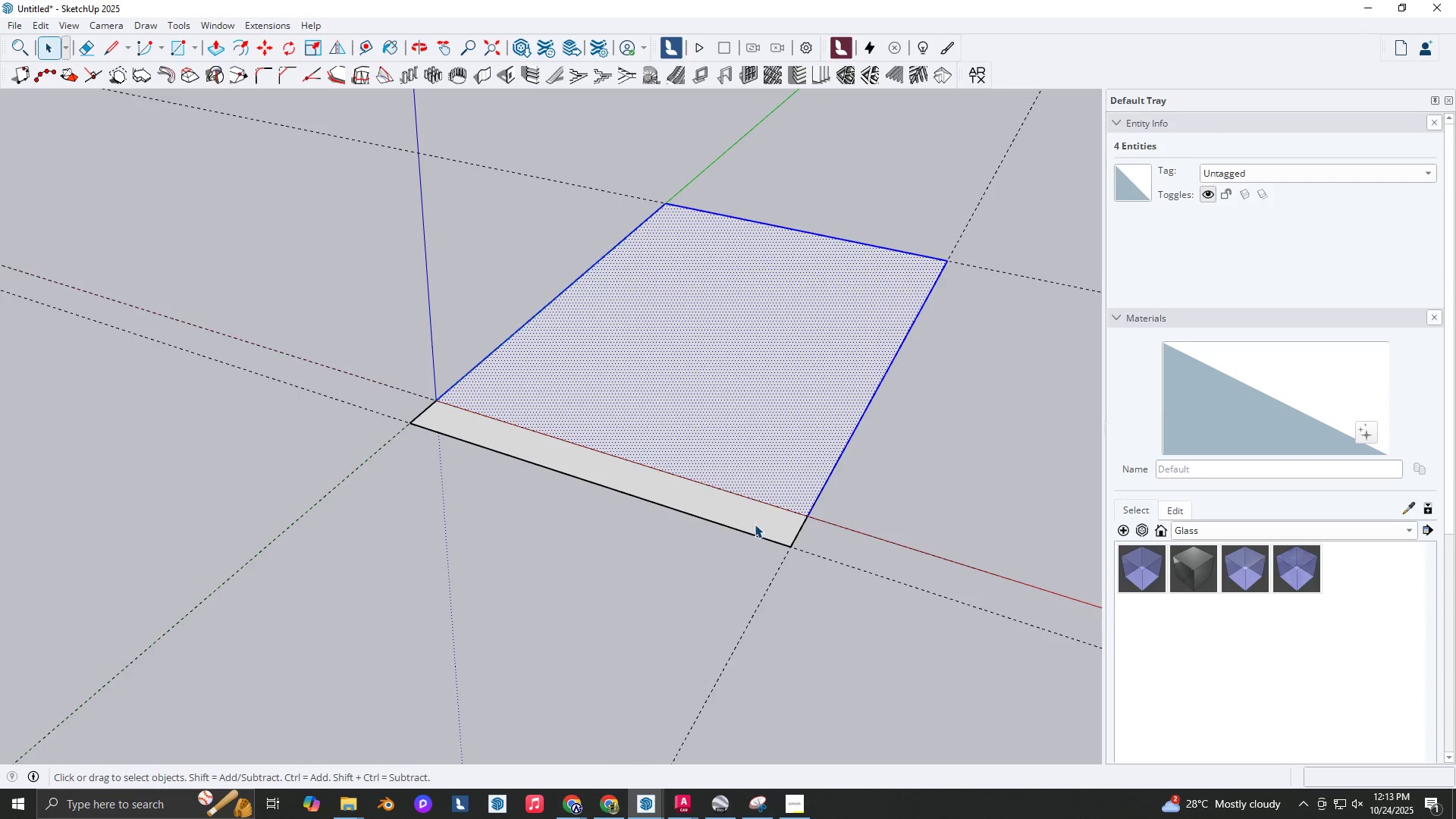 
key(Space)
 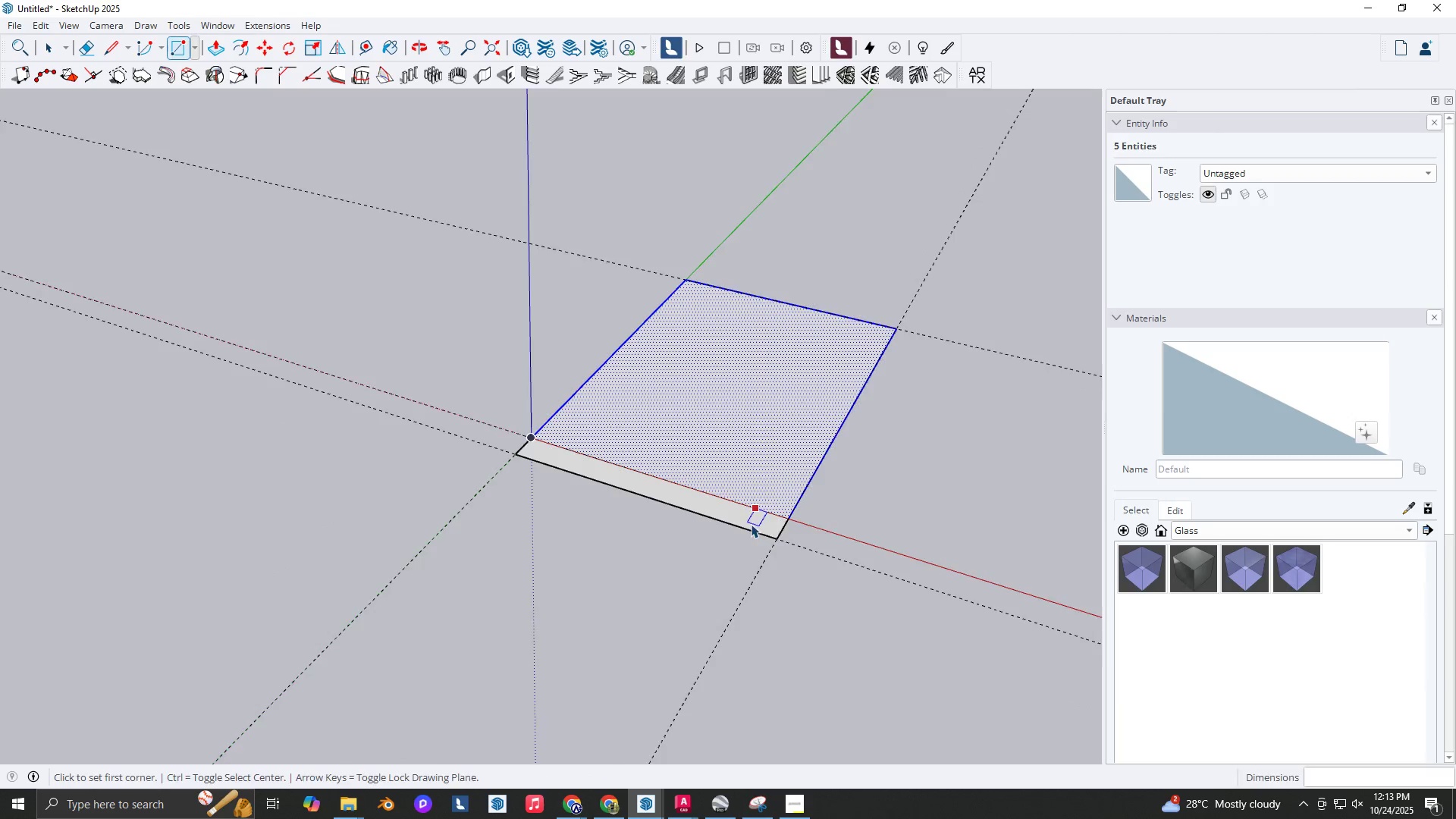 
left_click([755, 524])
 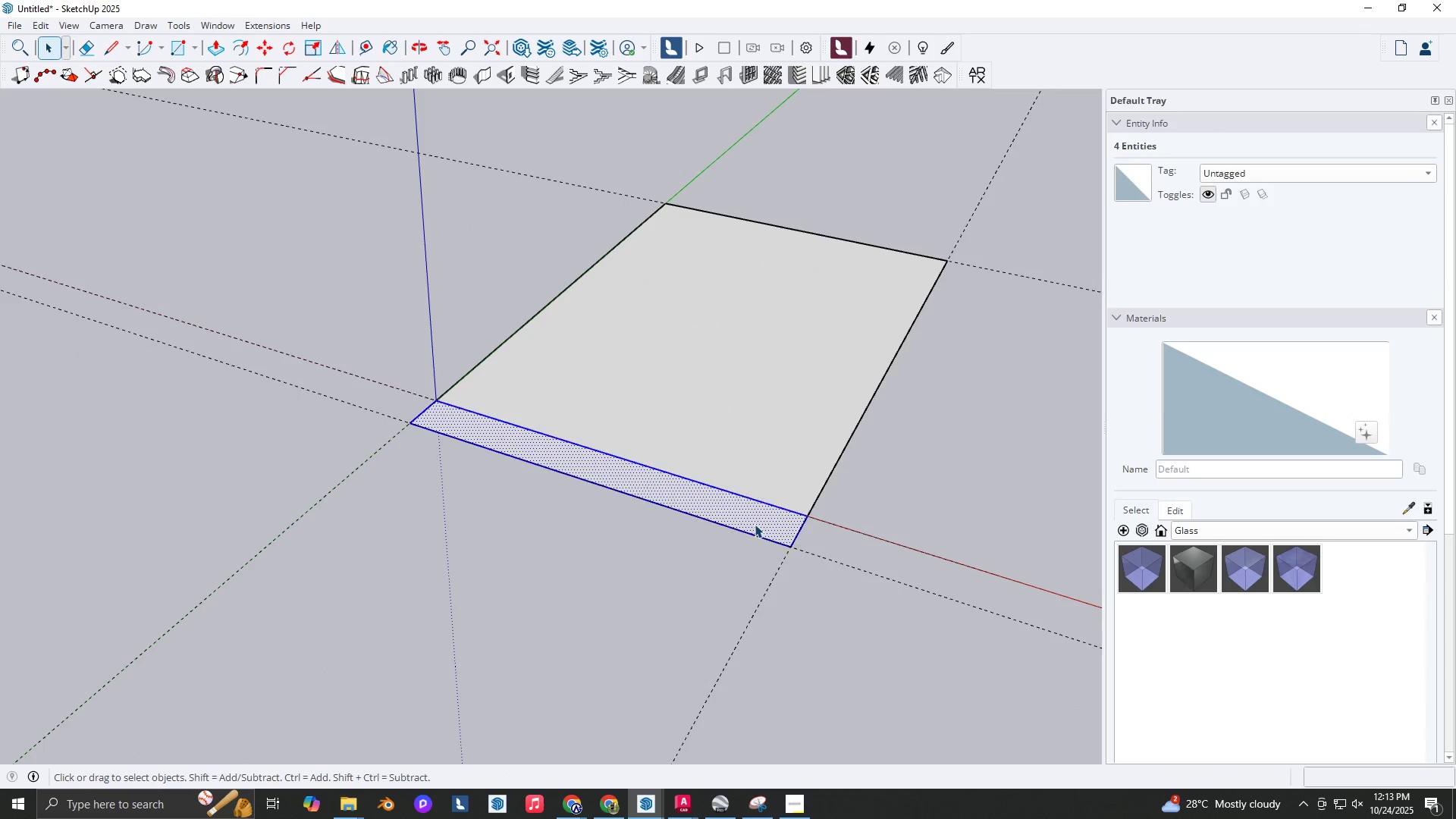 
left_click([755, 524])
 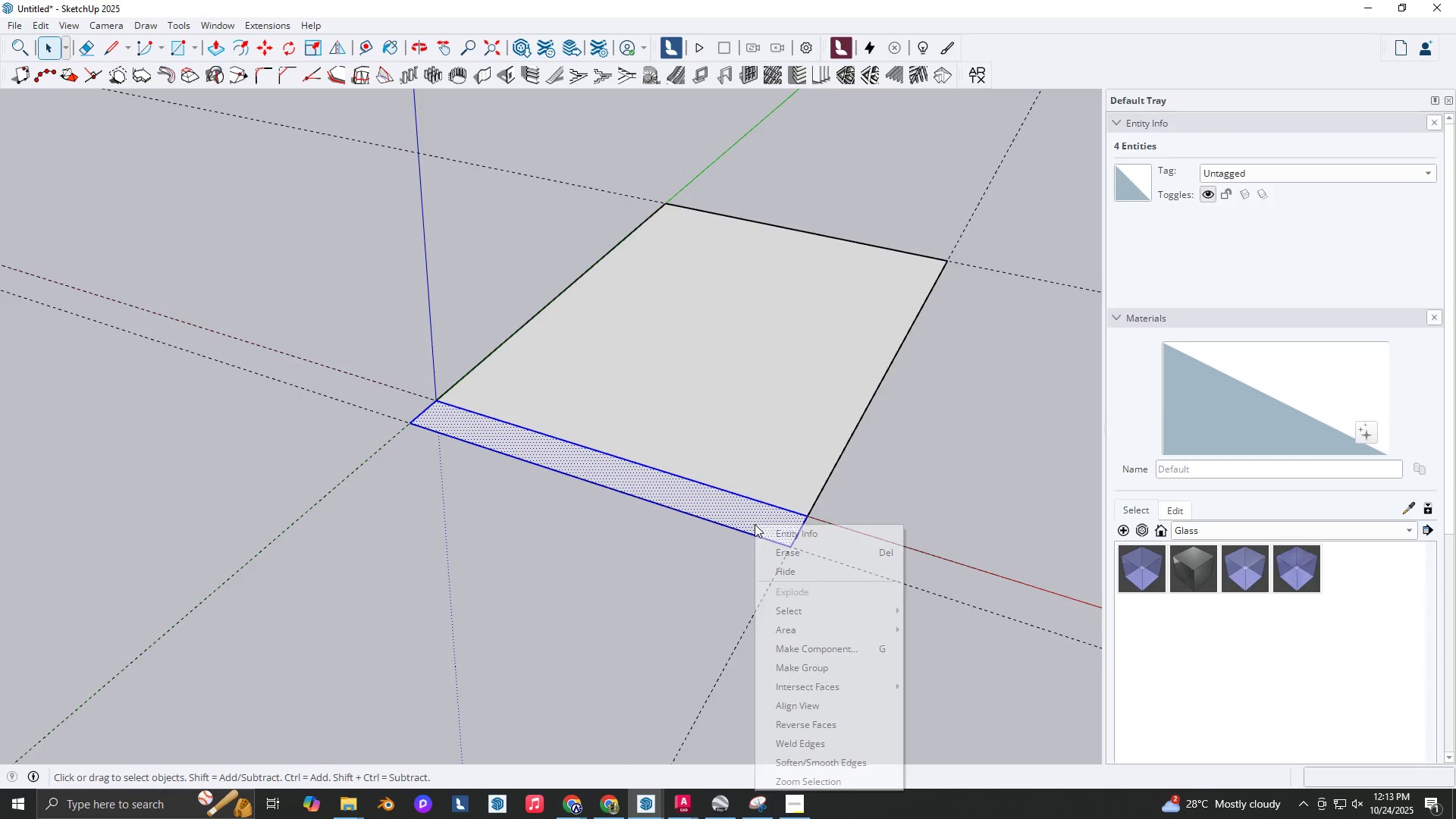 
right_click([755, 524])
 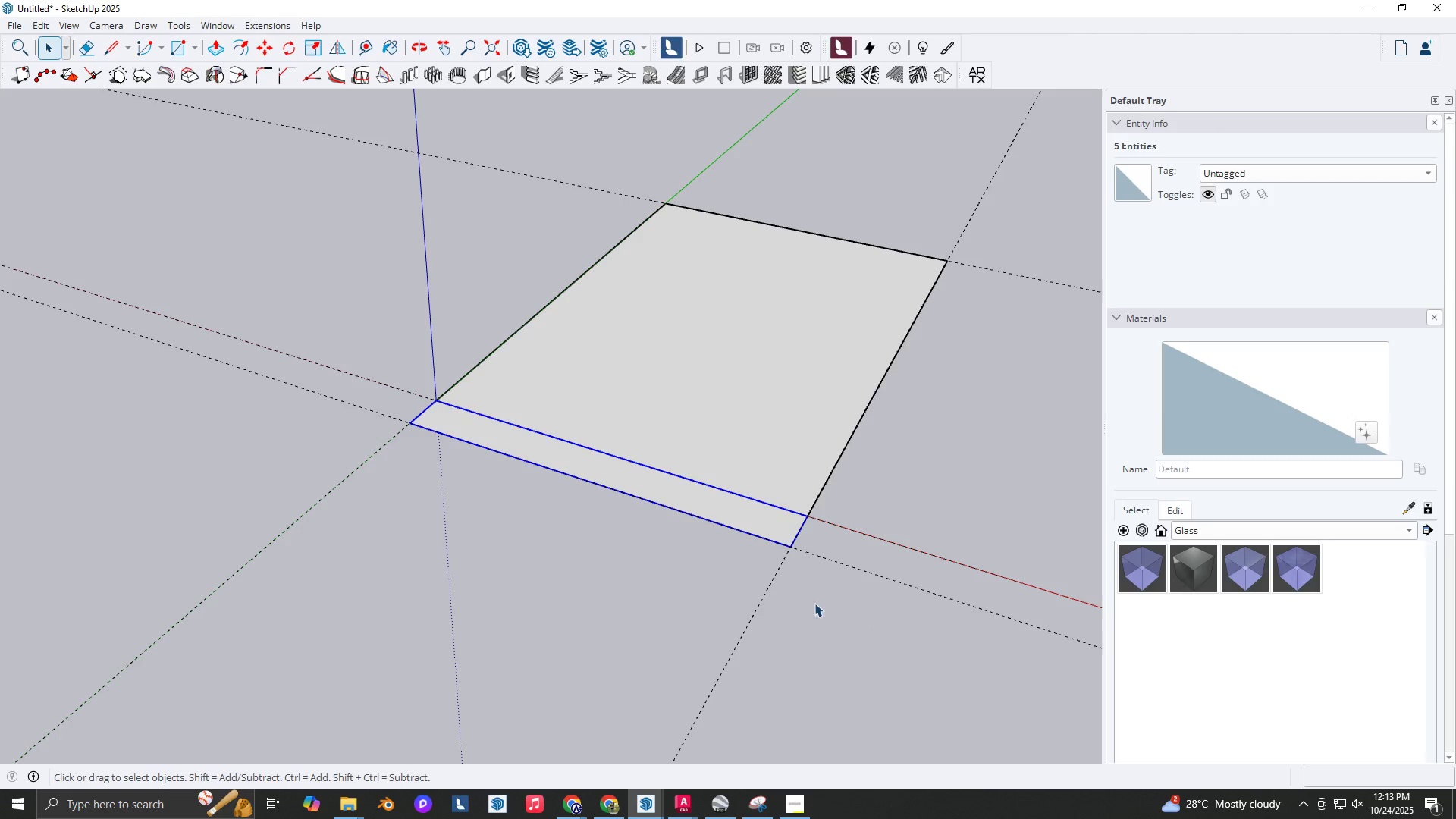 
double_click([771, 469])
 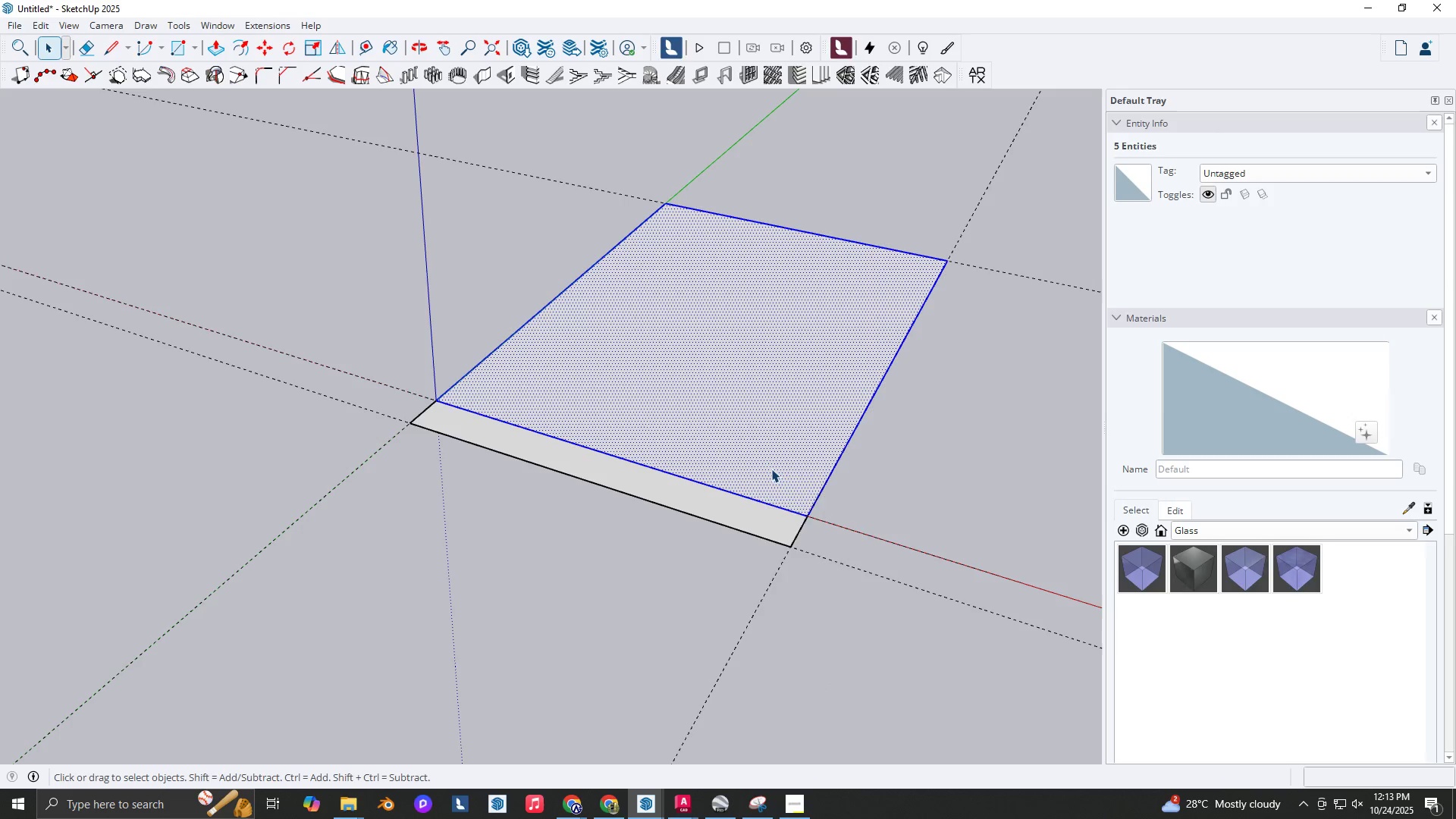 
triple_click([771, 469])
 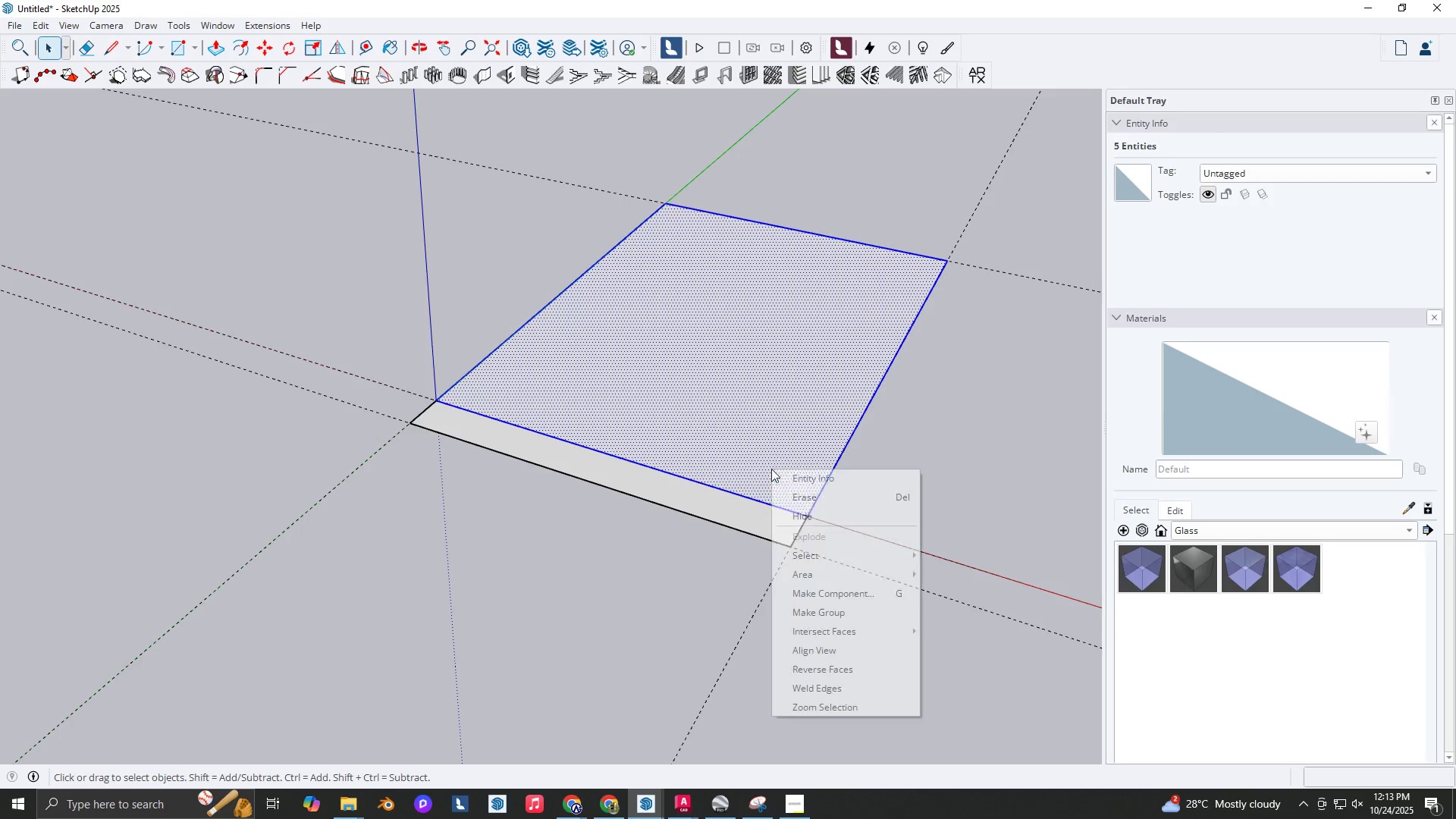 
right_click([771, 469])
 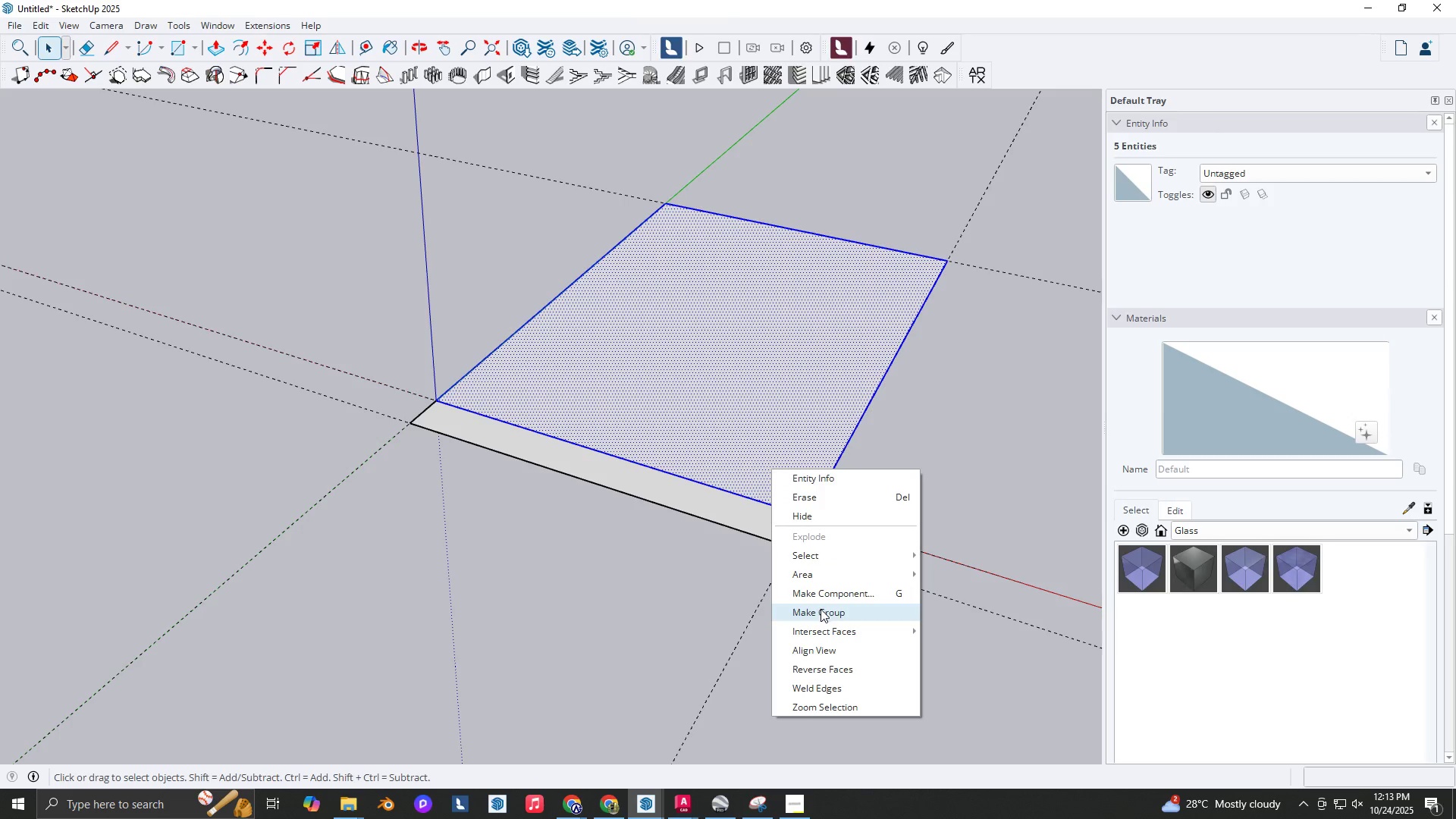 
left_click([821, 610])
 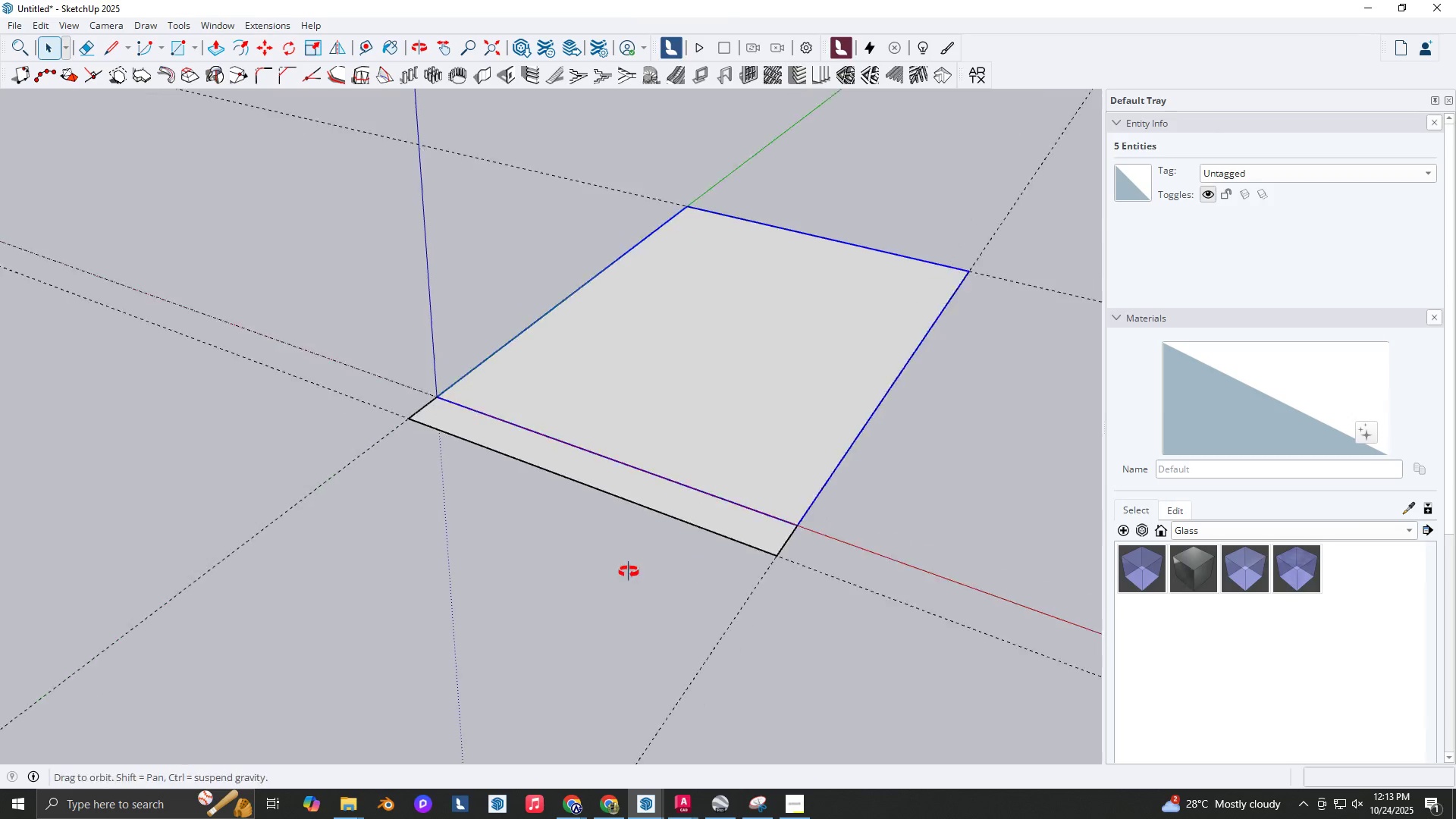 
scroll: coordinate [621, 570], scroll_direction: down, amount: 1.0
 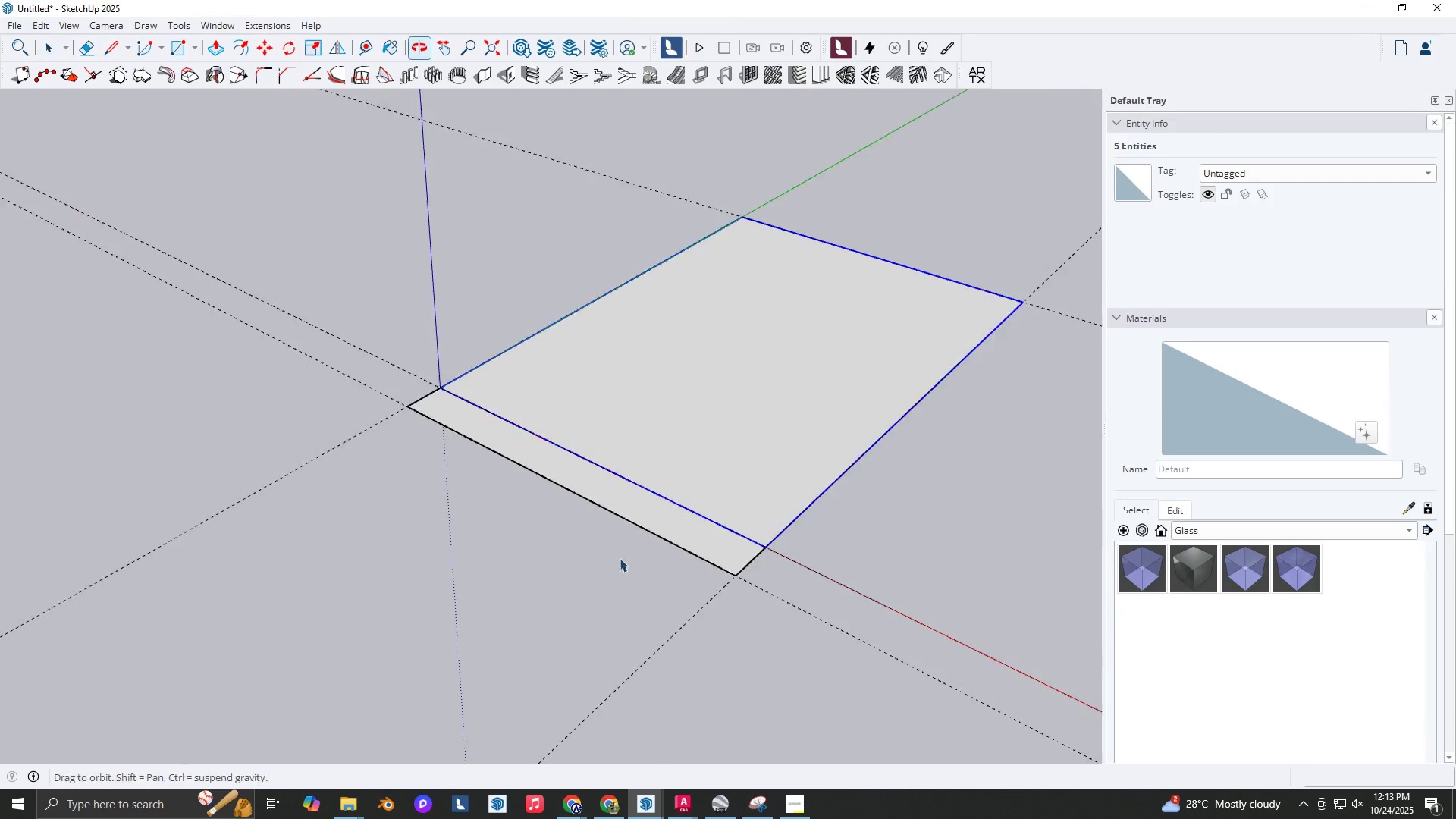 
key(T)
 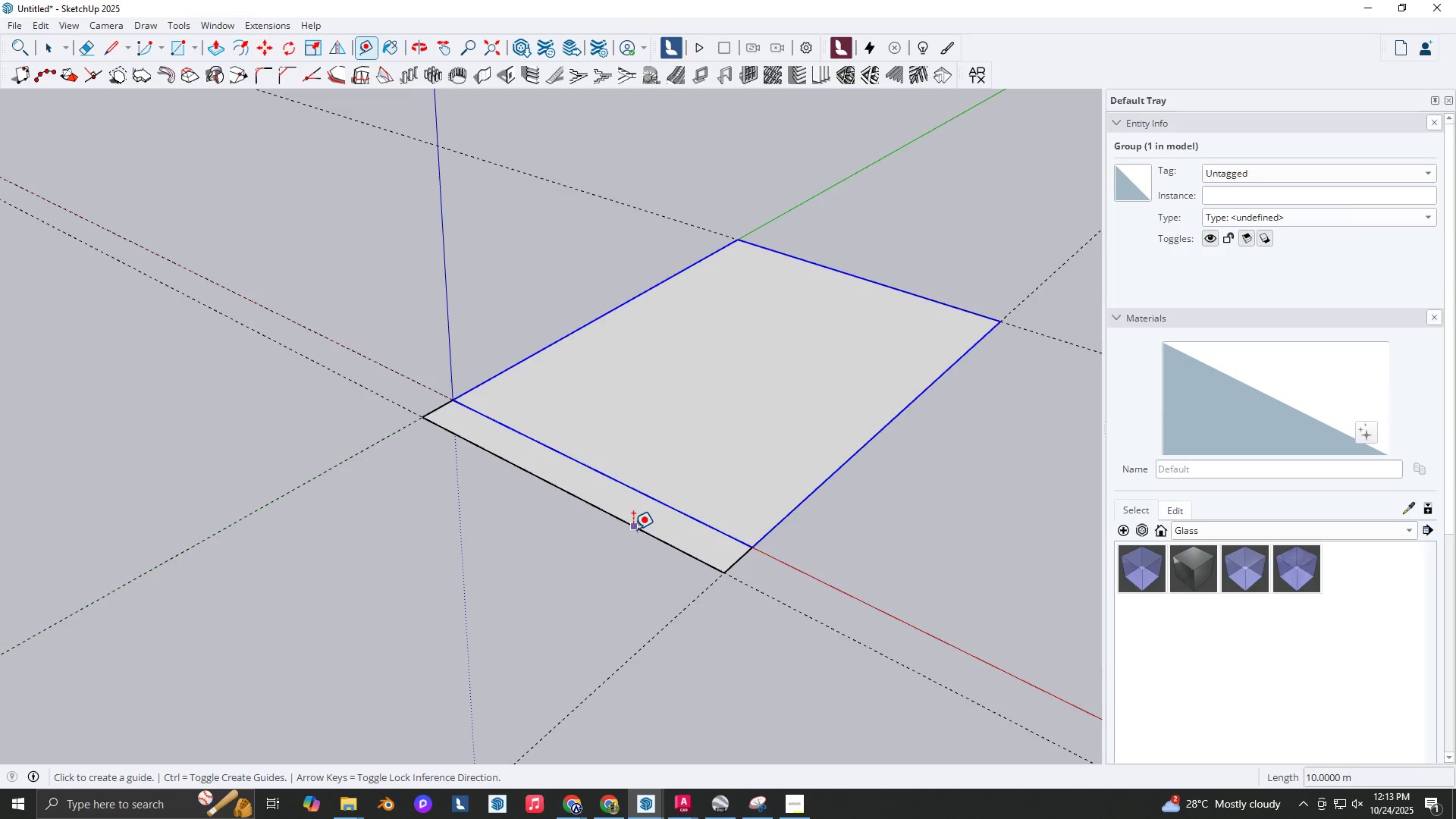 
left_click([633, 529])
 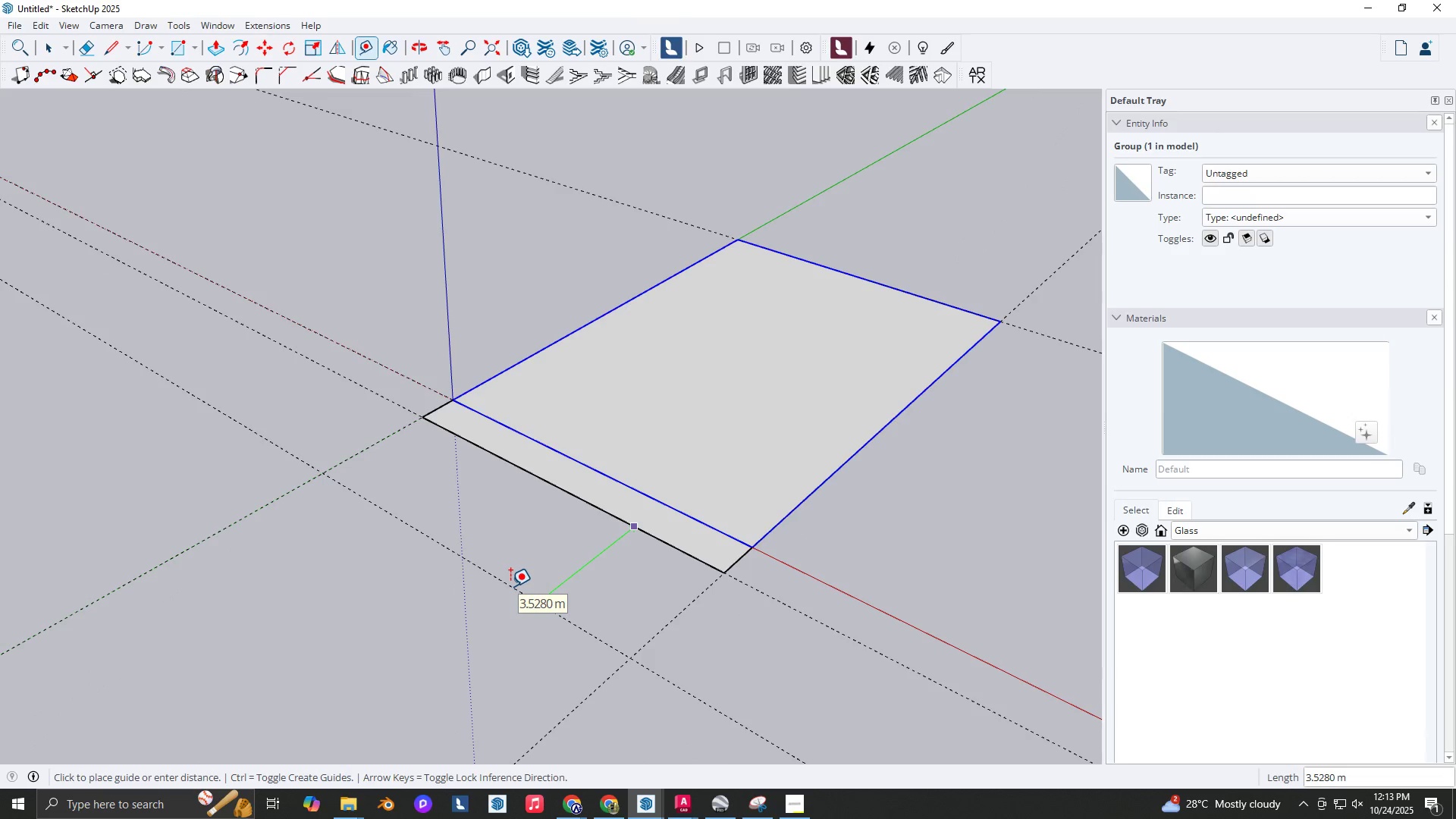 
key(Numpad6)
 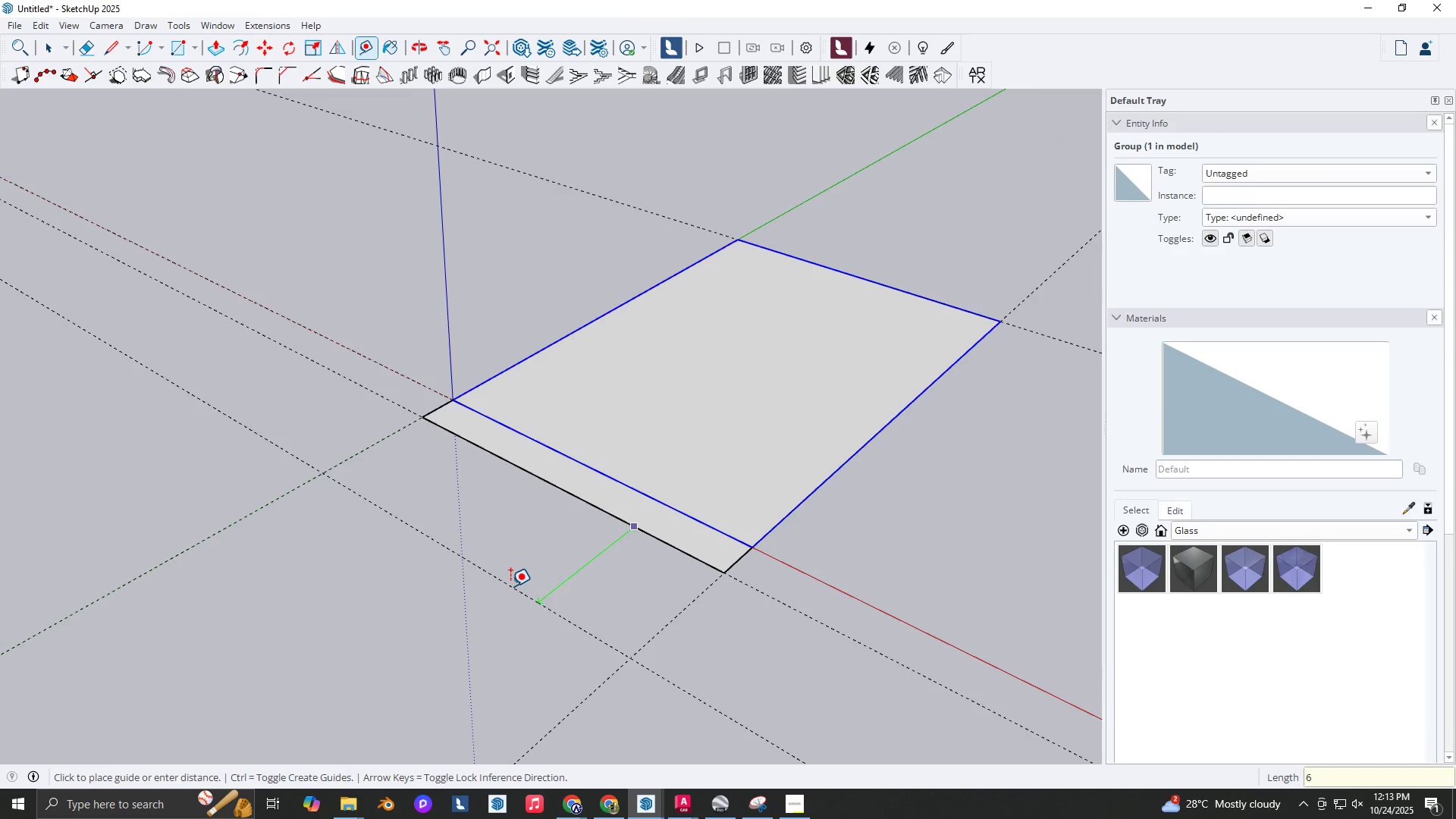 
key(NumpadEnter)
 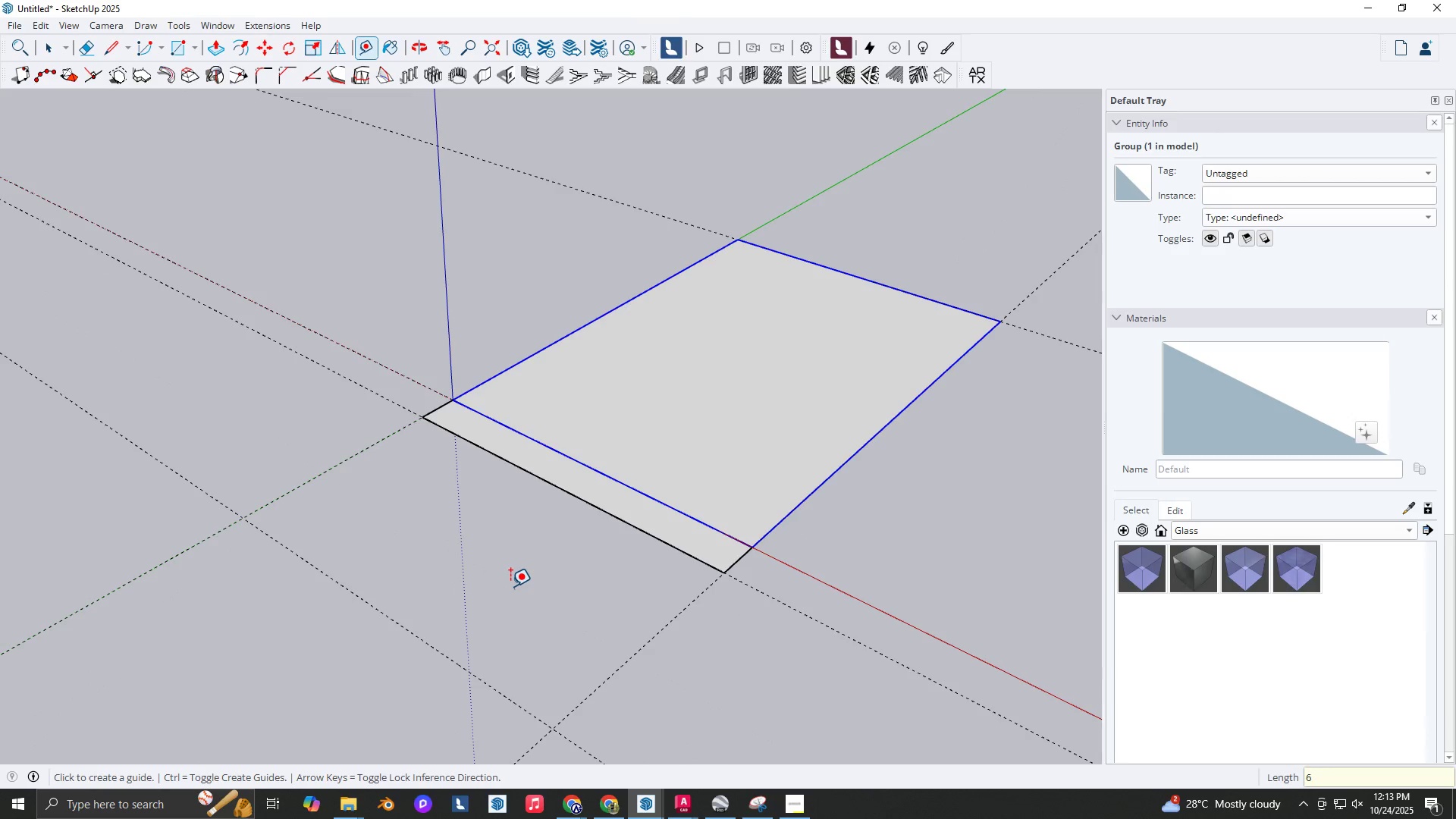 
key(R)
 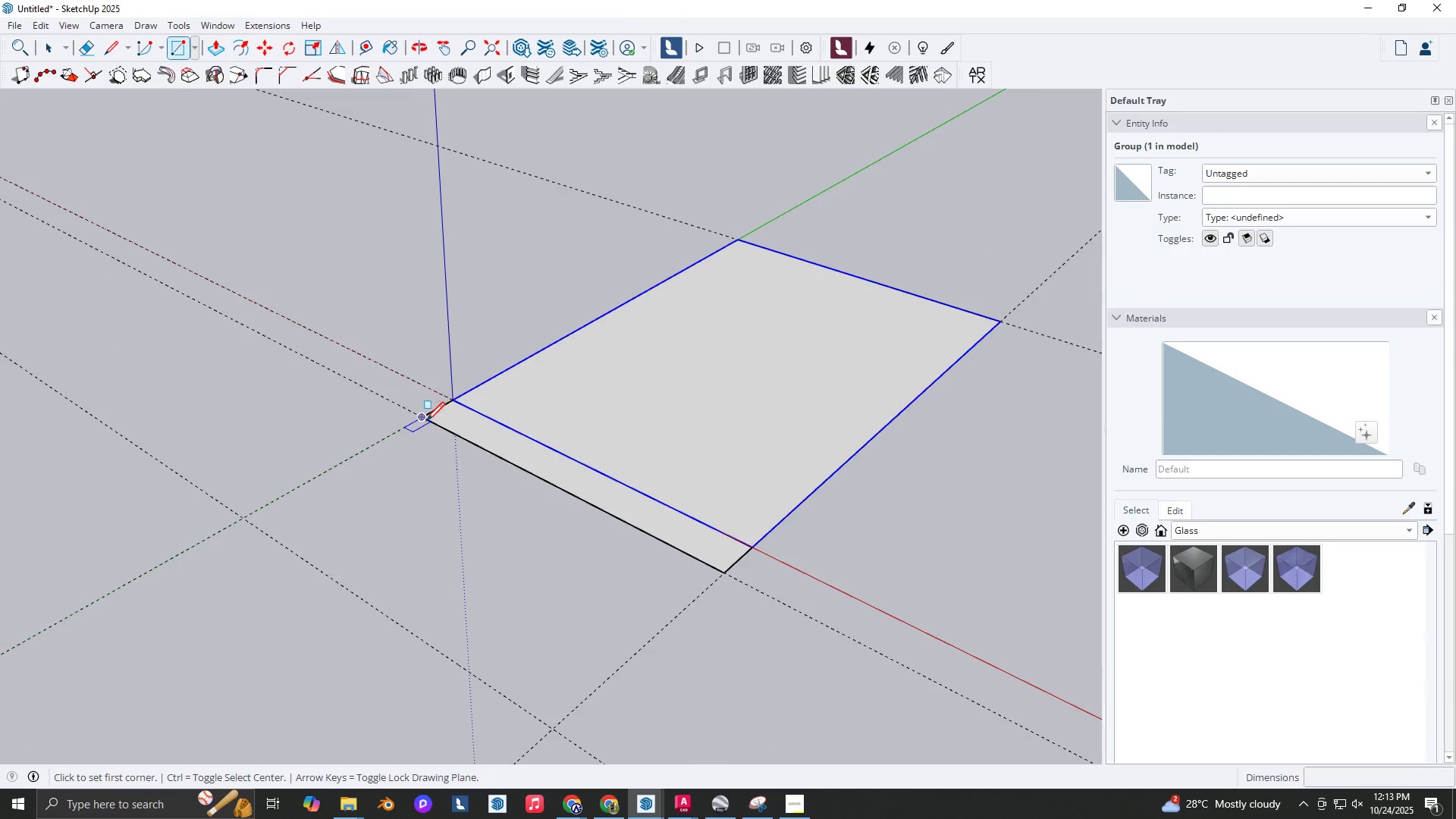 
left_click([425, 422])
 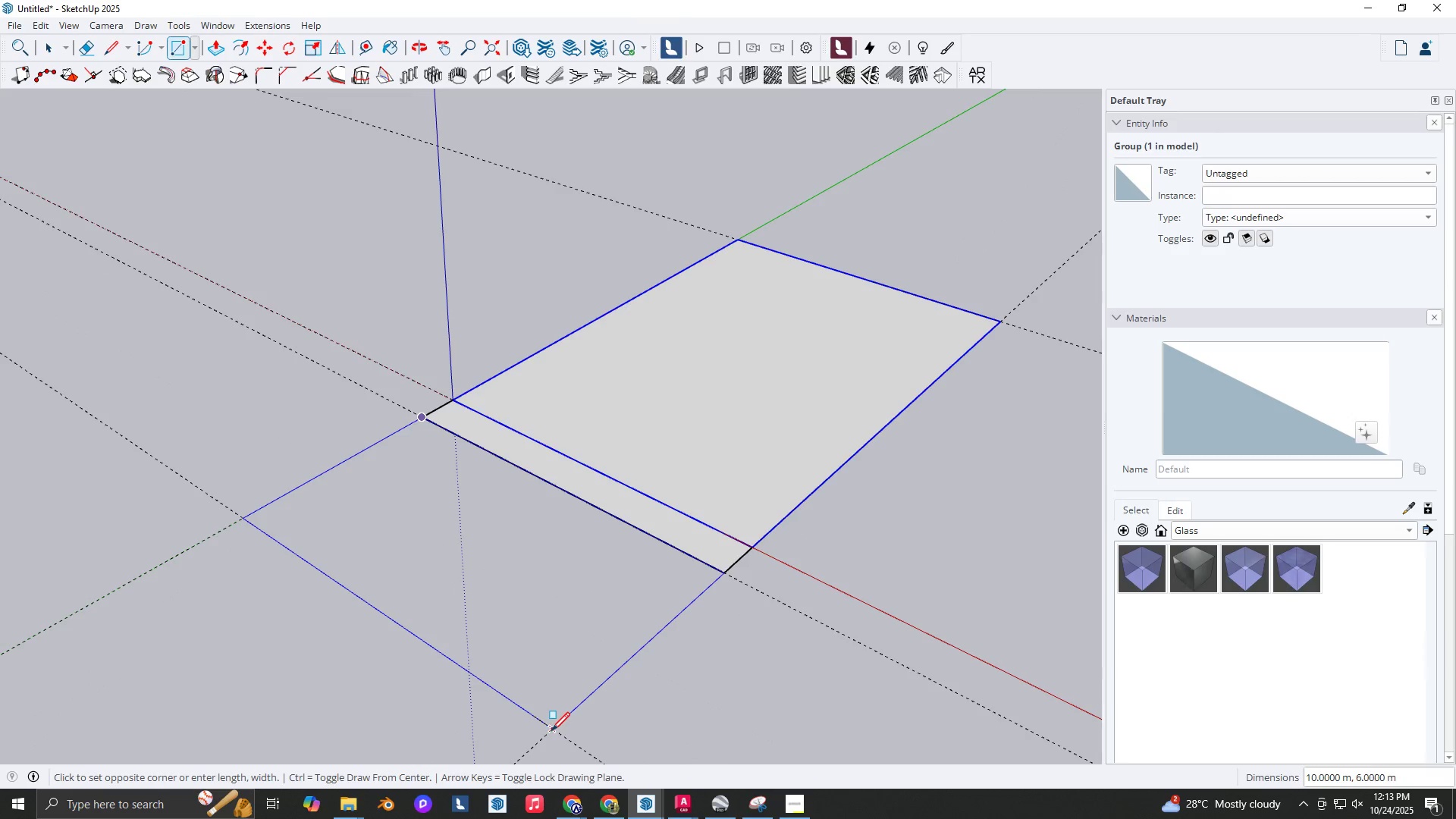 
left_click([552, 733])
 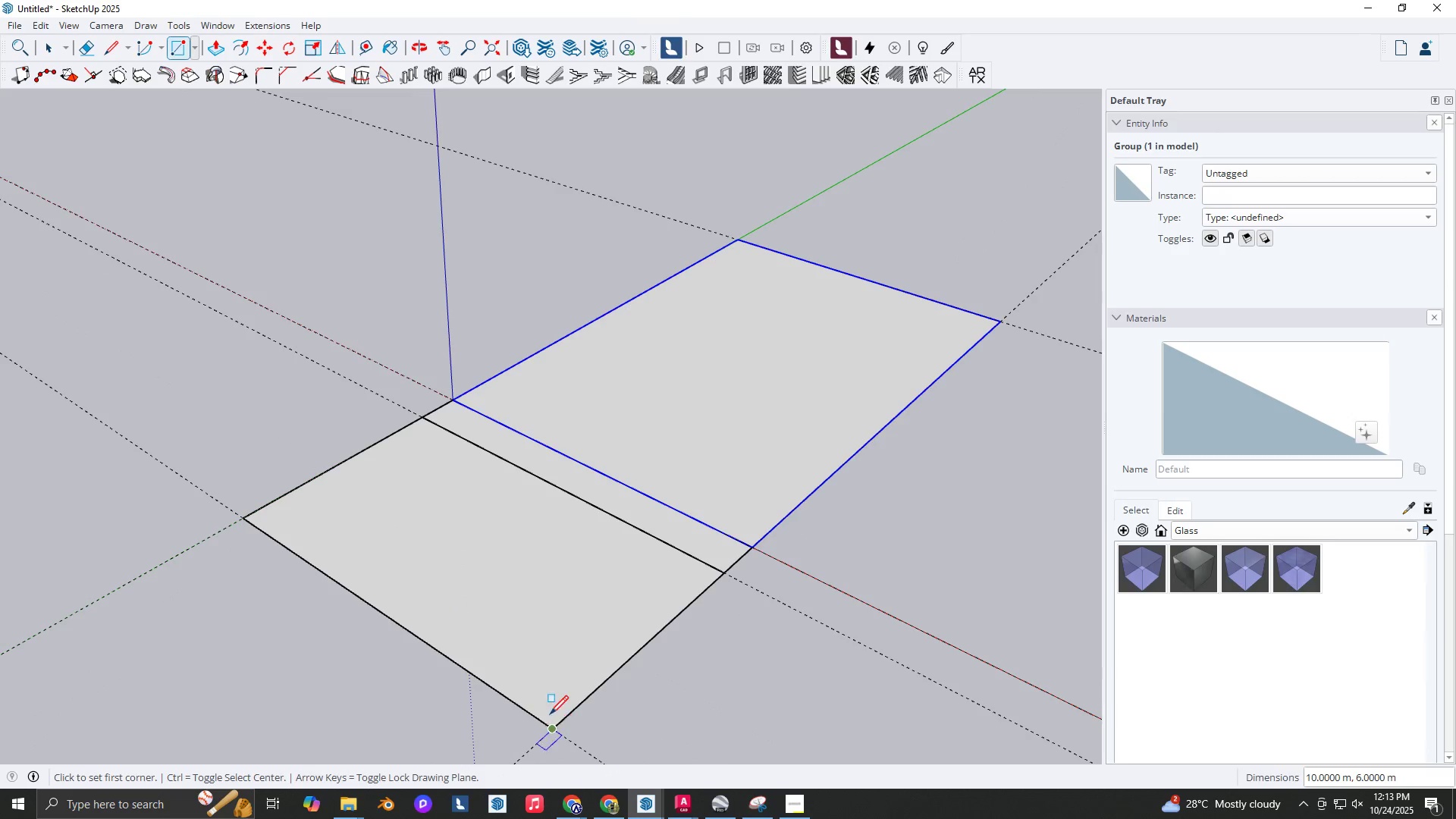 
key(Space)
 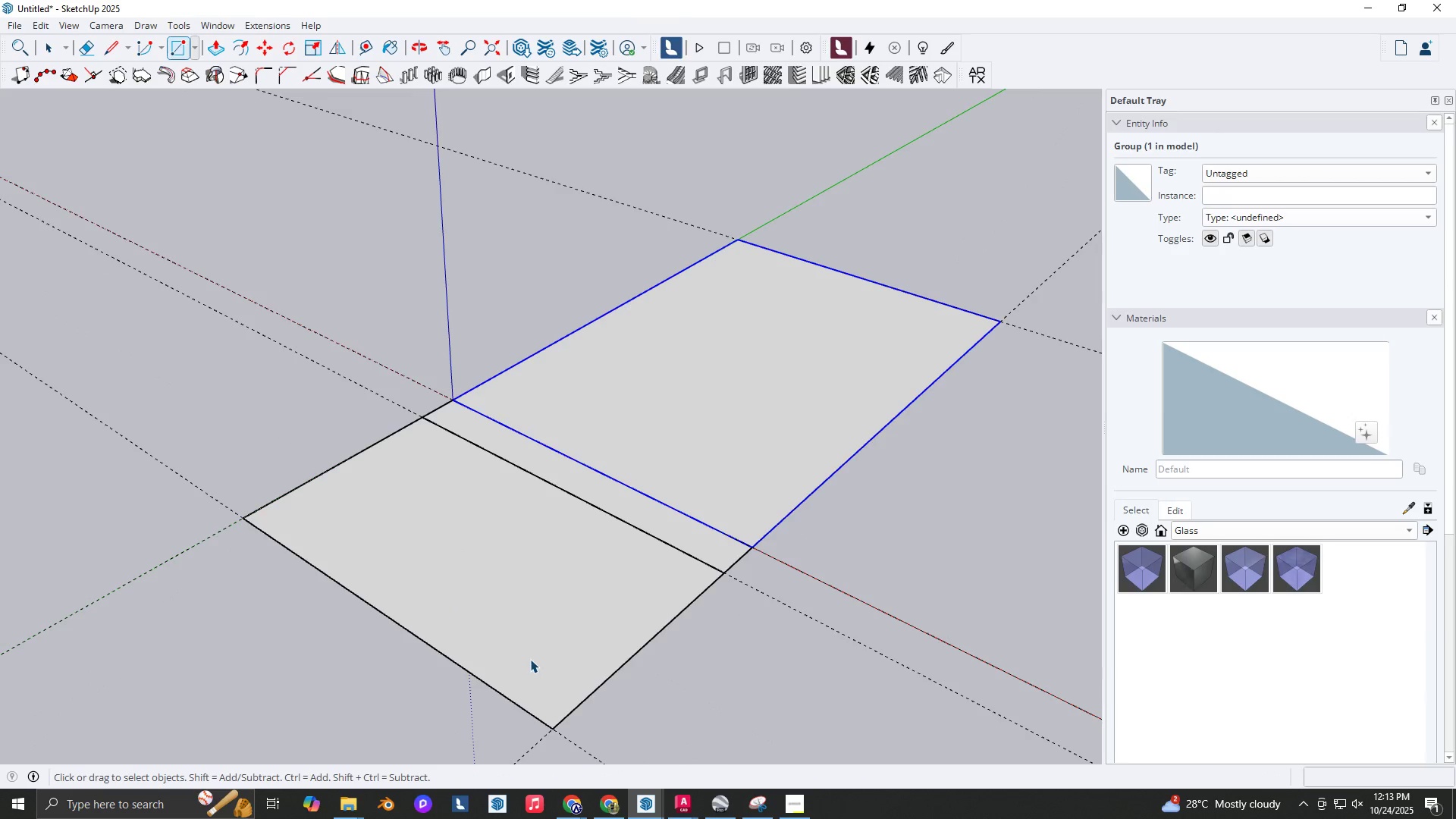 
double_click([530, 659])
 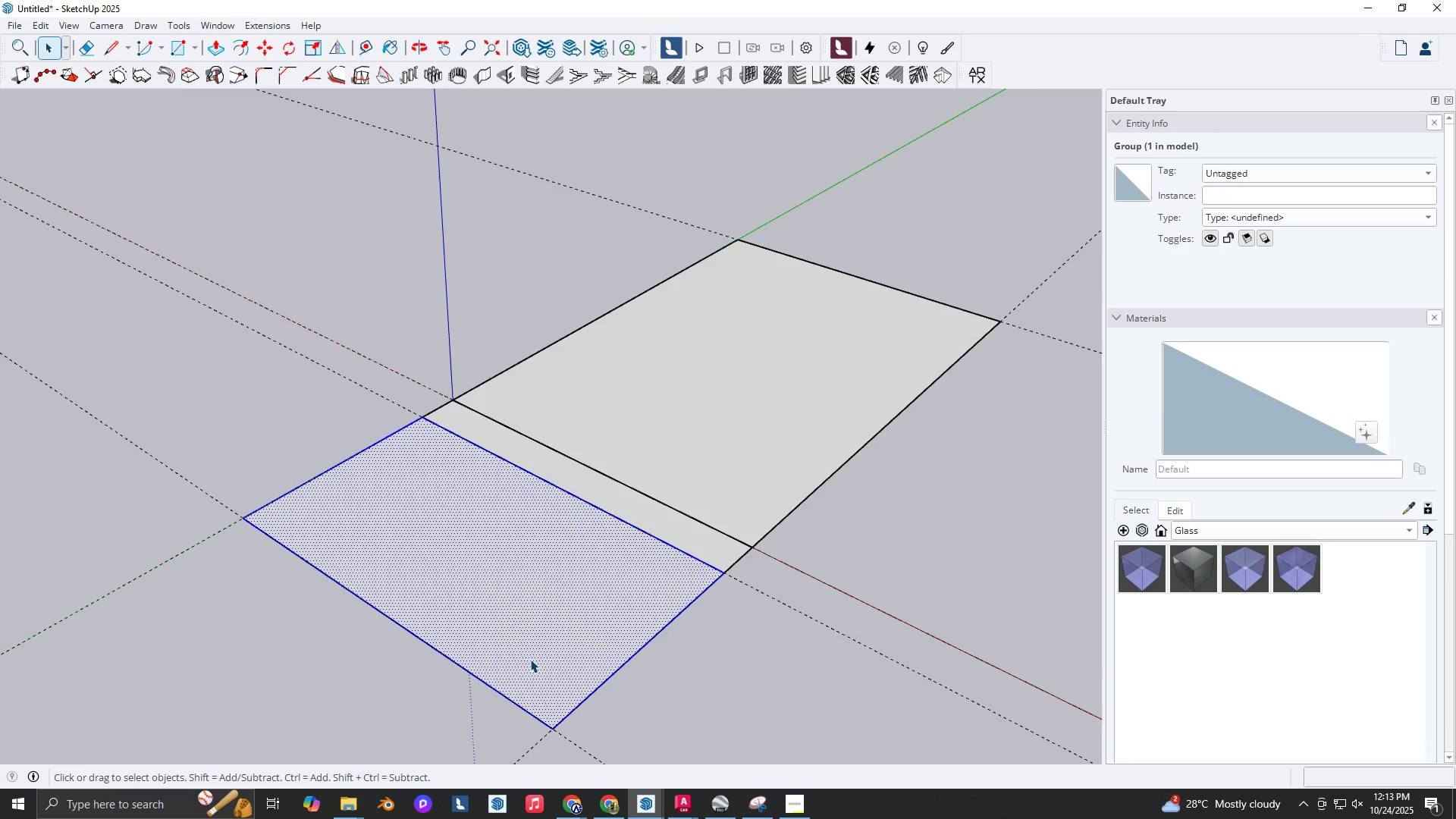 
triple_click([530, 659])
 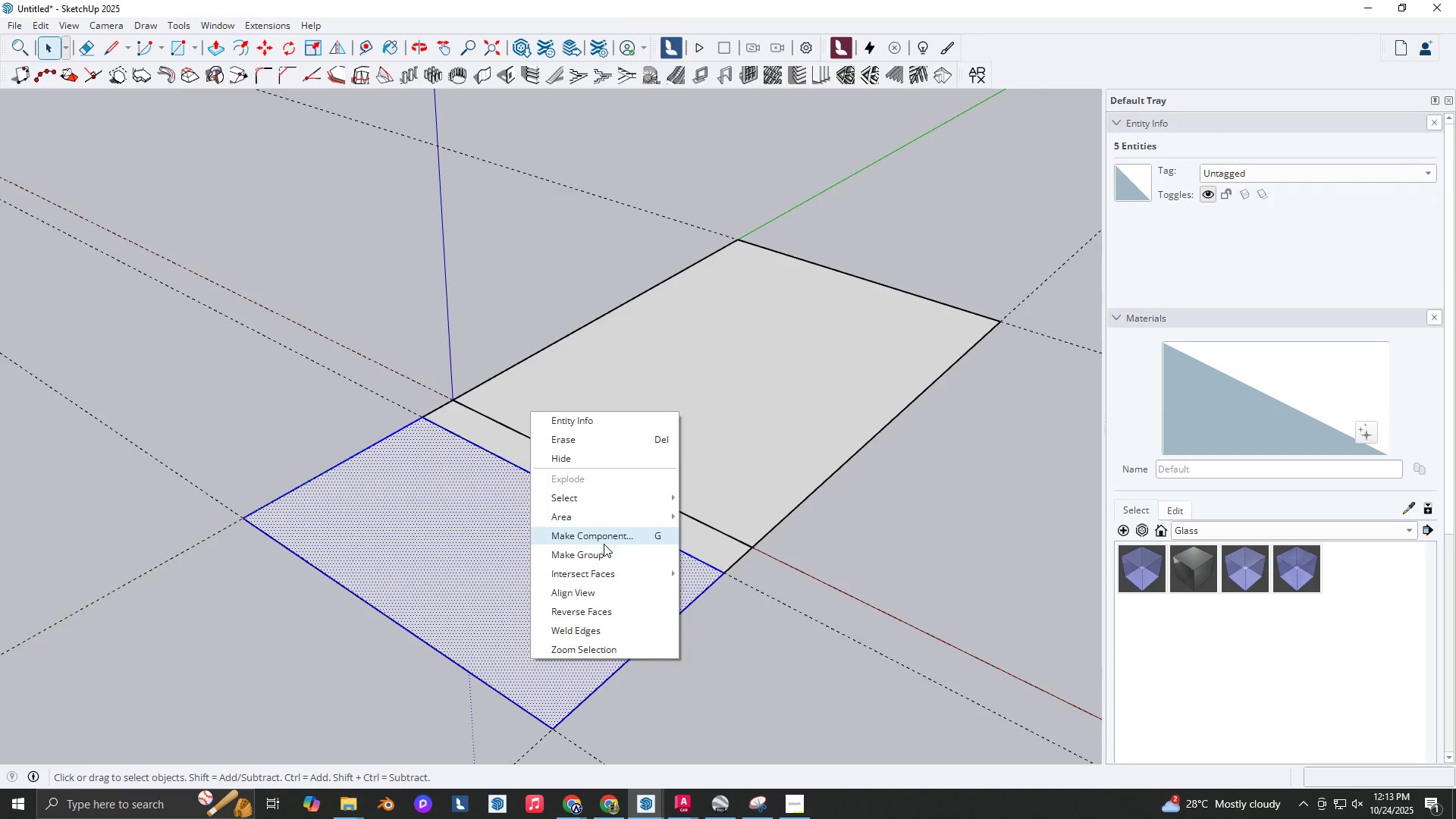 
left_click([607, 551])
 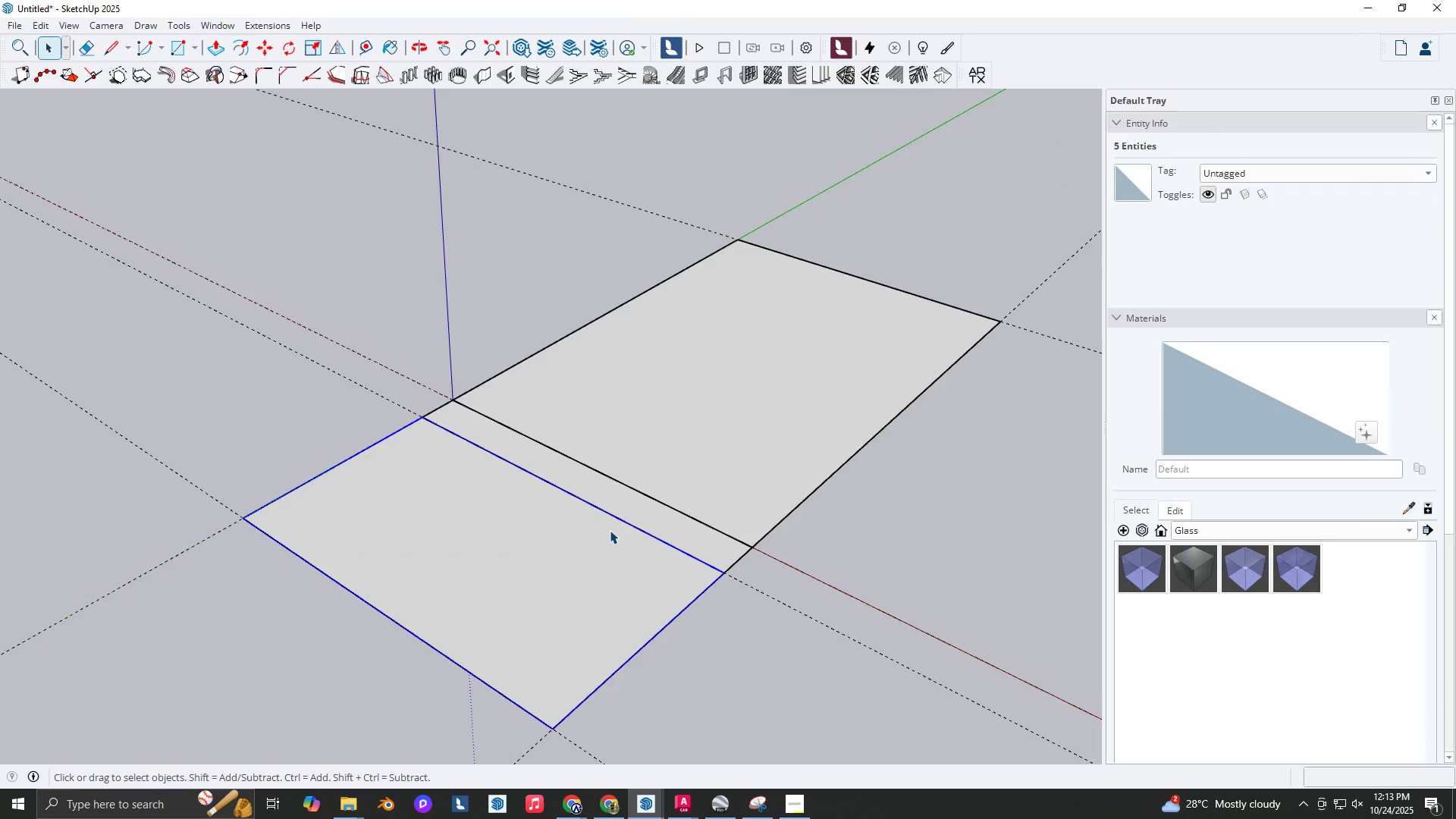 
scroll: coordinate [641, 543], scroll_direction: up, amount: 6.0
 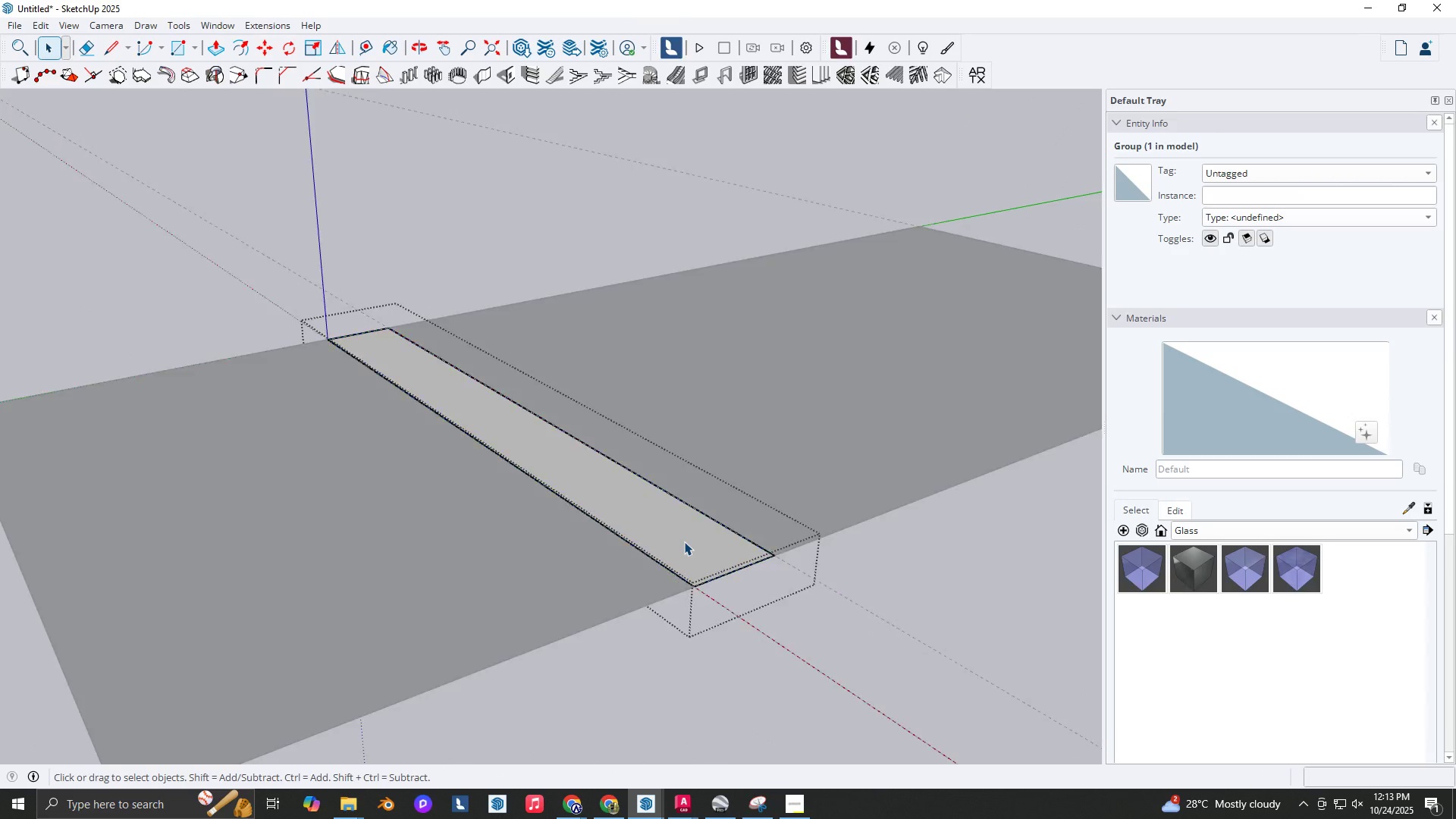 
key(Space)
 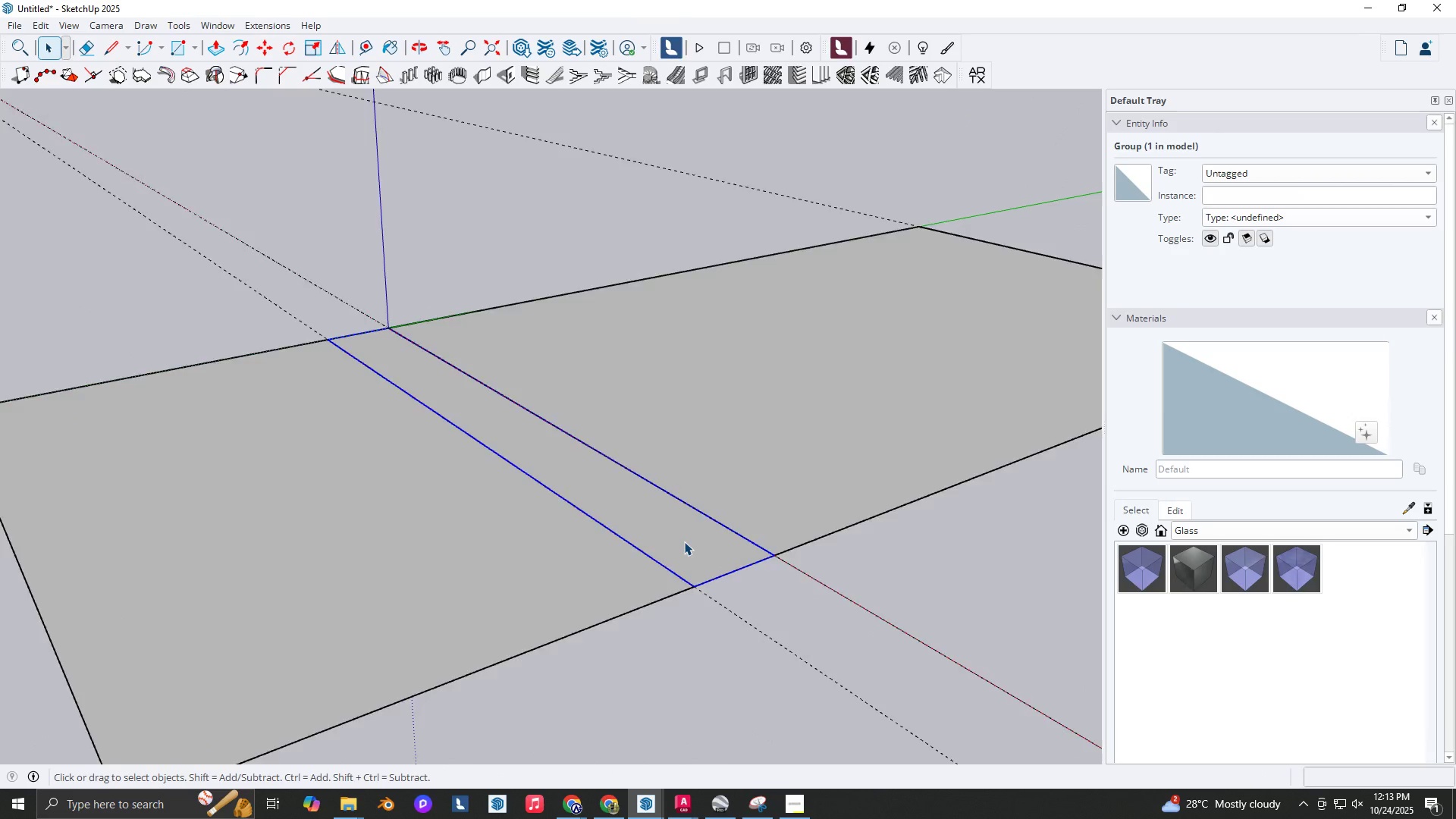 
double_click([684, 541])
 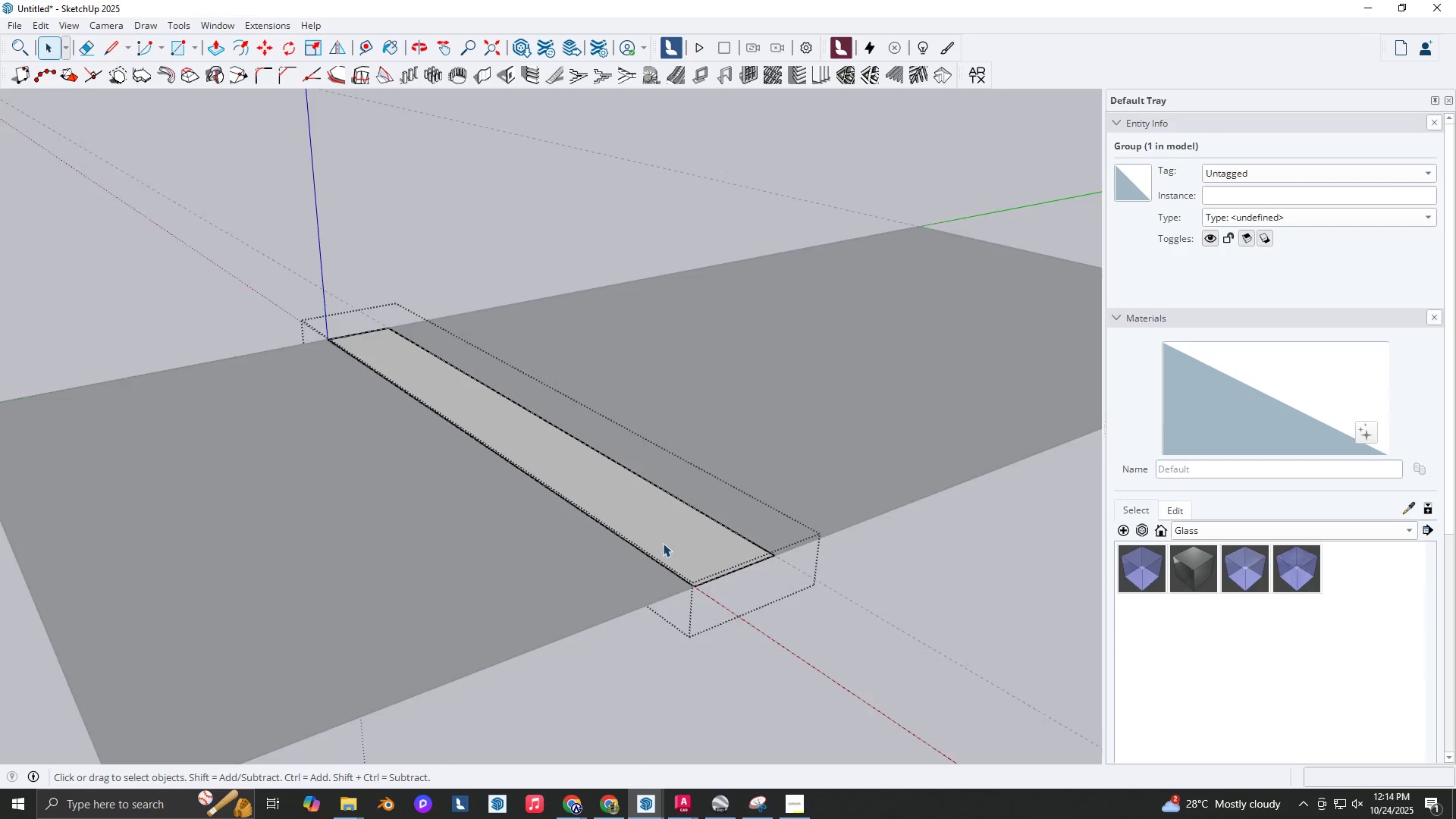 
scroll: coordinate [663, 543], scroll_direction: up, amount: 3.0
 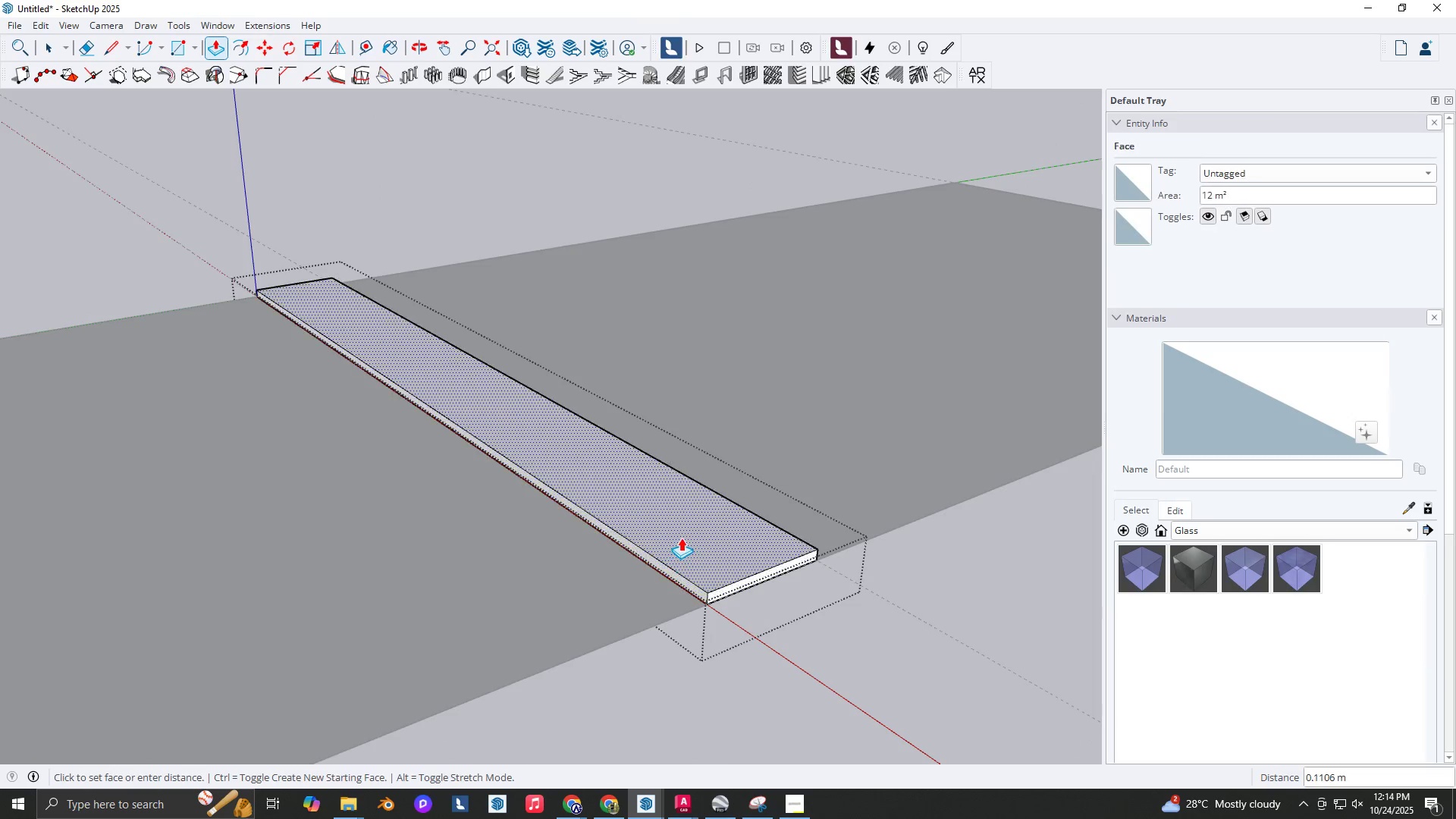 
key(P)
 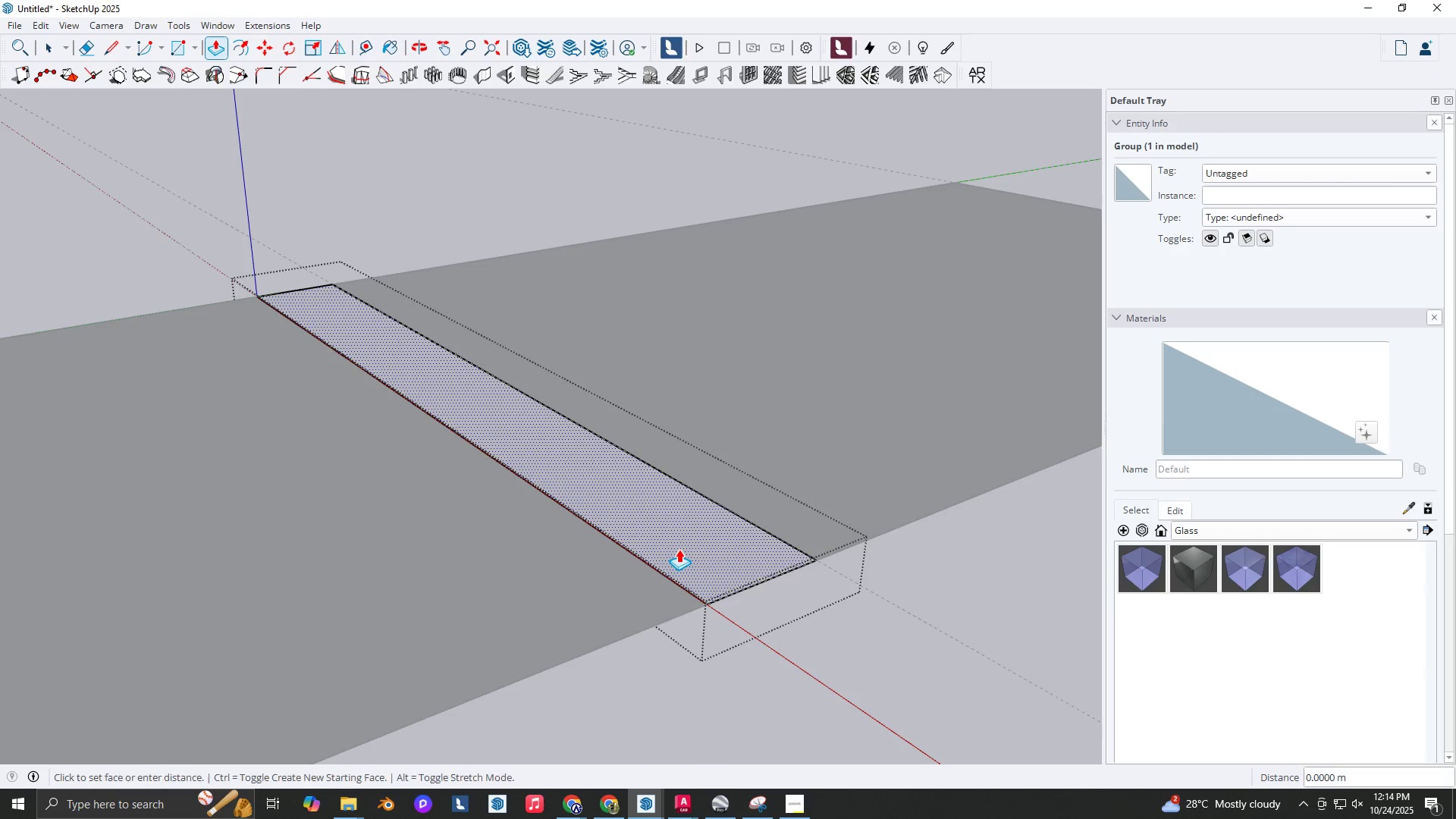 
left_click([679, 549])
 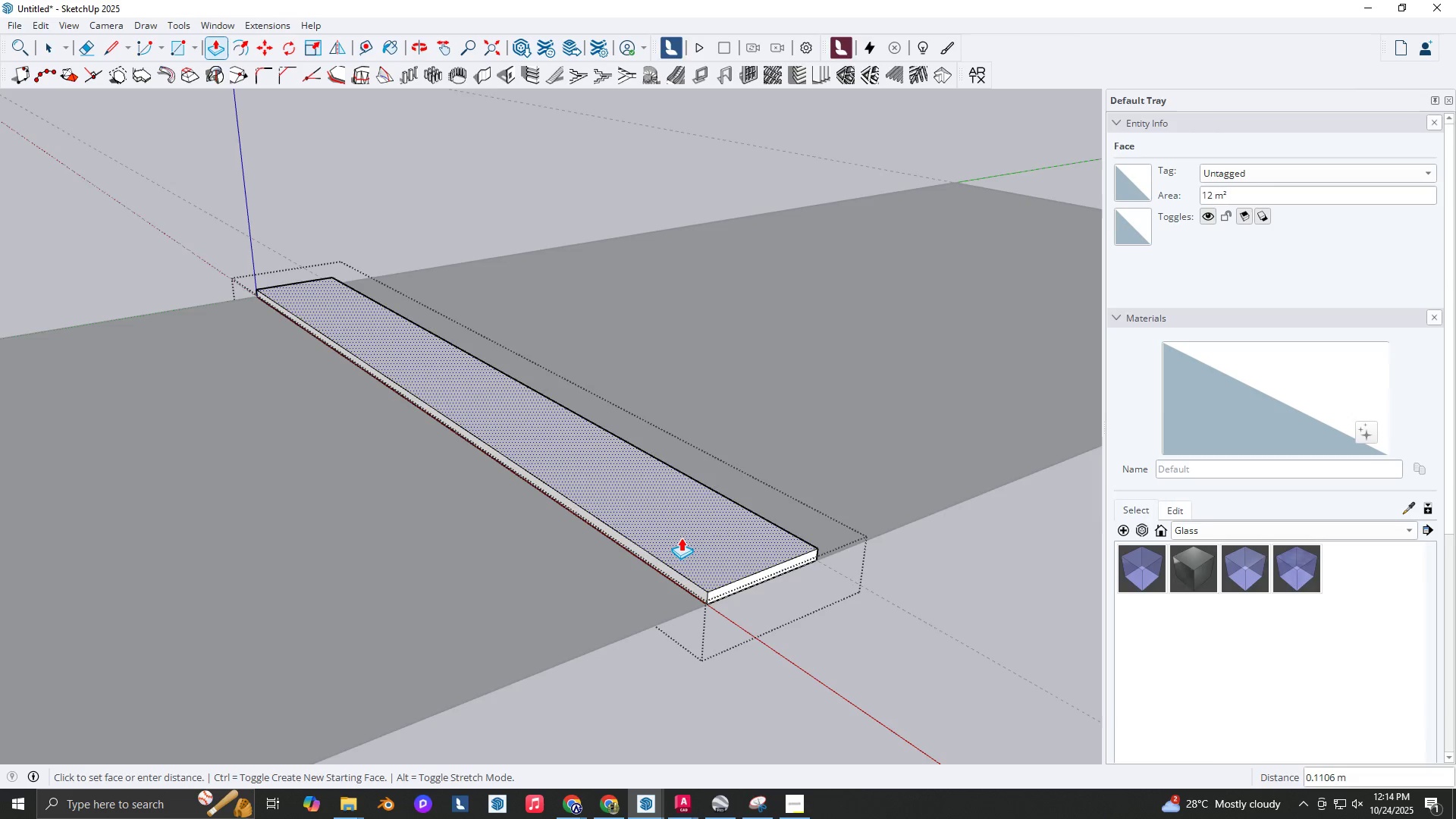 
key(NumpadDecimal)
 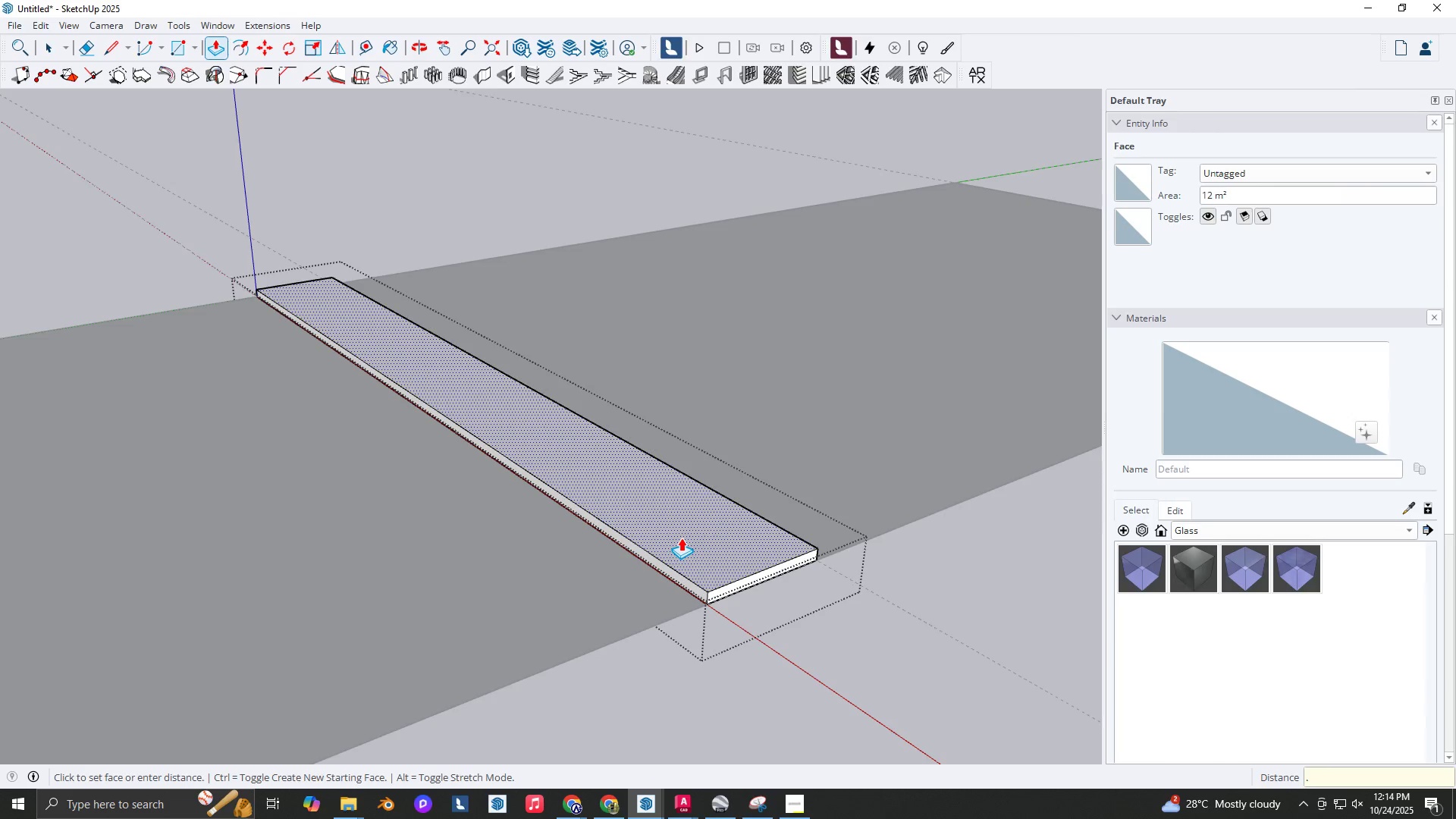 
key(Numpad1)
 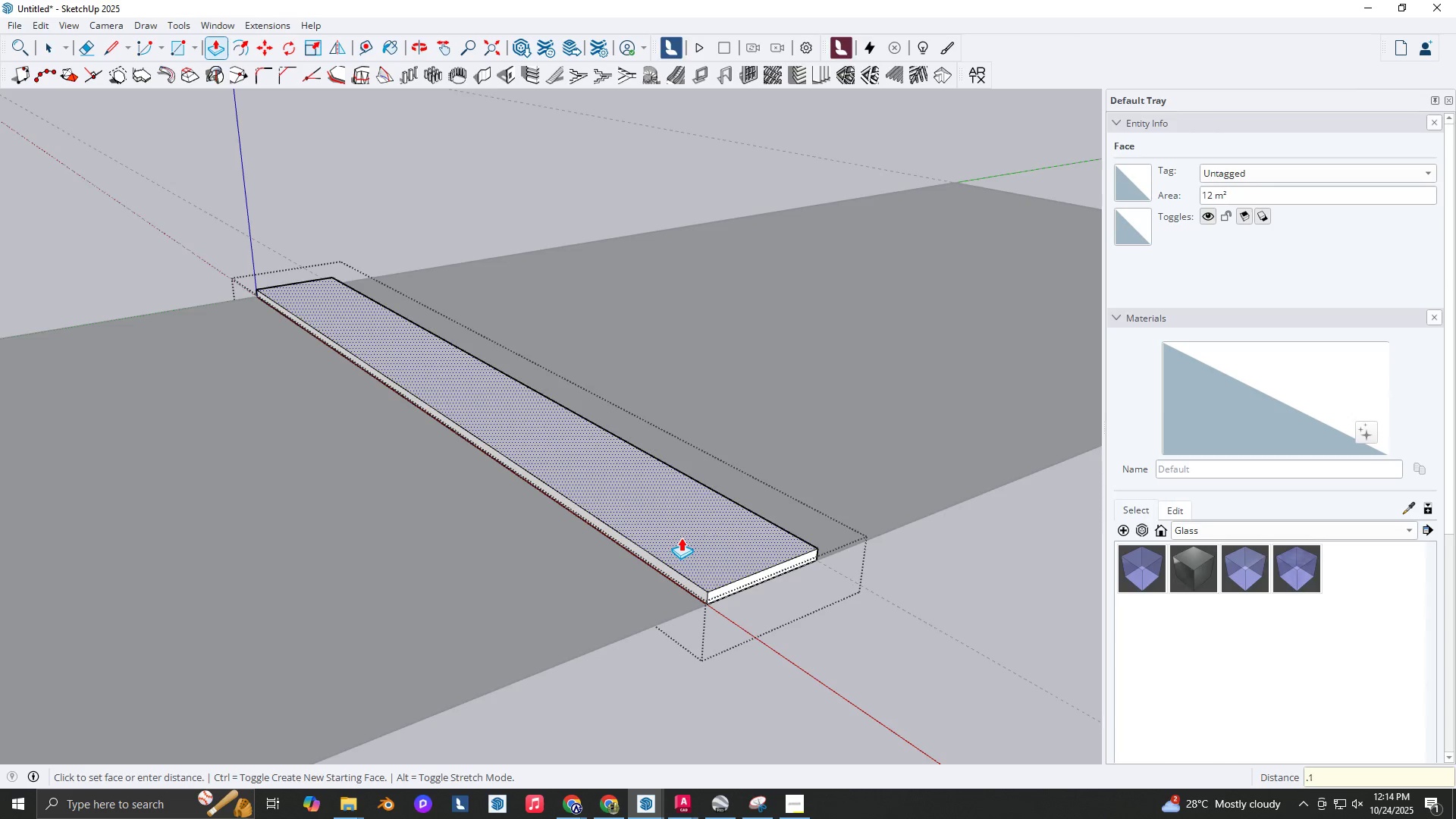 
key(Numpad5)
 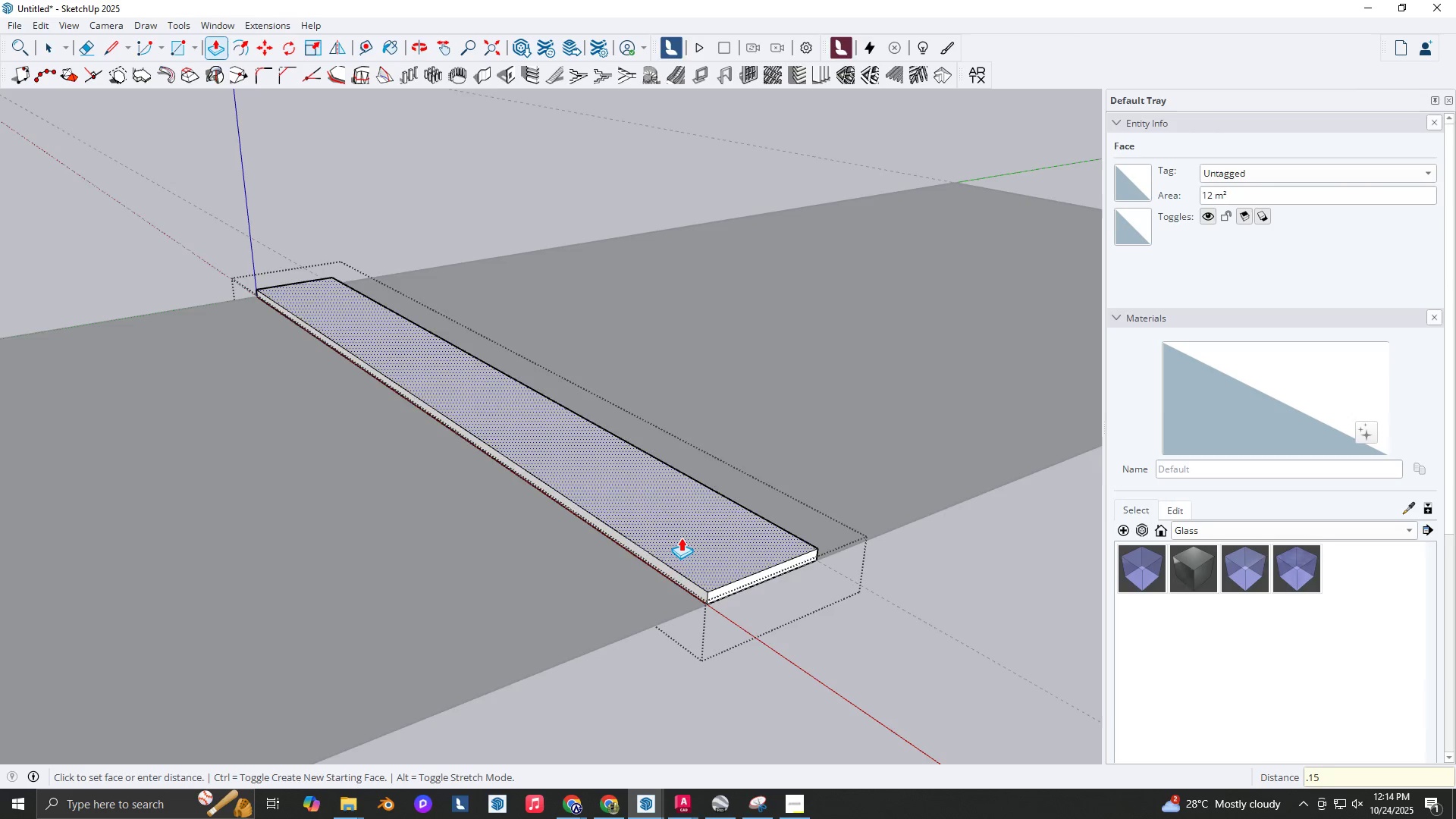 
key(NumpadEnter)
 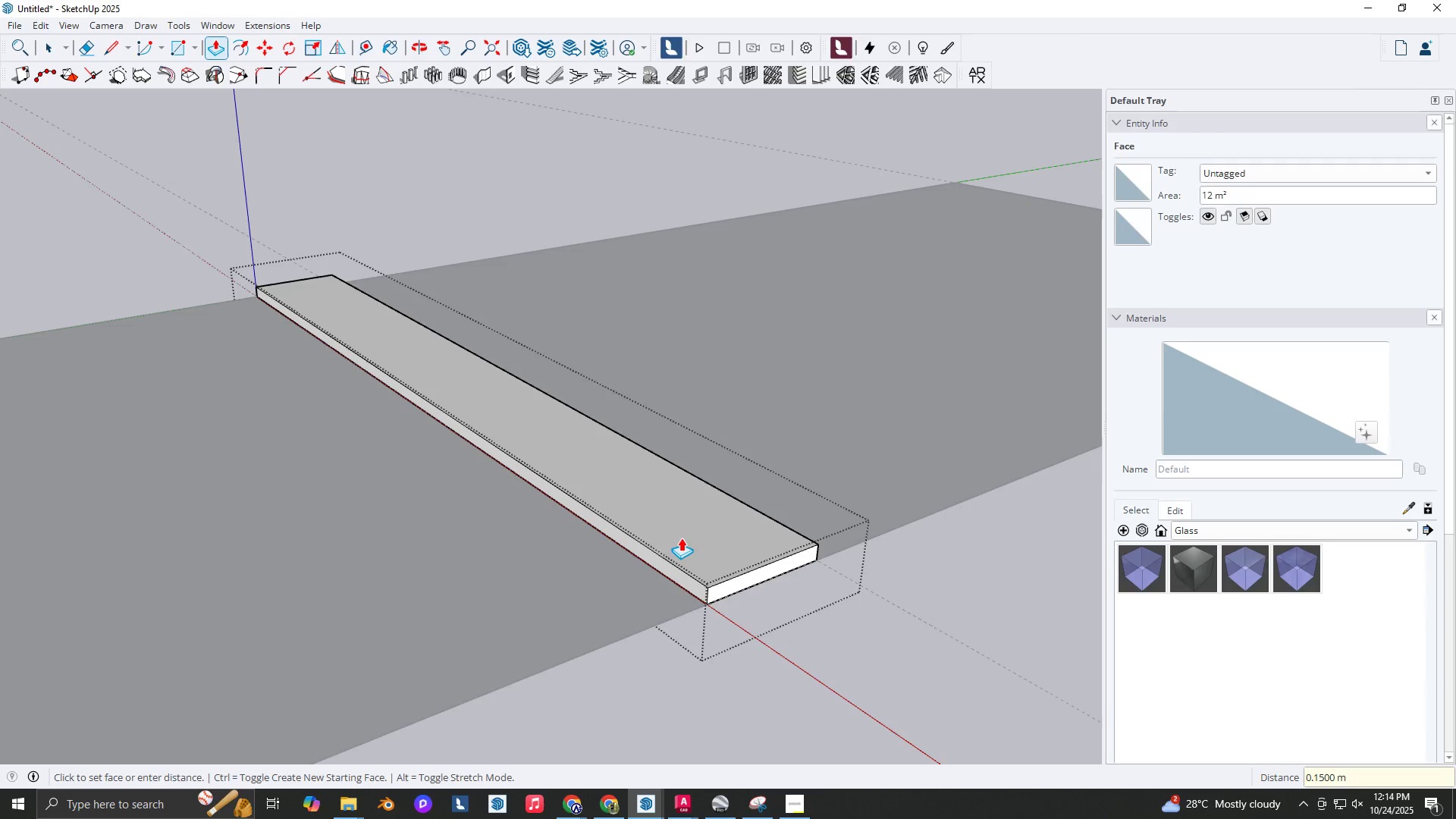 
key(Space)
 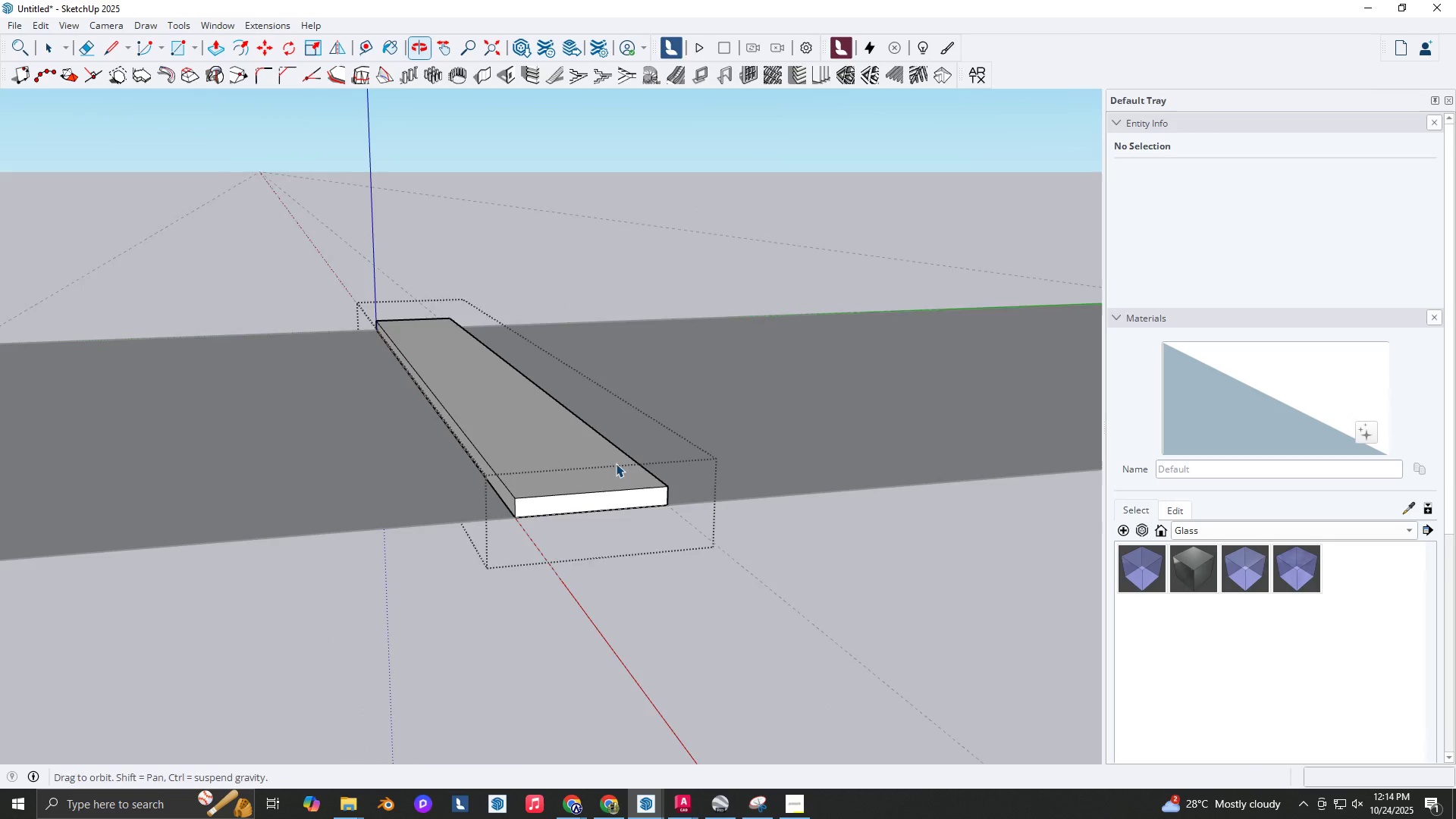 
key(A)
 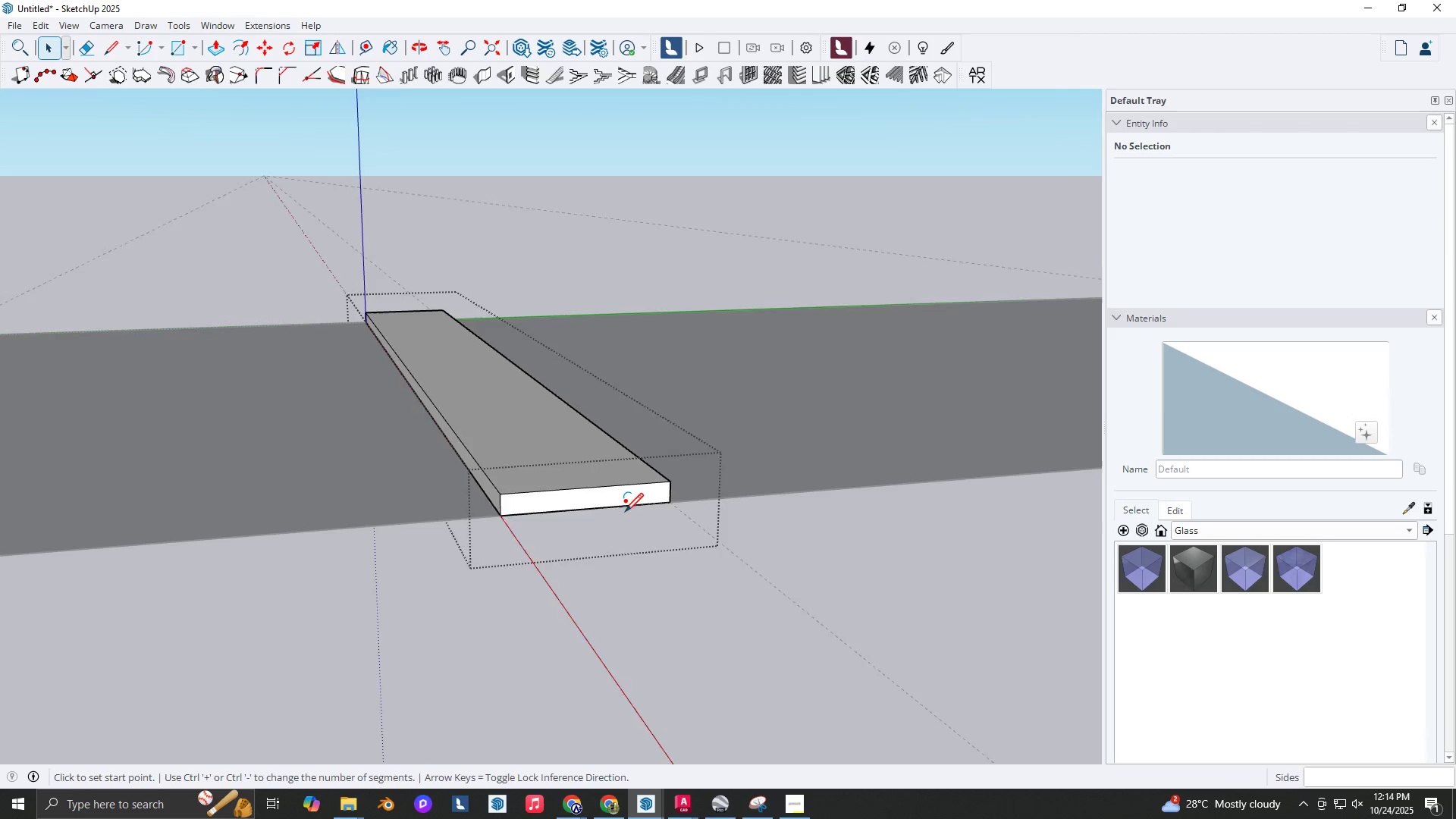 
scroll: coordinate [474, 505], scroll_direction: up, amount: 12.0
 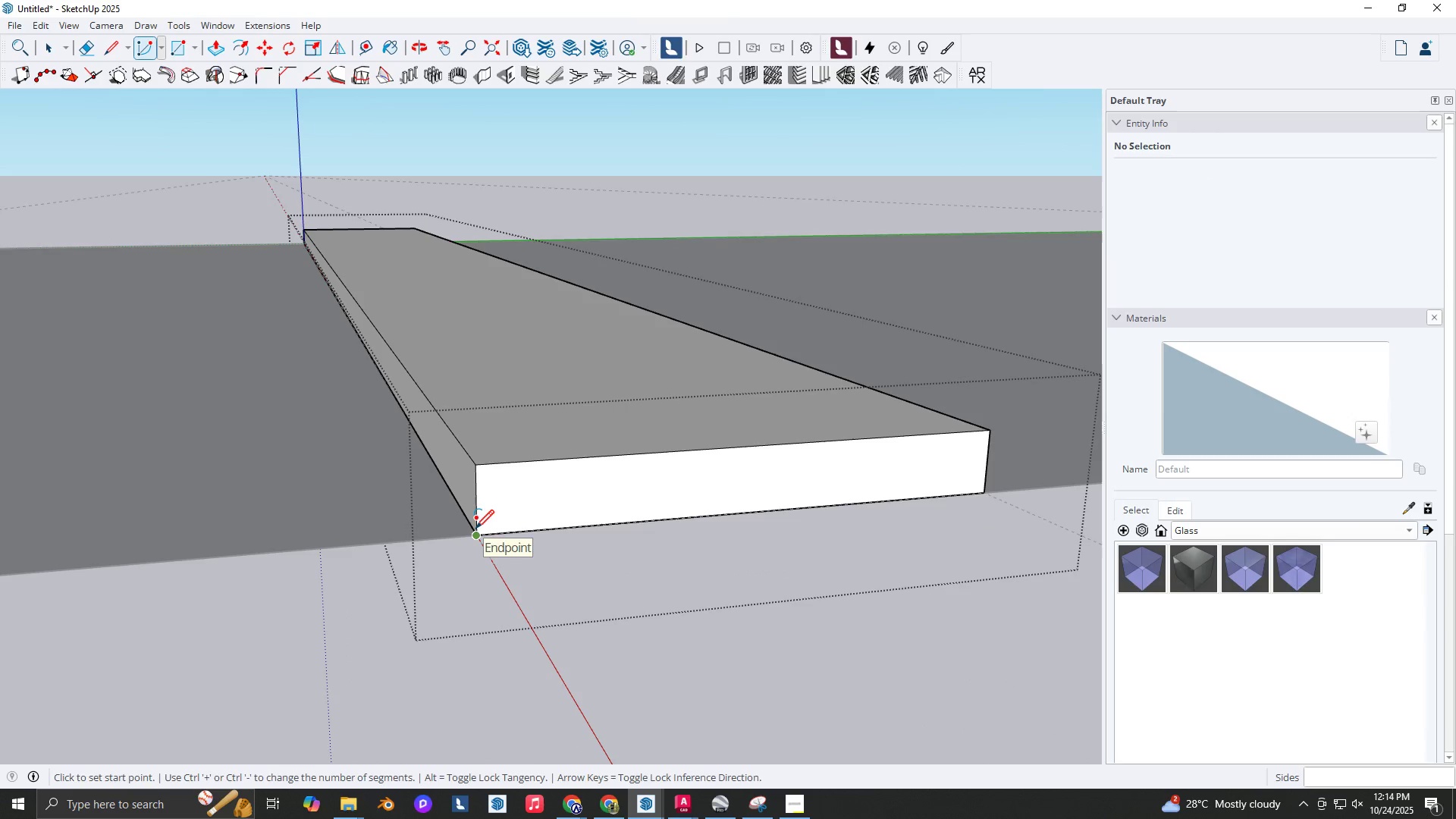 
scroll: coordinate [556, 500], scroll_direction: down, amount: 10.0
 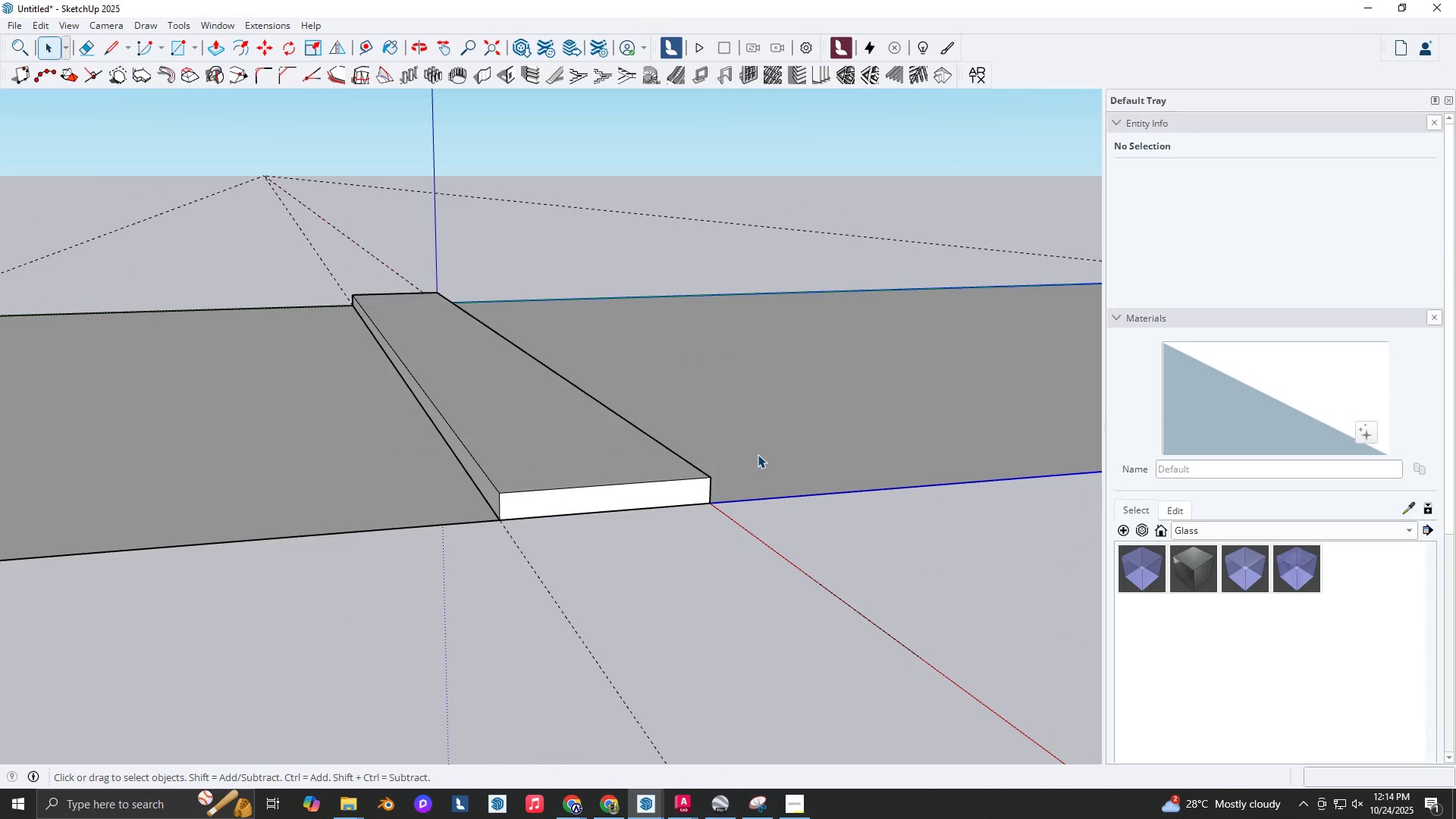 
middle_click([475, 527])
 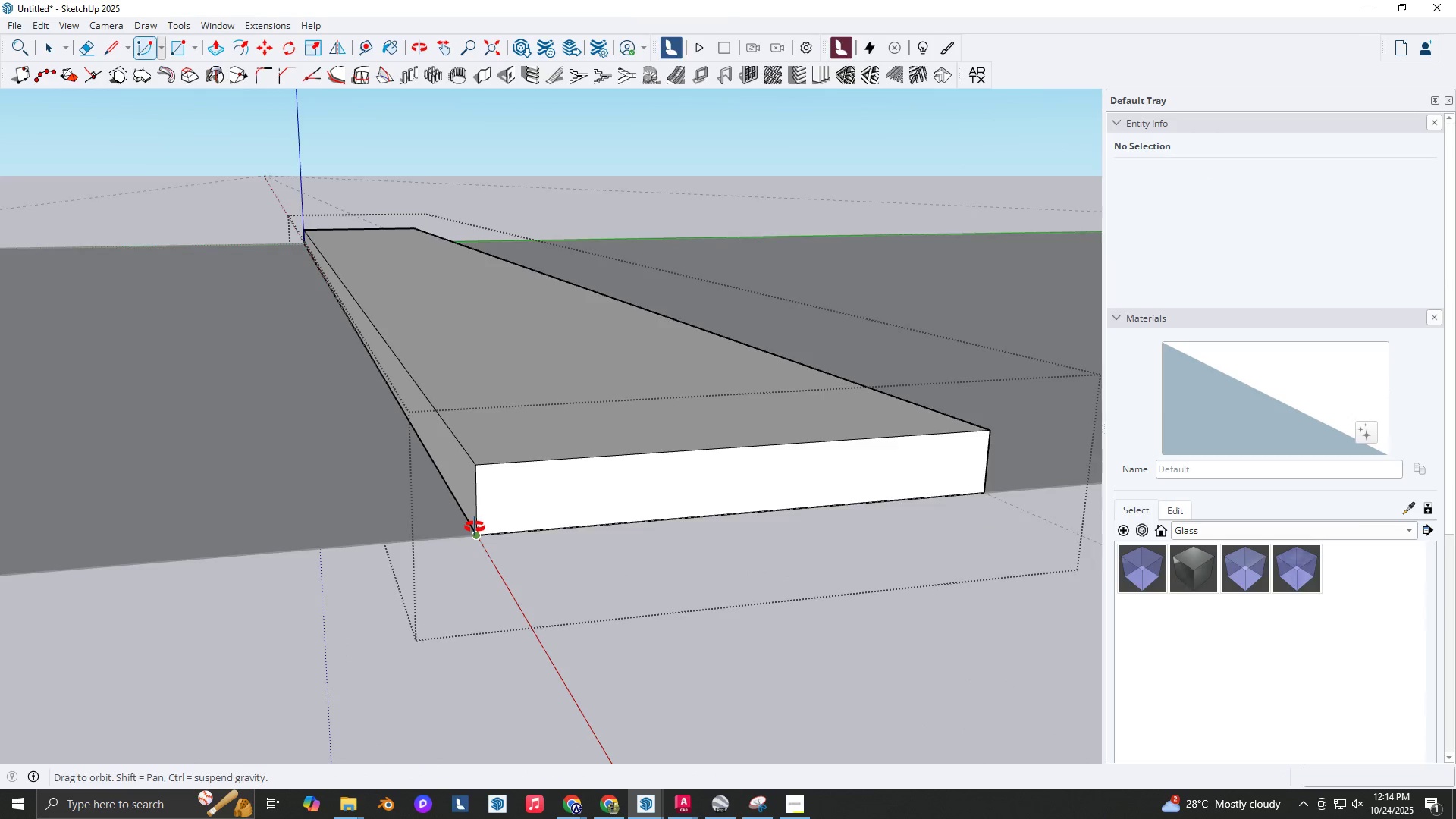 
key(Space)
 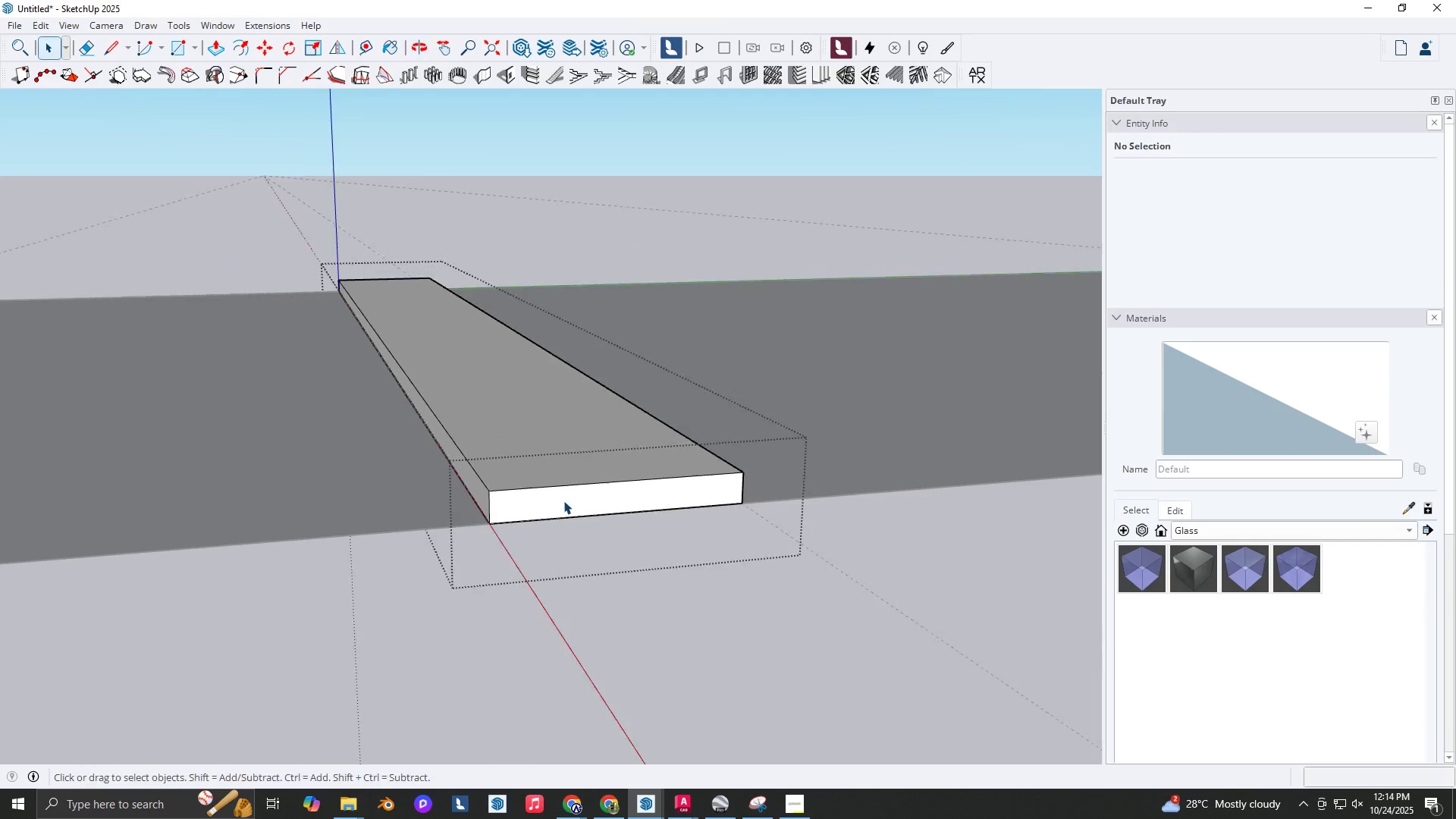 
key(Space)
 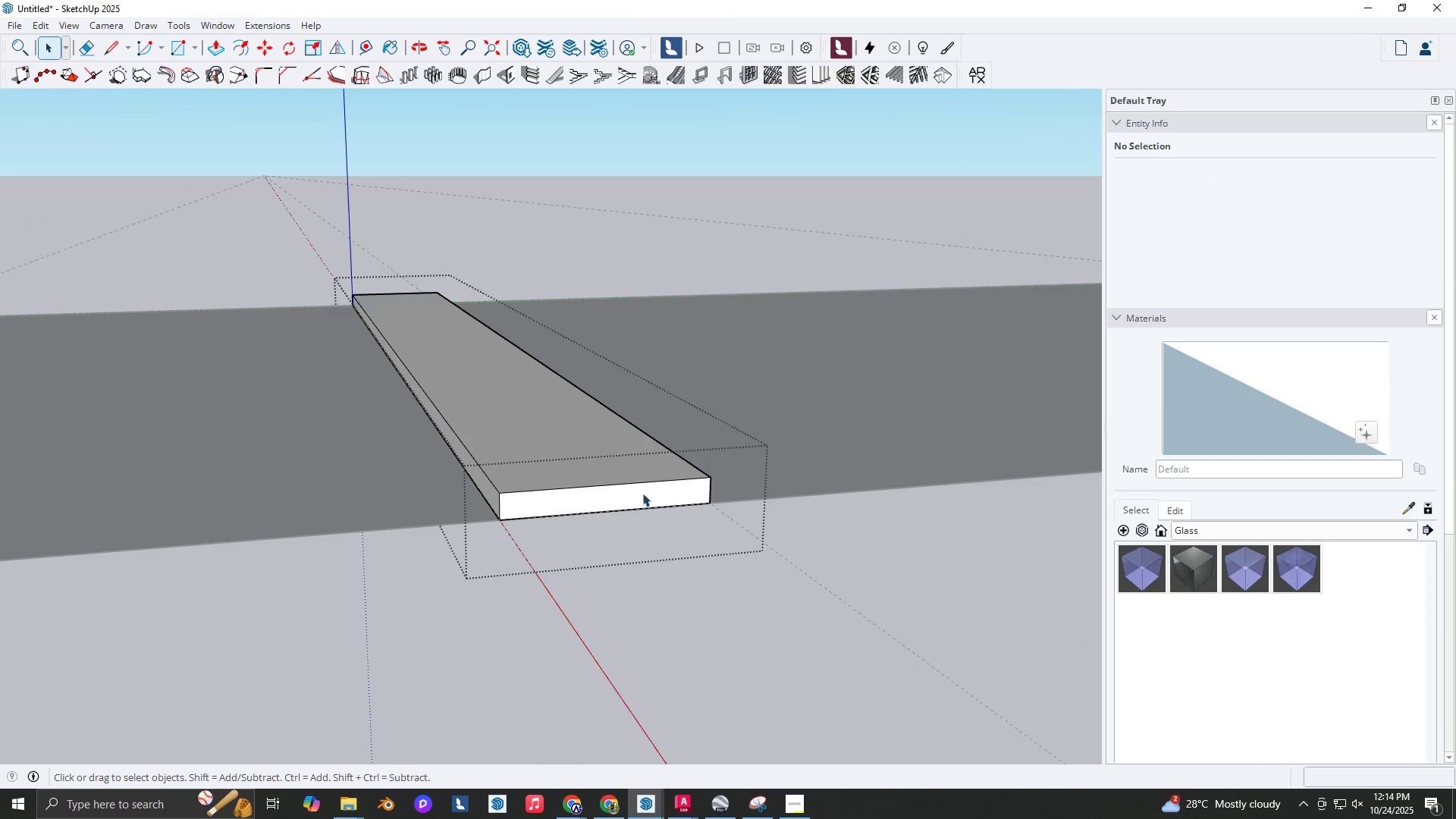 
key(Escape)
 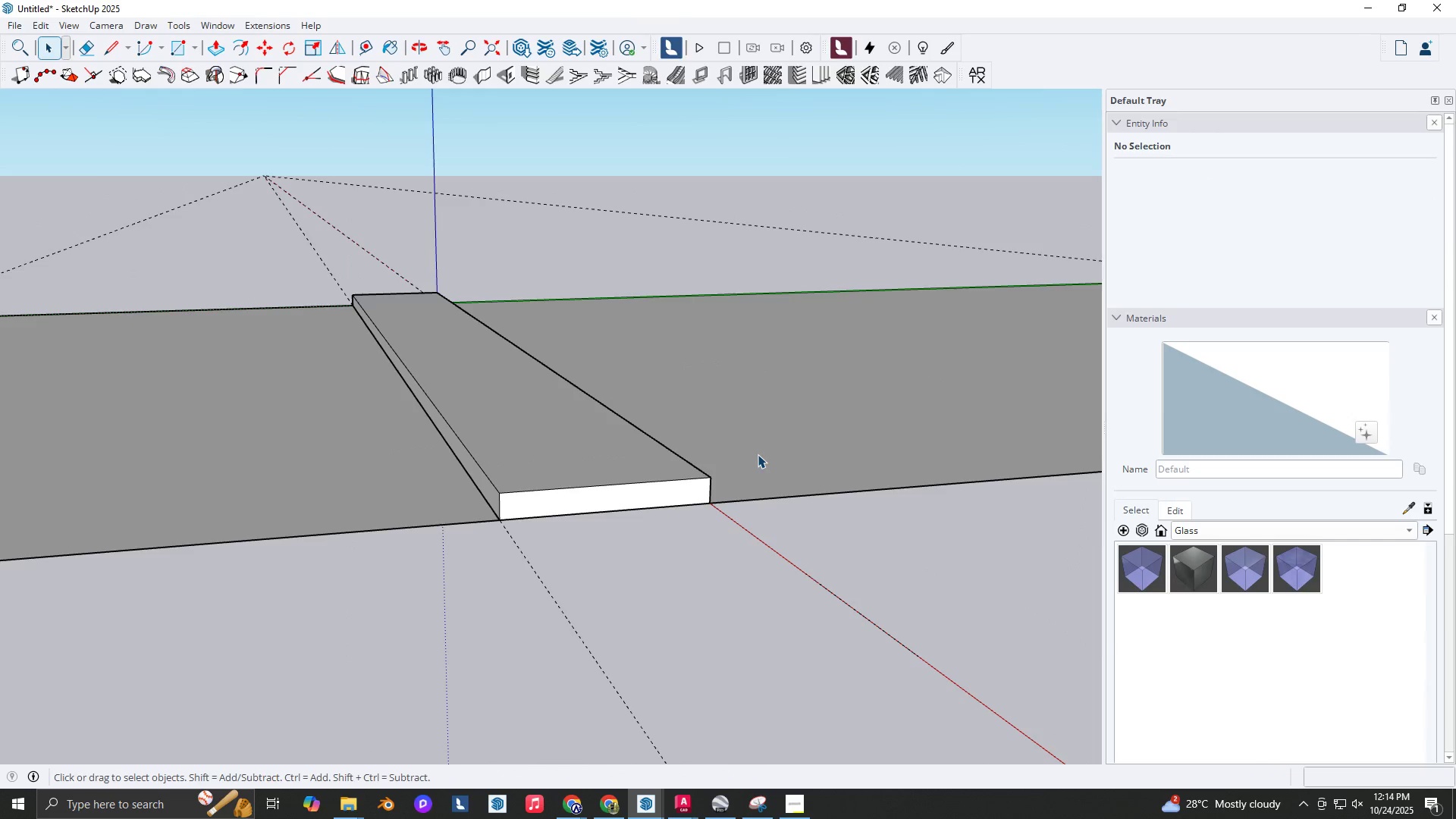 
left_click([758, 454])
 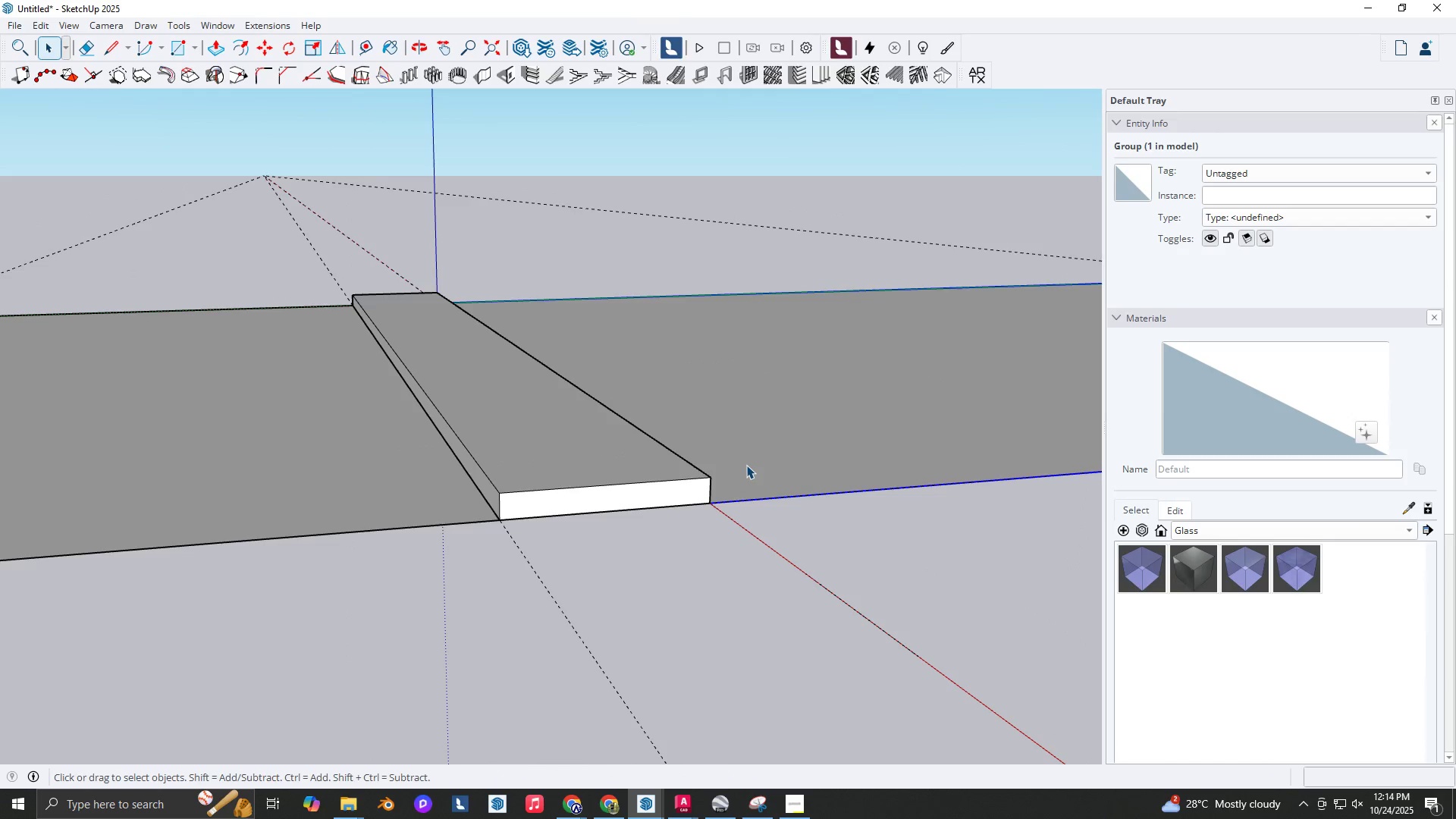 
key(M)
 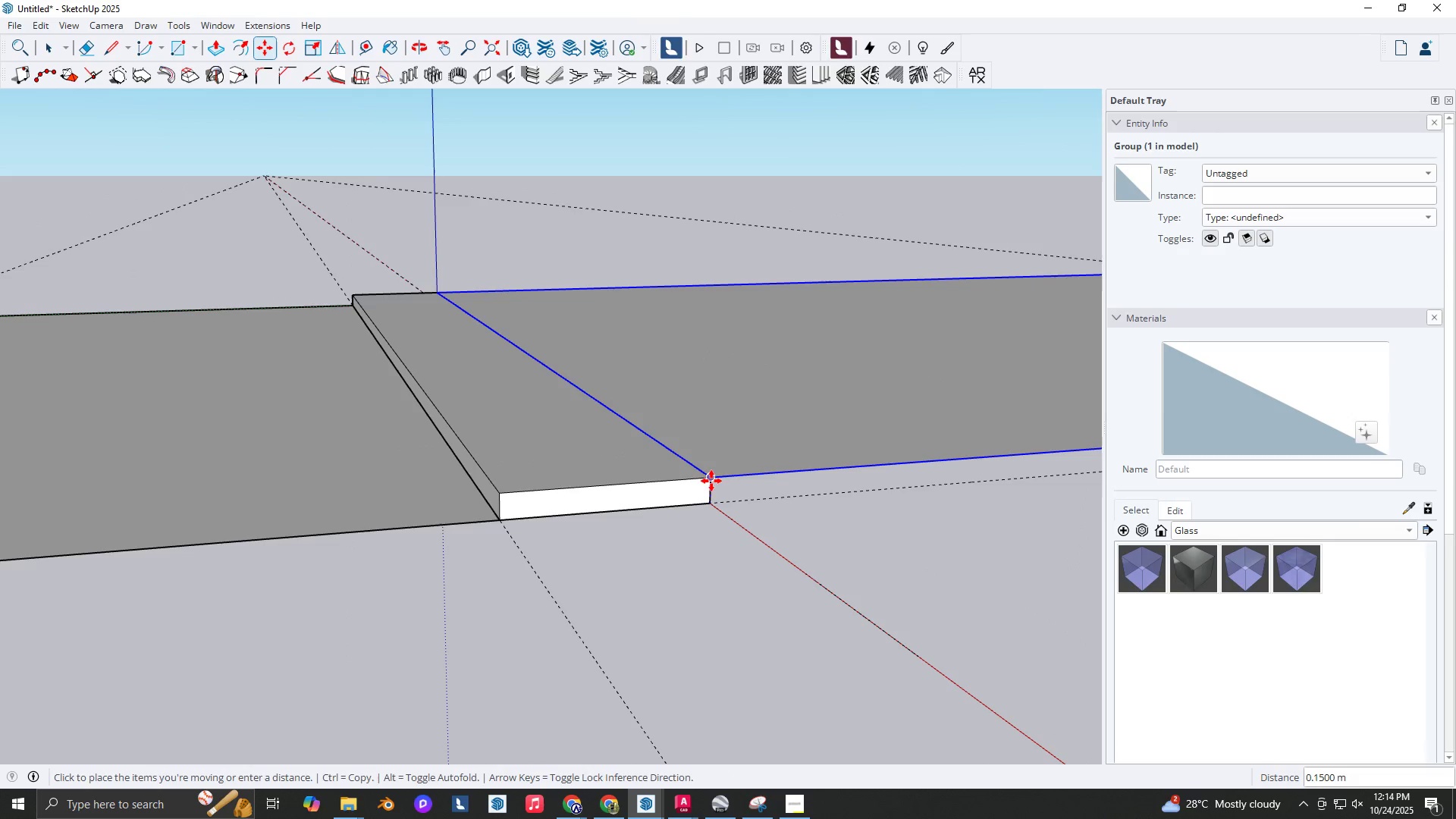 
left_click([712, 479])
 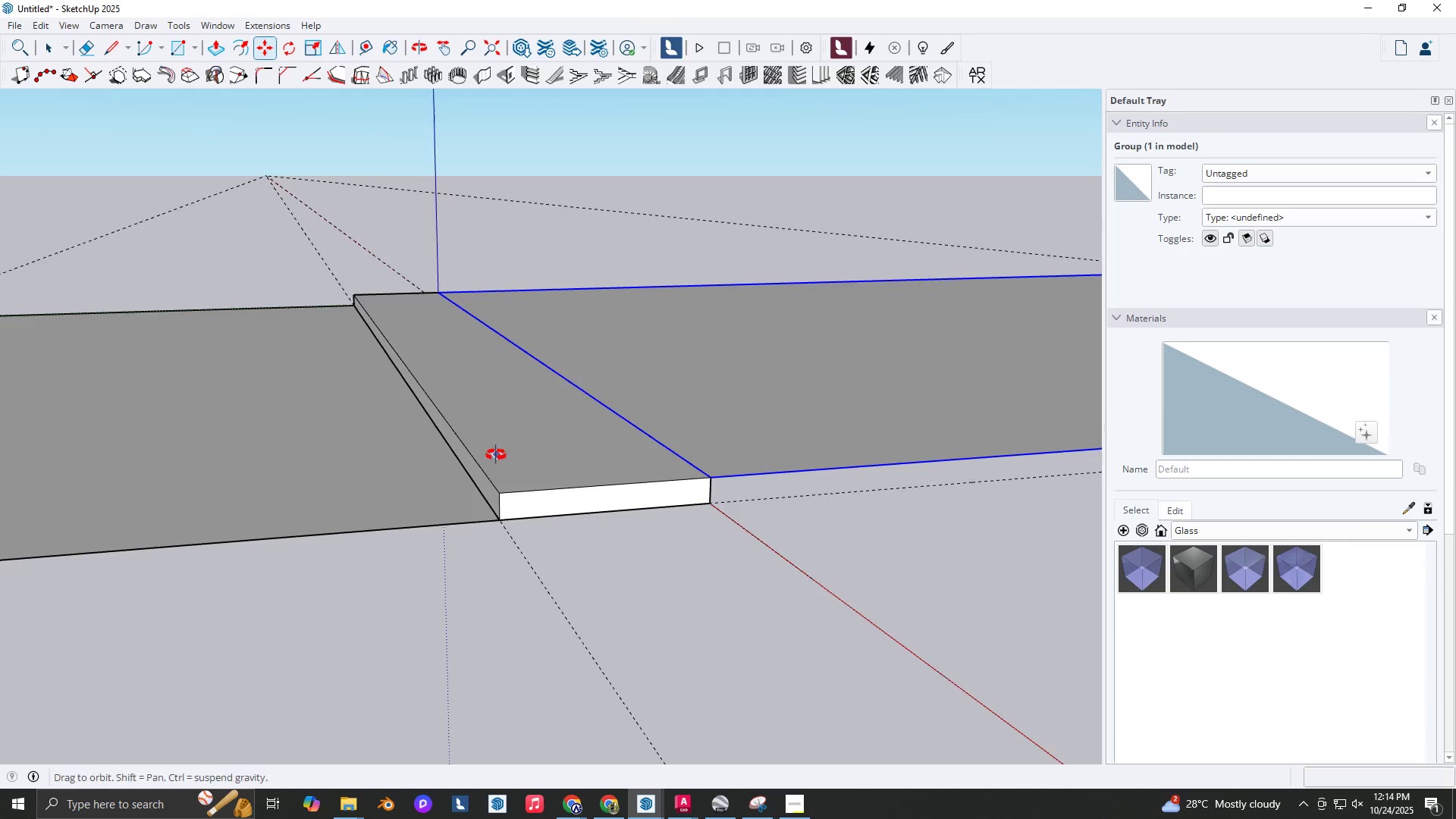 
scroll: coordinate [388, 471], scroll_direction: down, amount: 6.0
 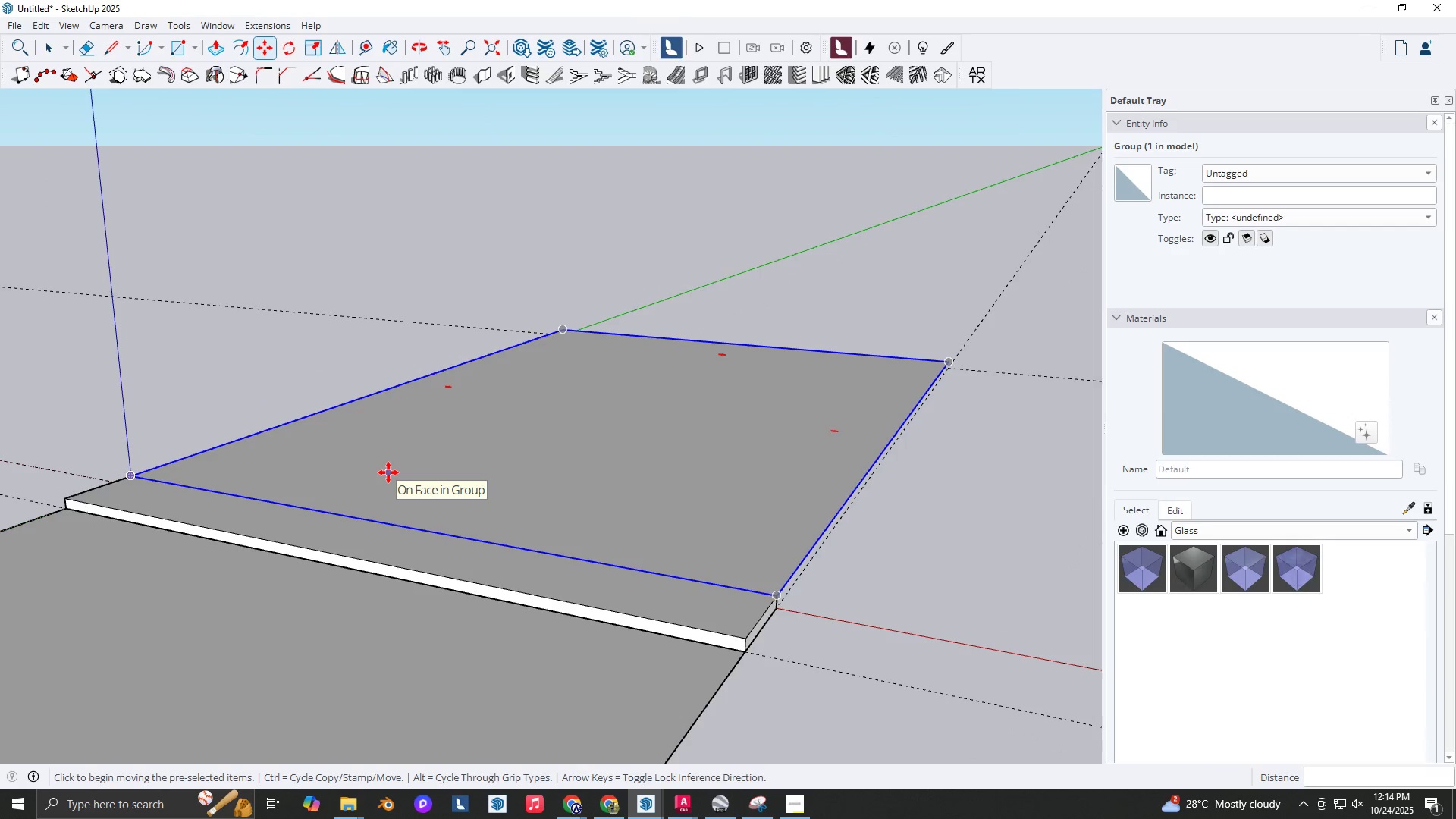 
key(Shift+ShiftLeft)
 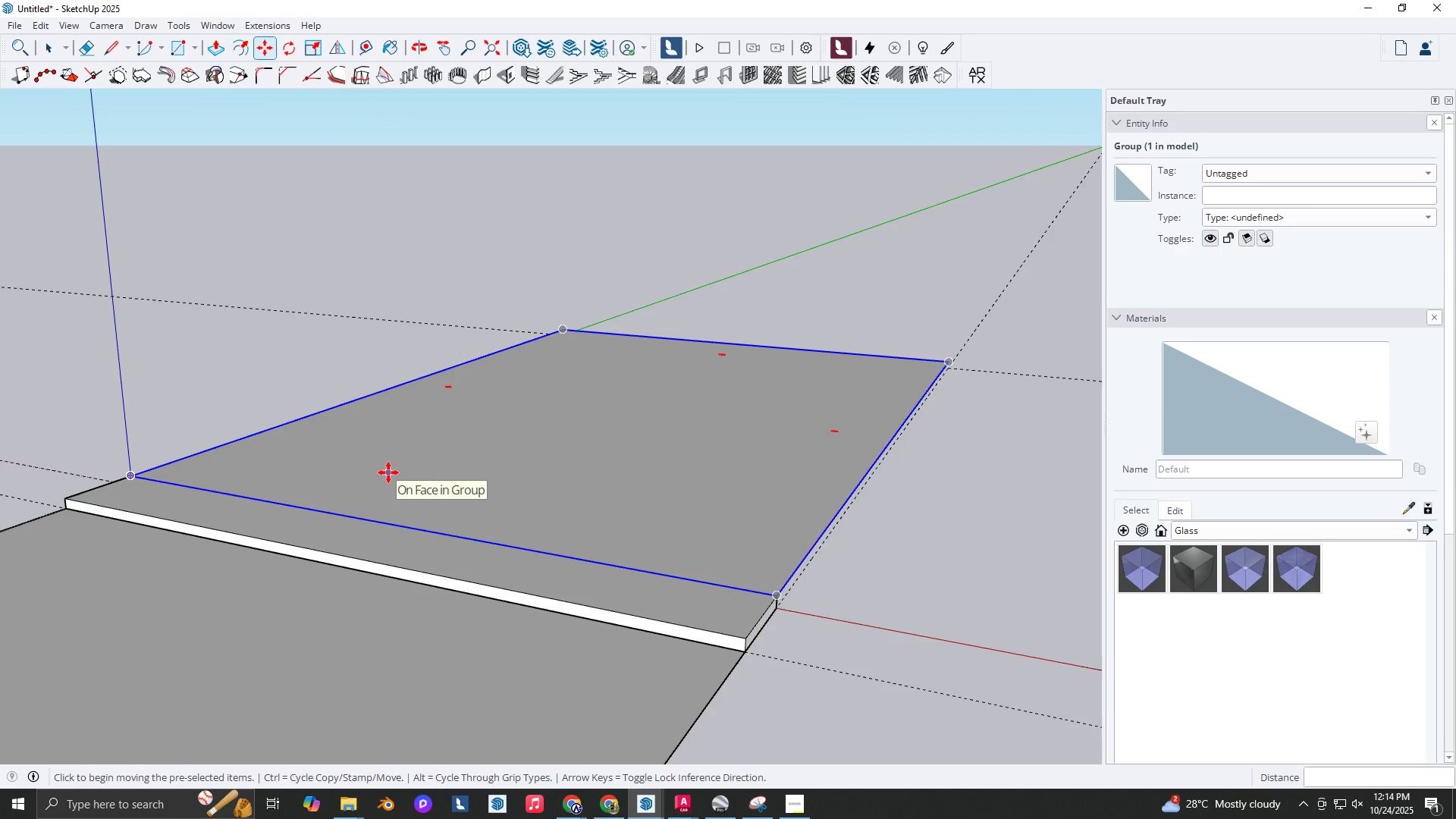 
scroll: coordinate [494, 470], scroll_direction: down, amount: 1.0
 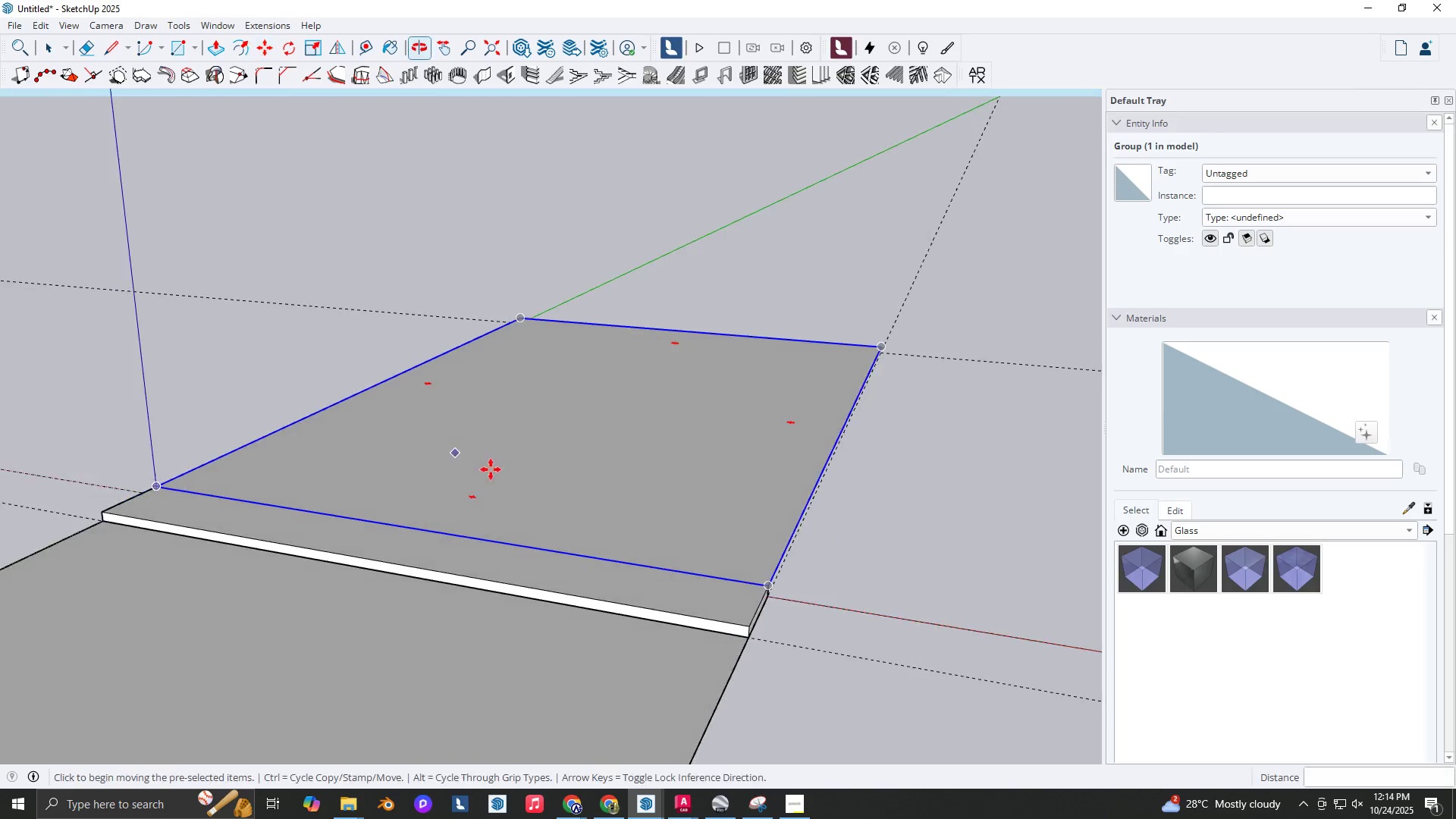 
key(Space)
 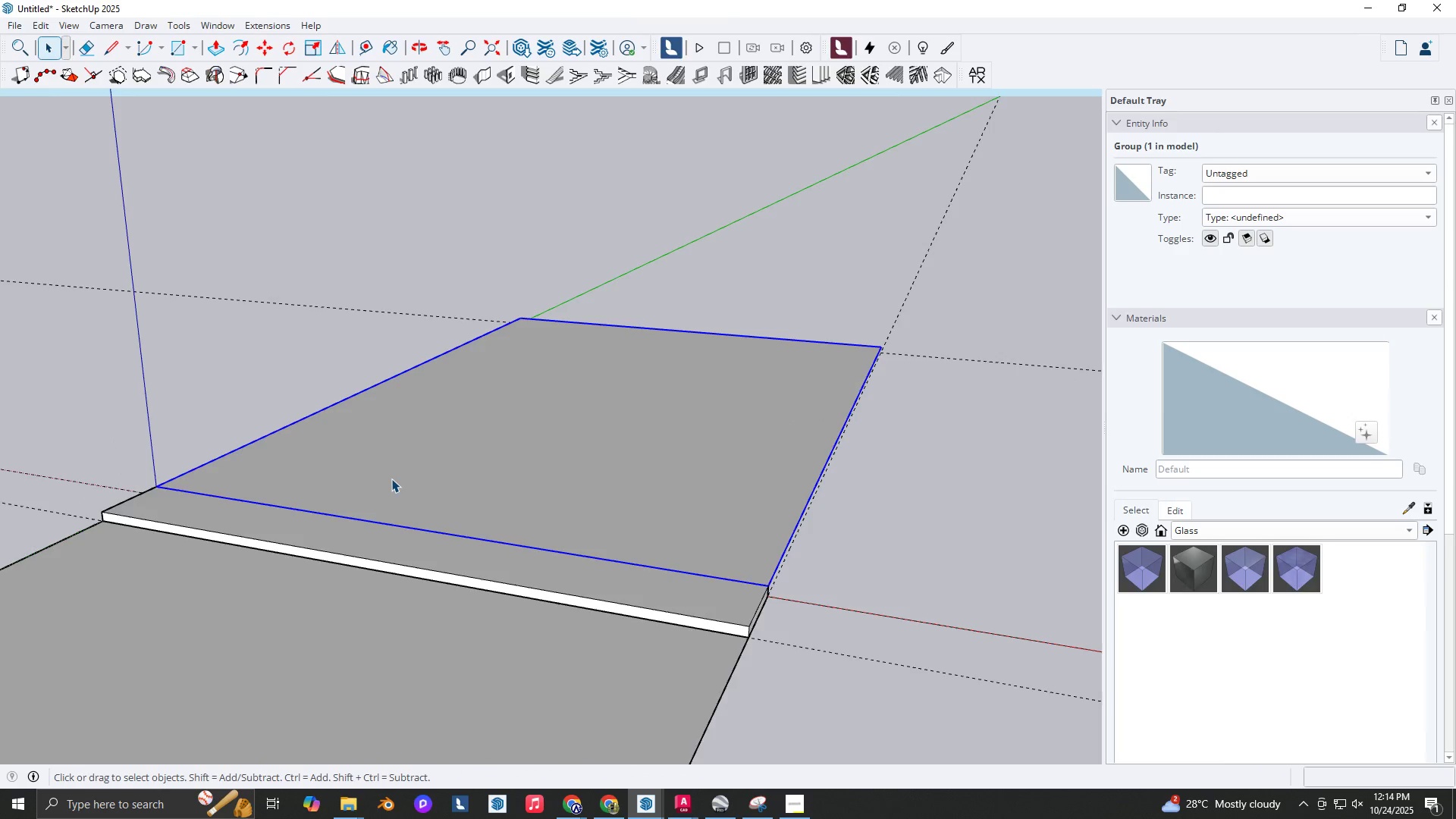 
double_click([391, 479])
 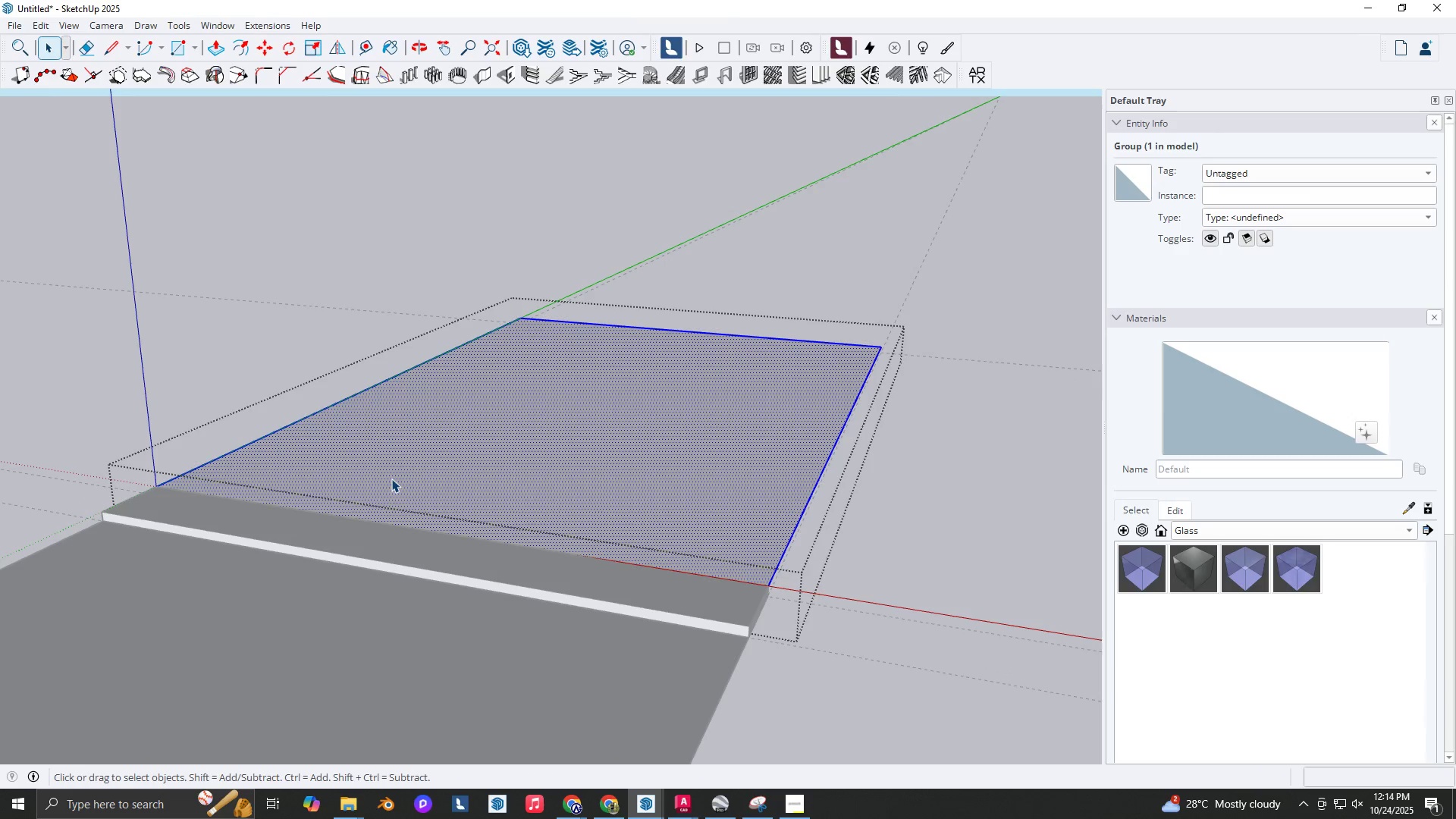 
triple_click([391, 479])
 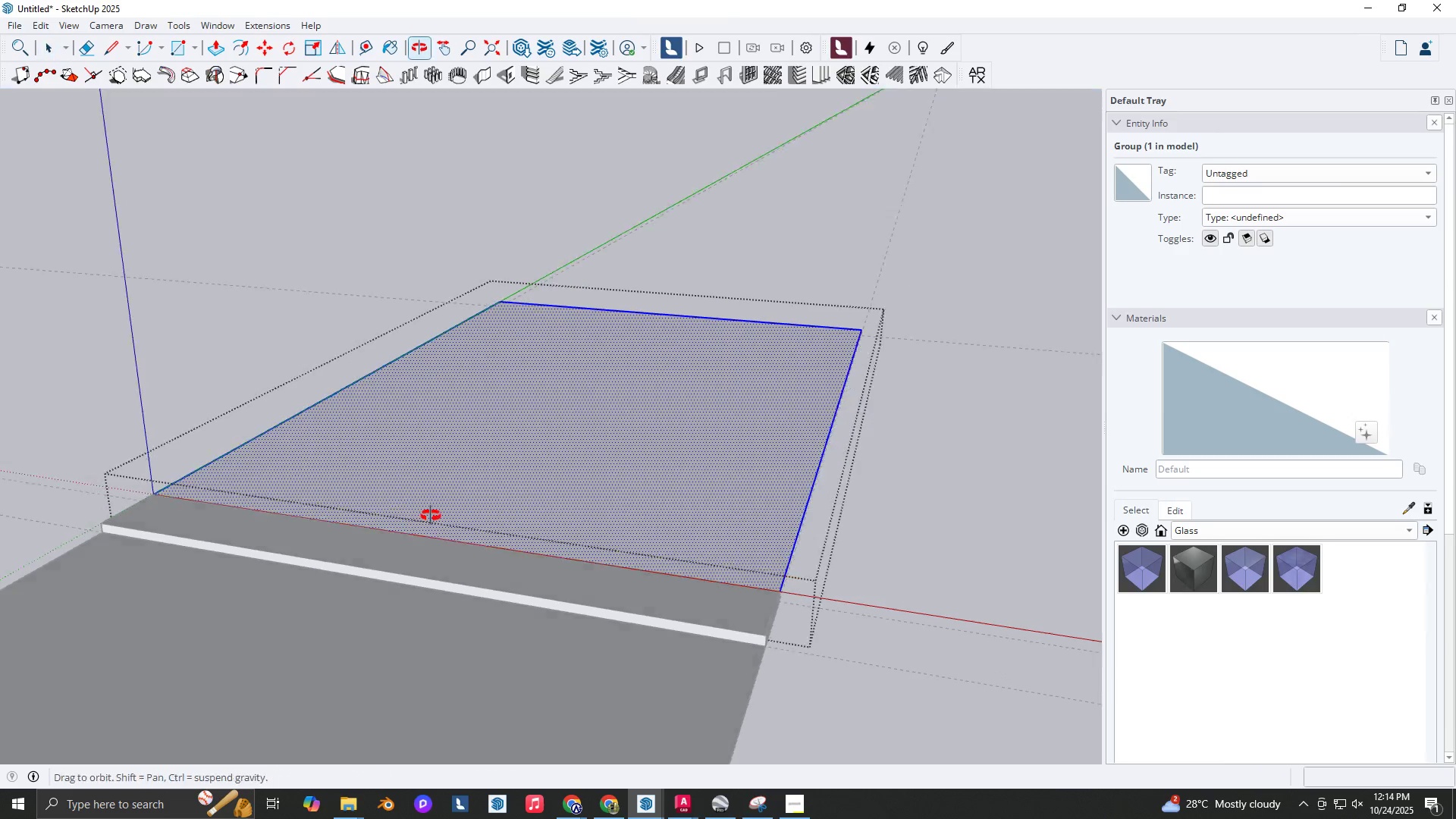 
scroll: coordinate [431, 516], scroll_direction: down, amount: 1.0
 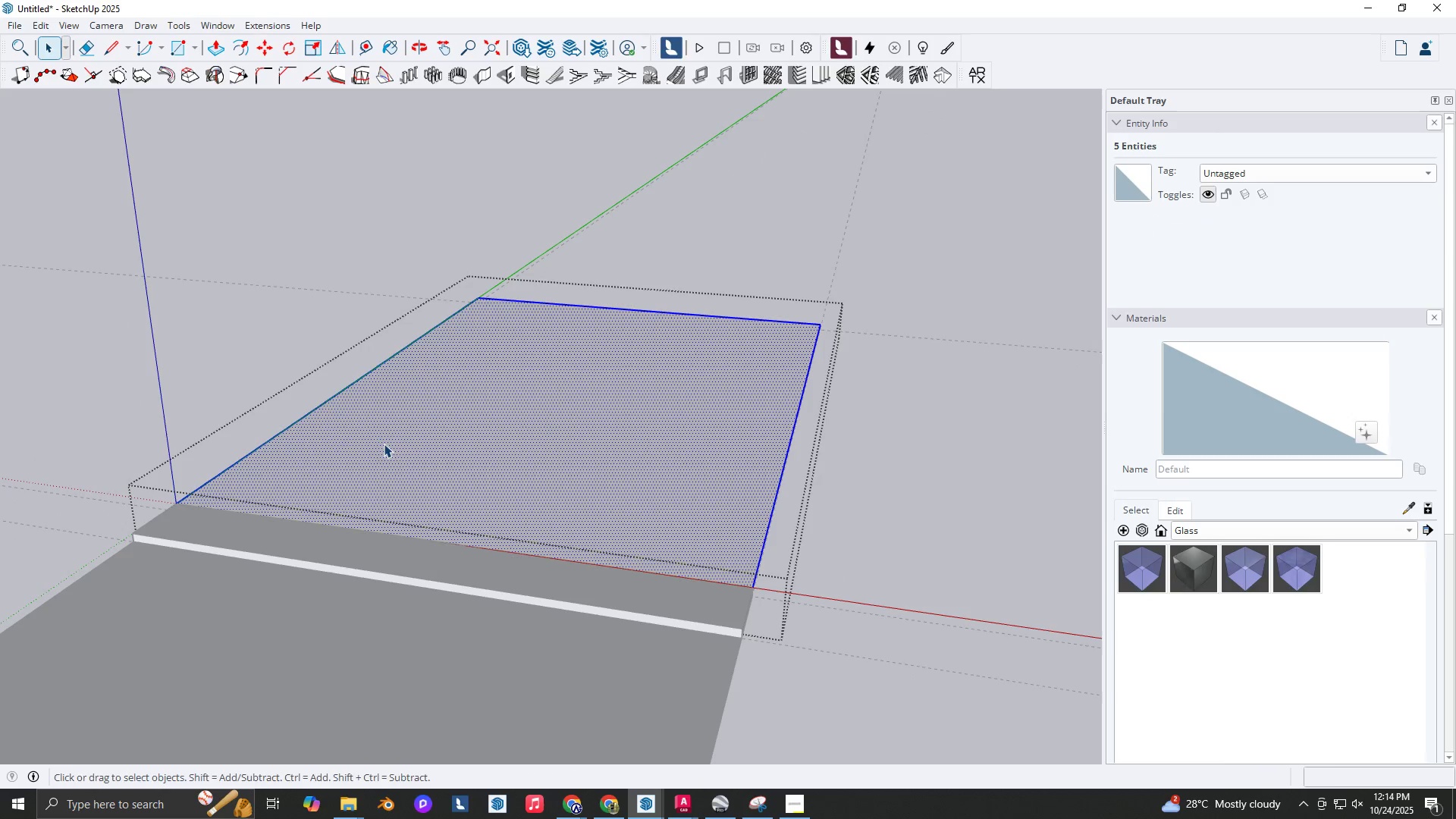 
key(T)
 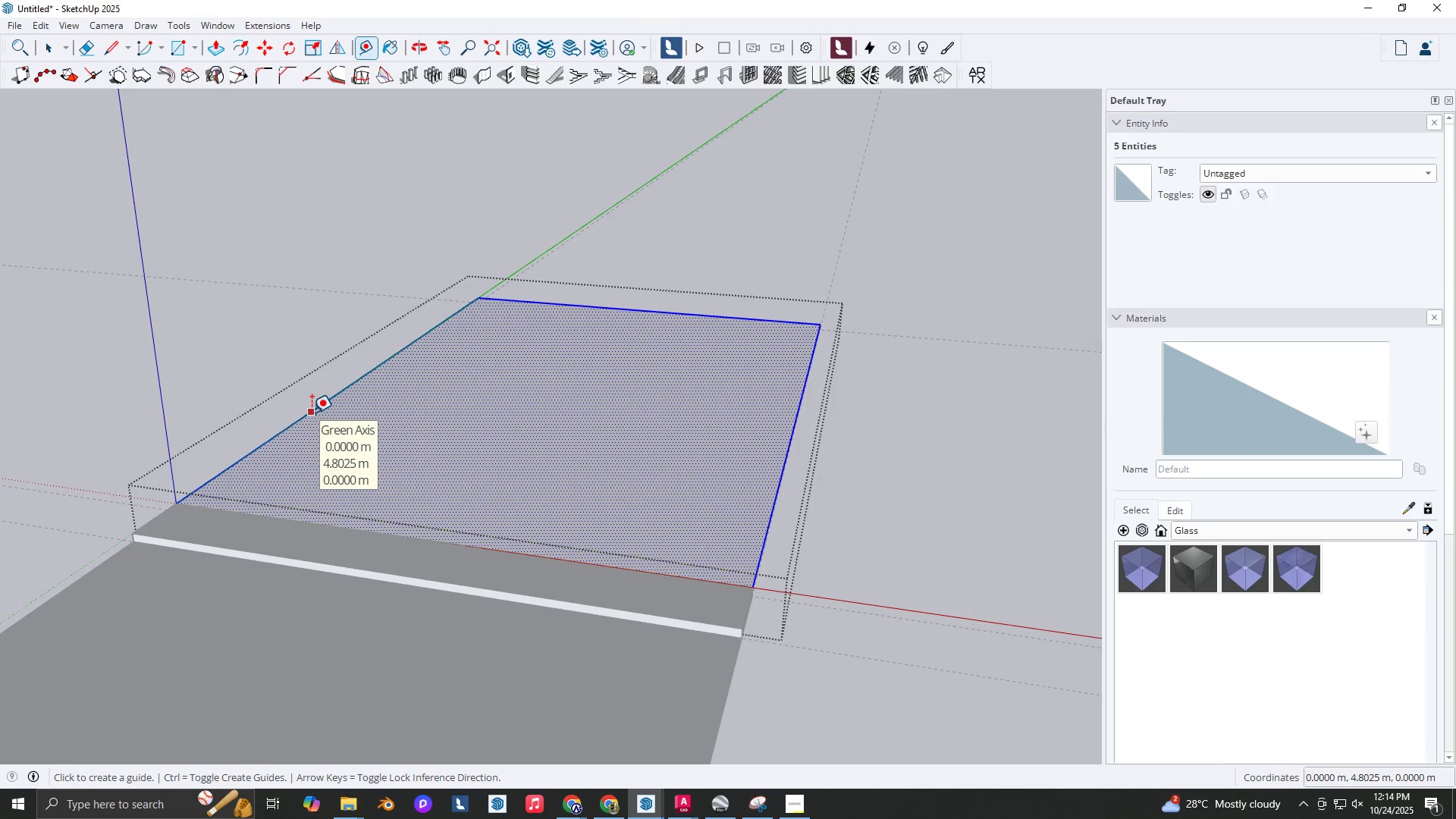 
key(Space)
 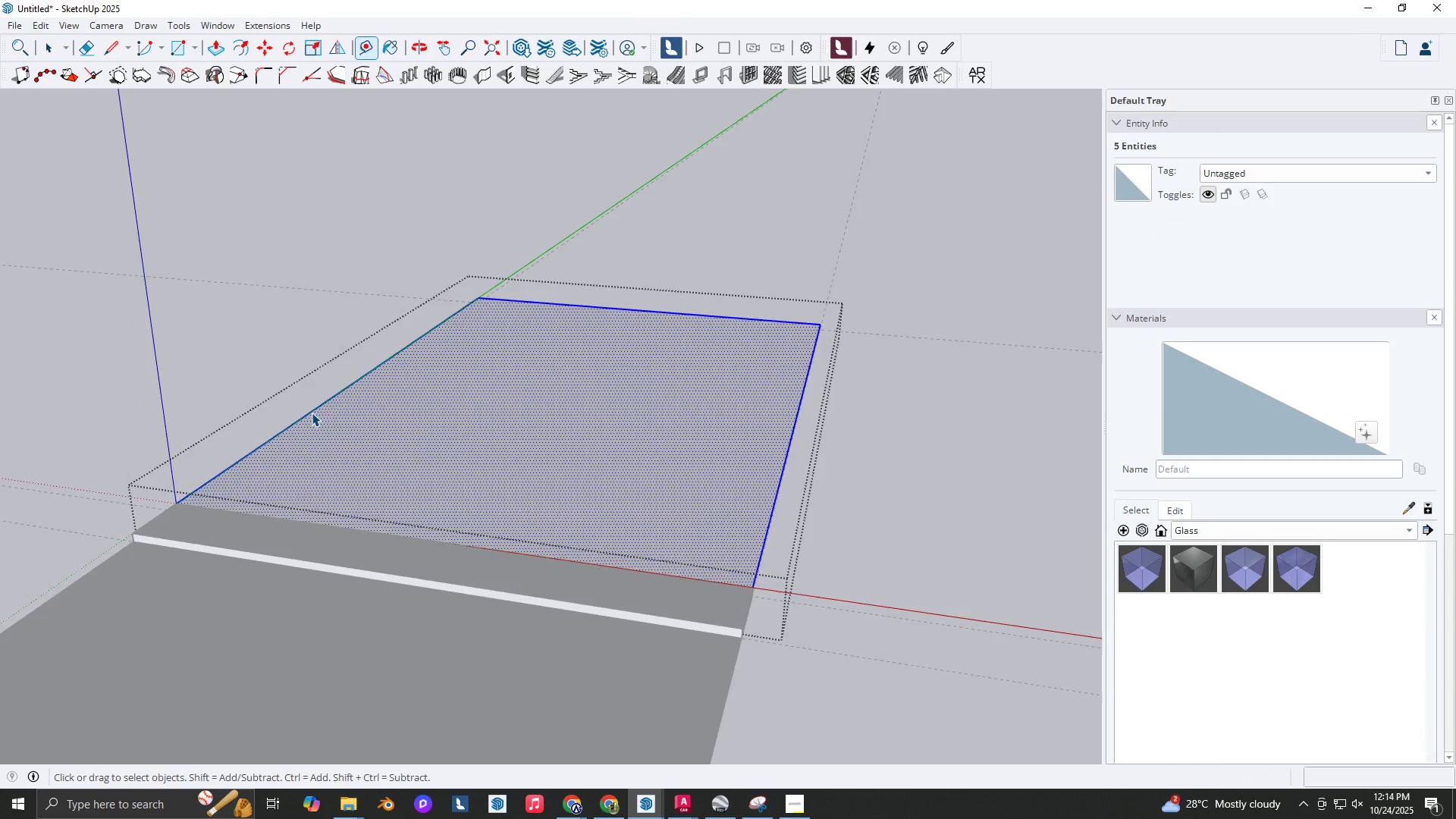 
key(Escape)
 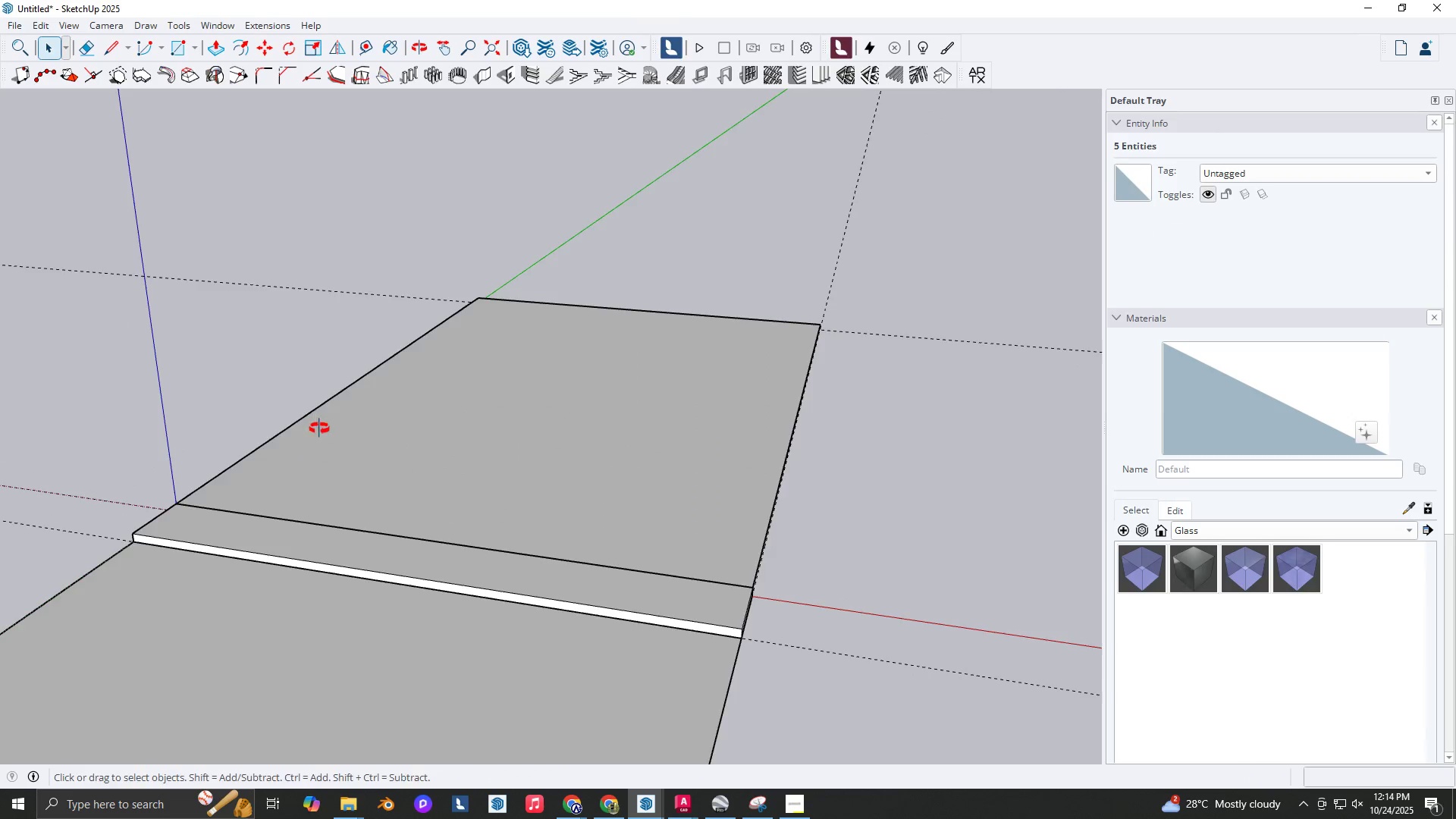 
key(T)
 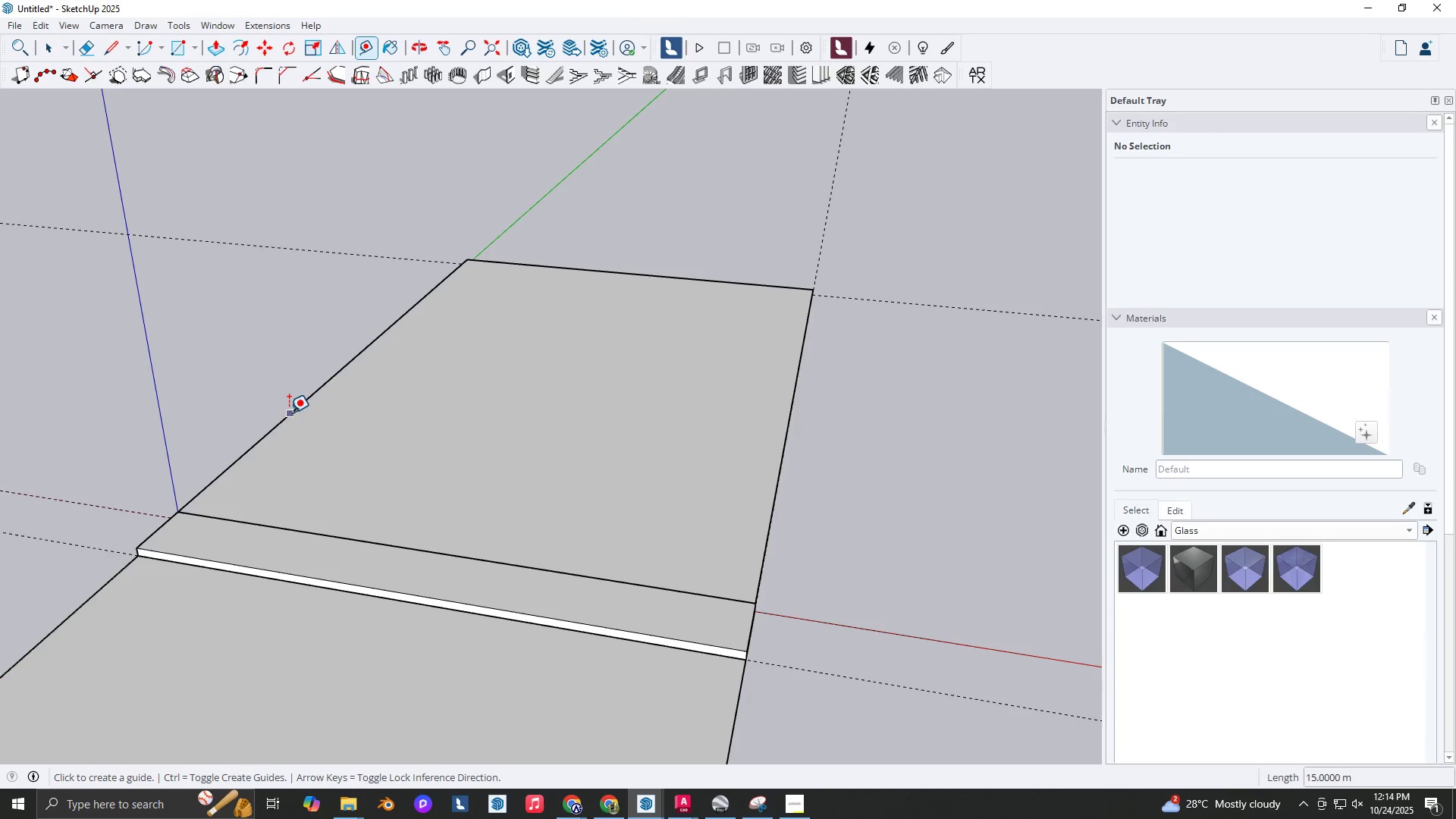 
left_click([289, 413])
 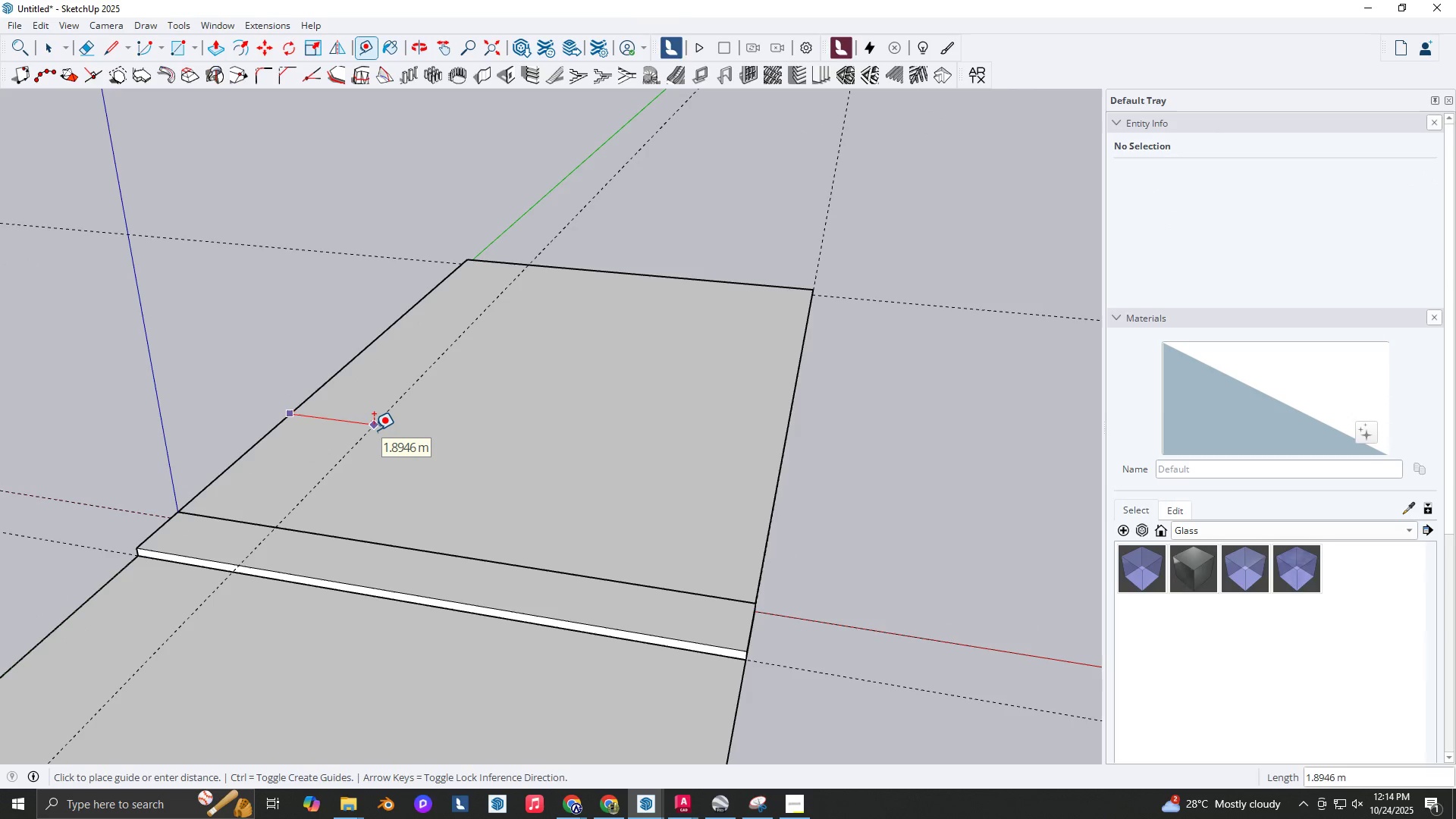 
key(NumpadDecimal)
 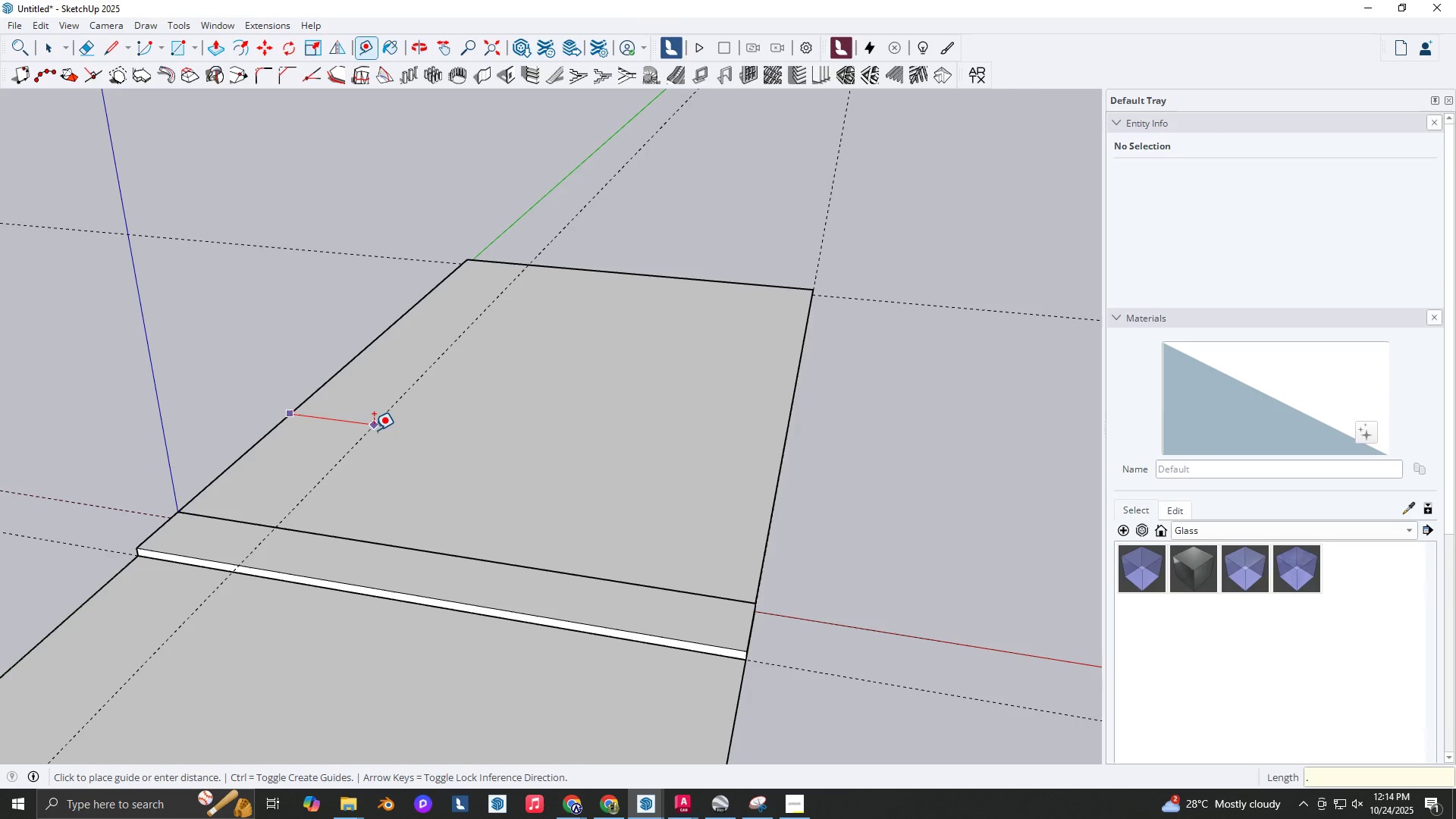 
key(Numpad1)
 